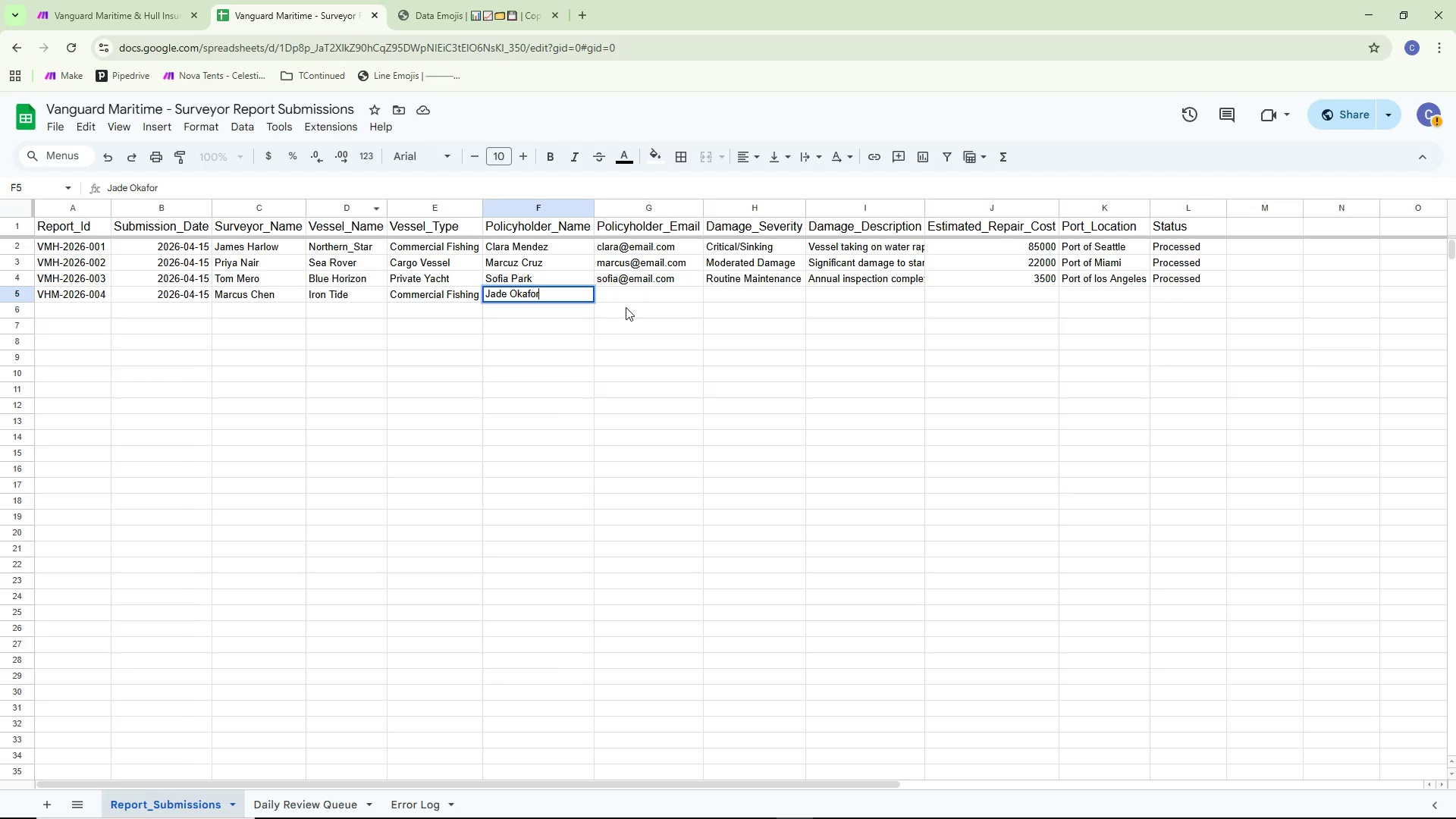 
double_click([623, 297])
 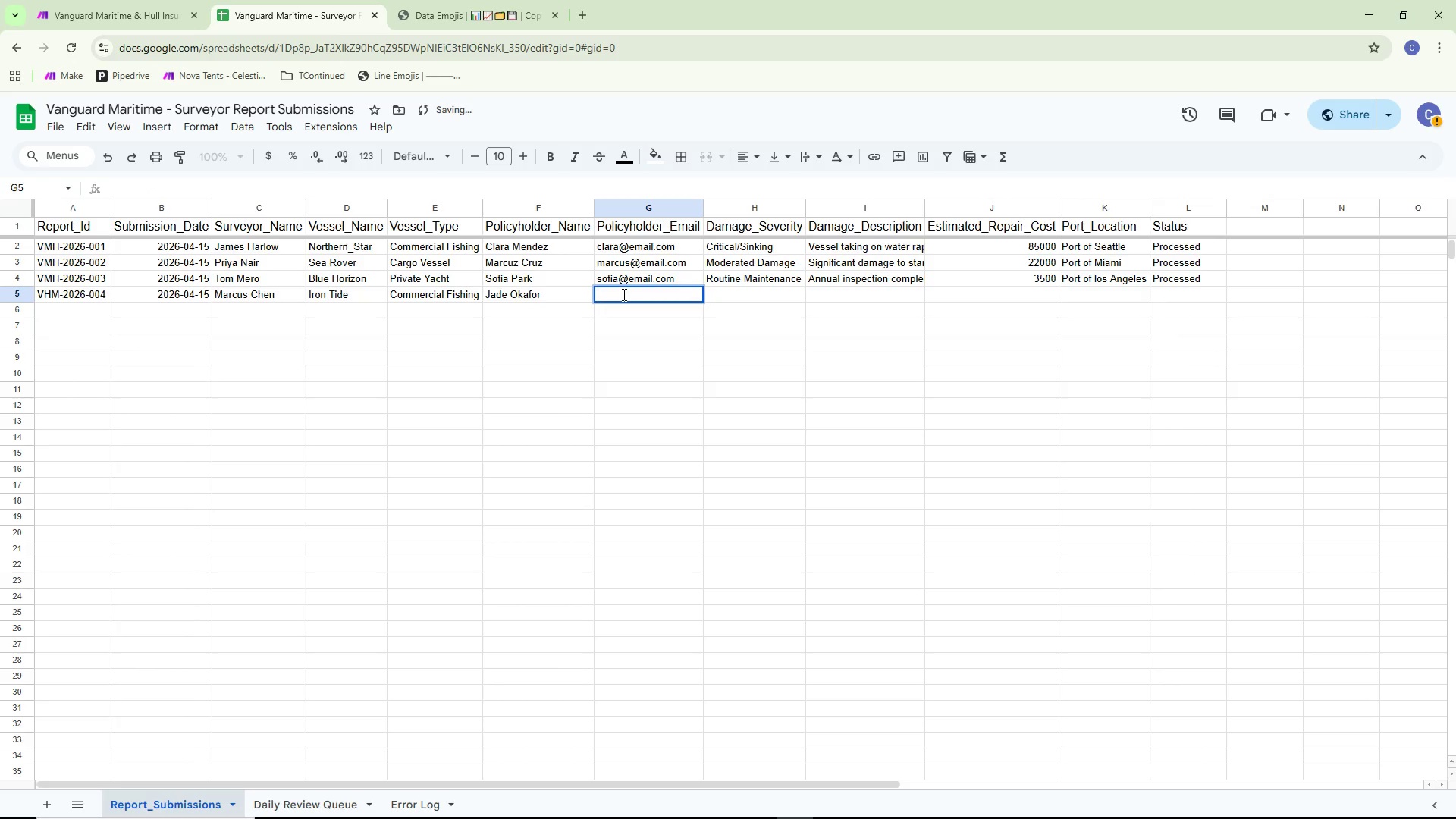 
type(jade@email.com)
 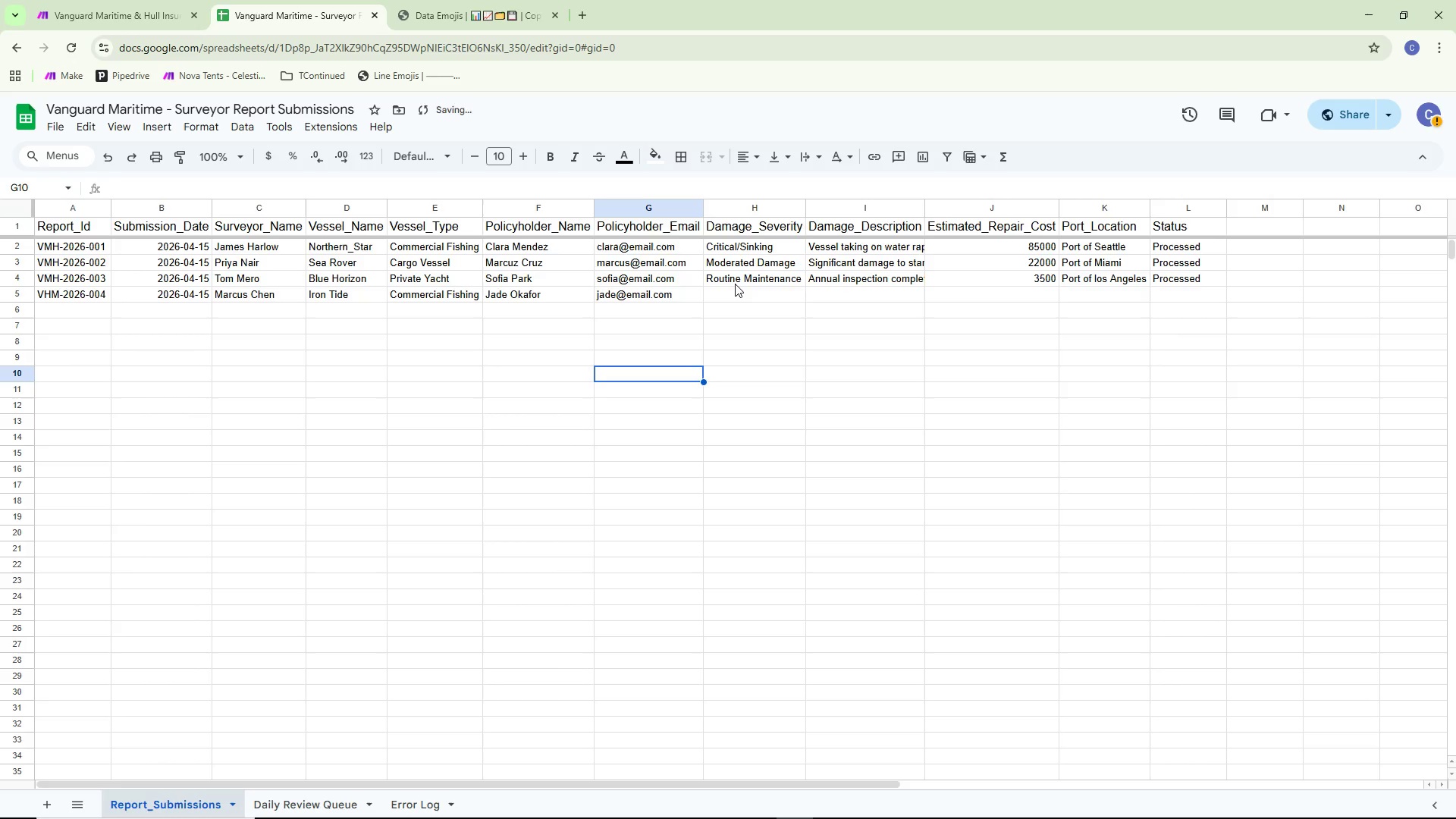 
wait(8.03)
 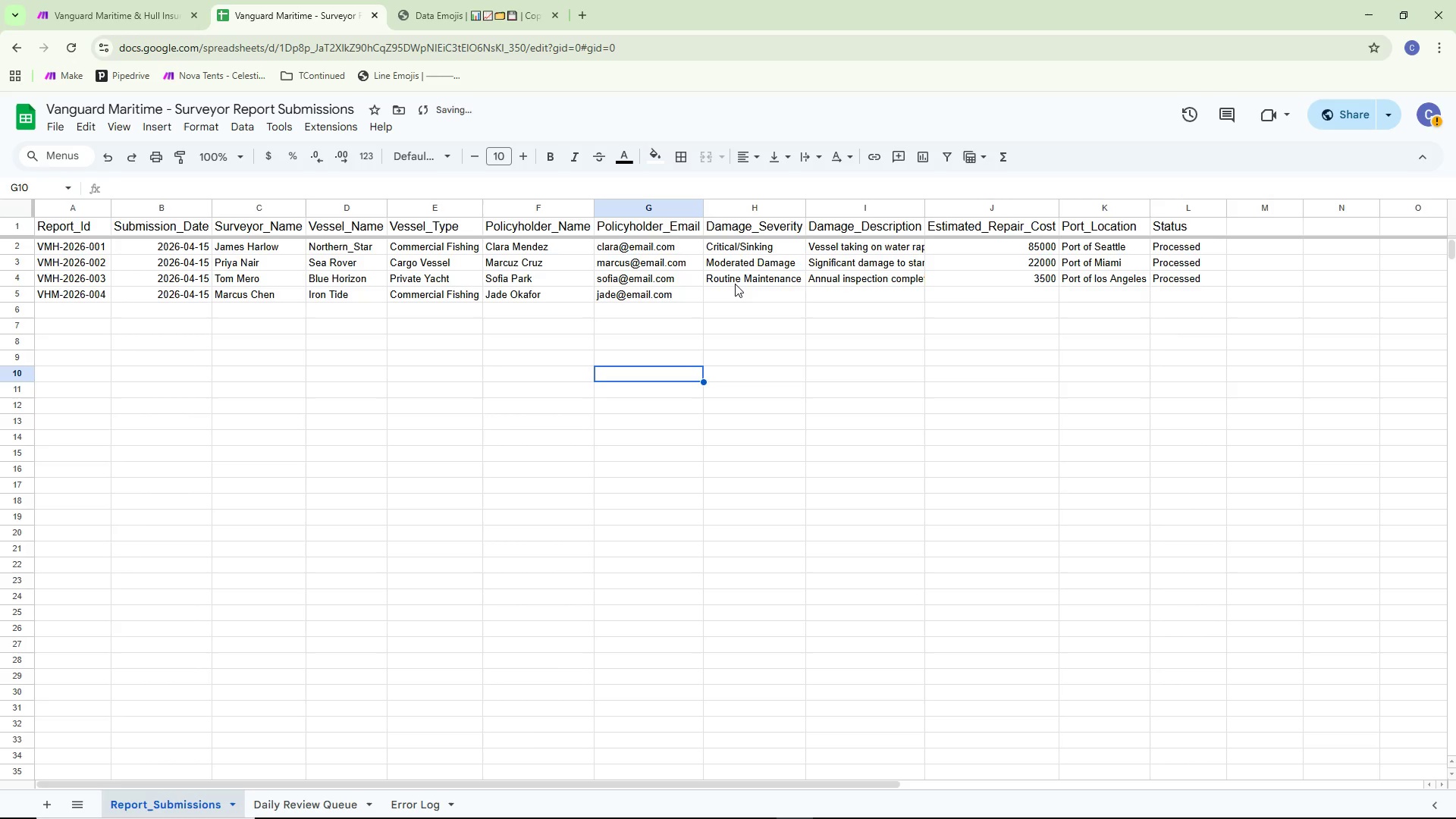 
double_click([723, 295])
 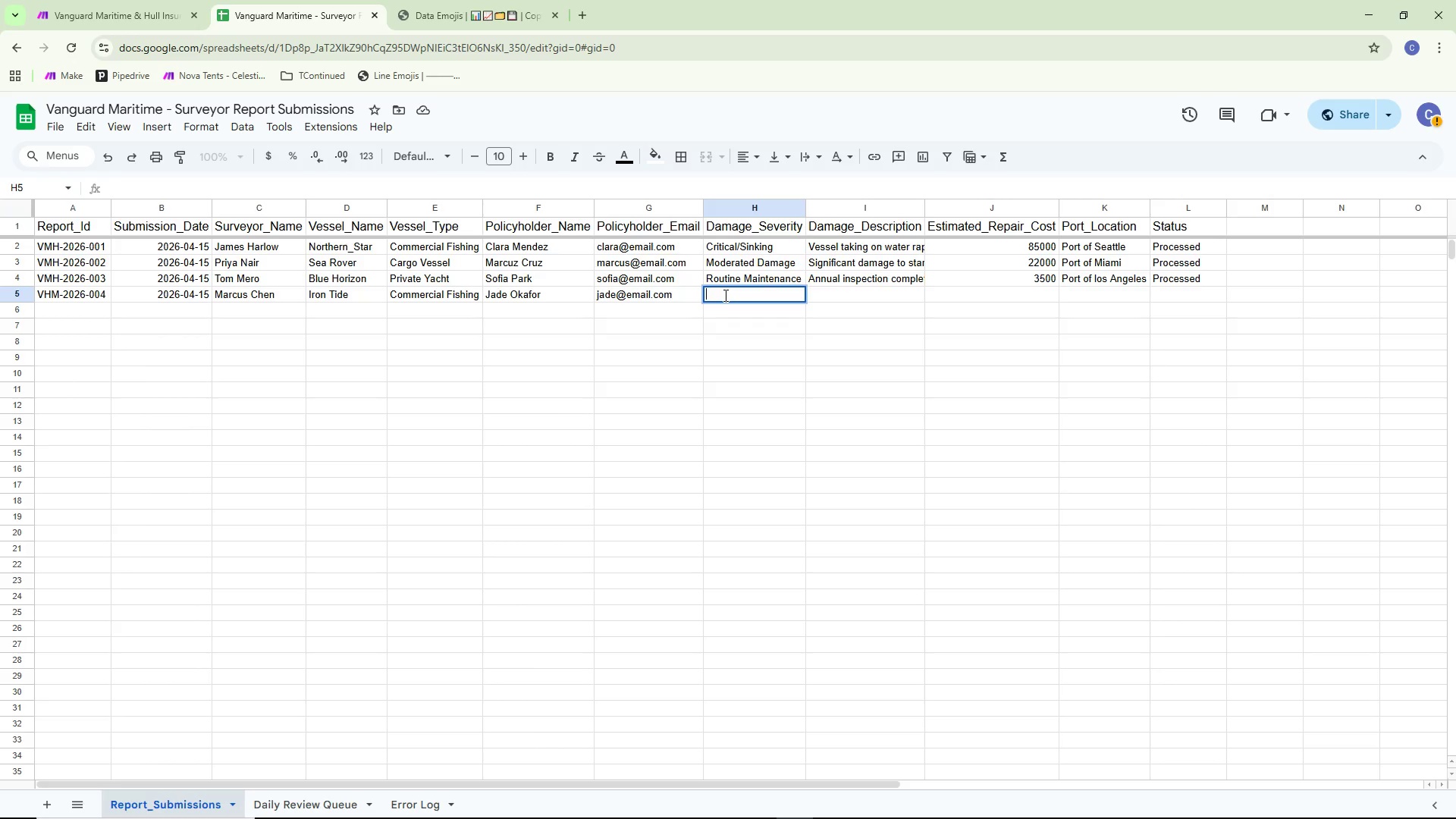 
wait(10.55)
 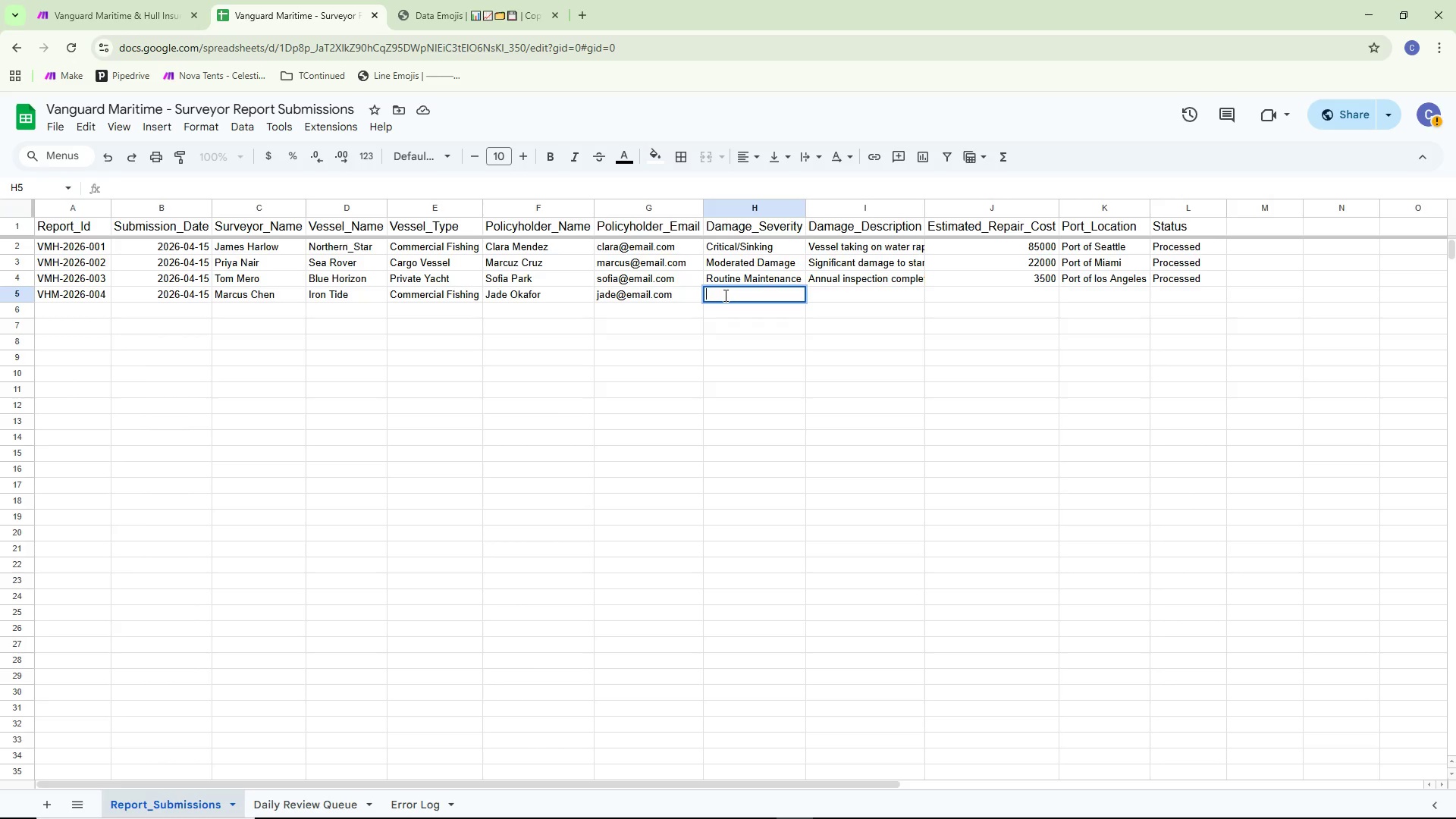 
type(Cosmetic)
 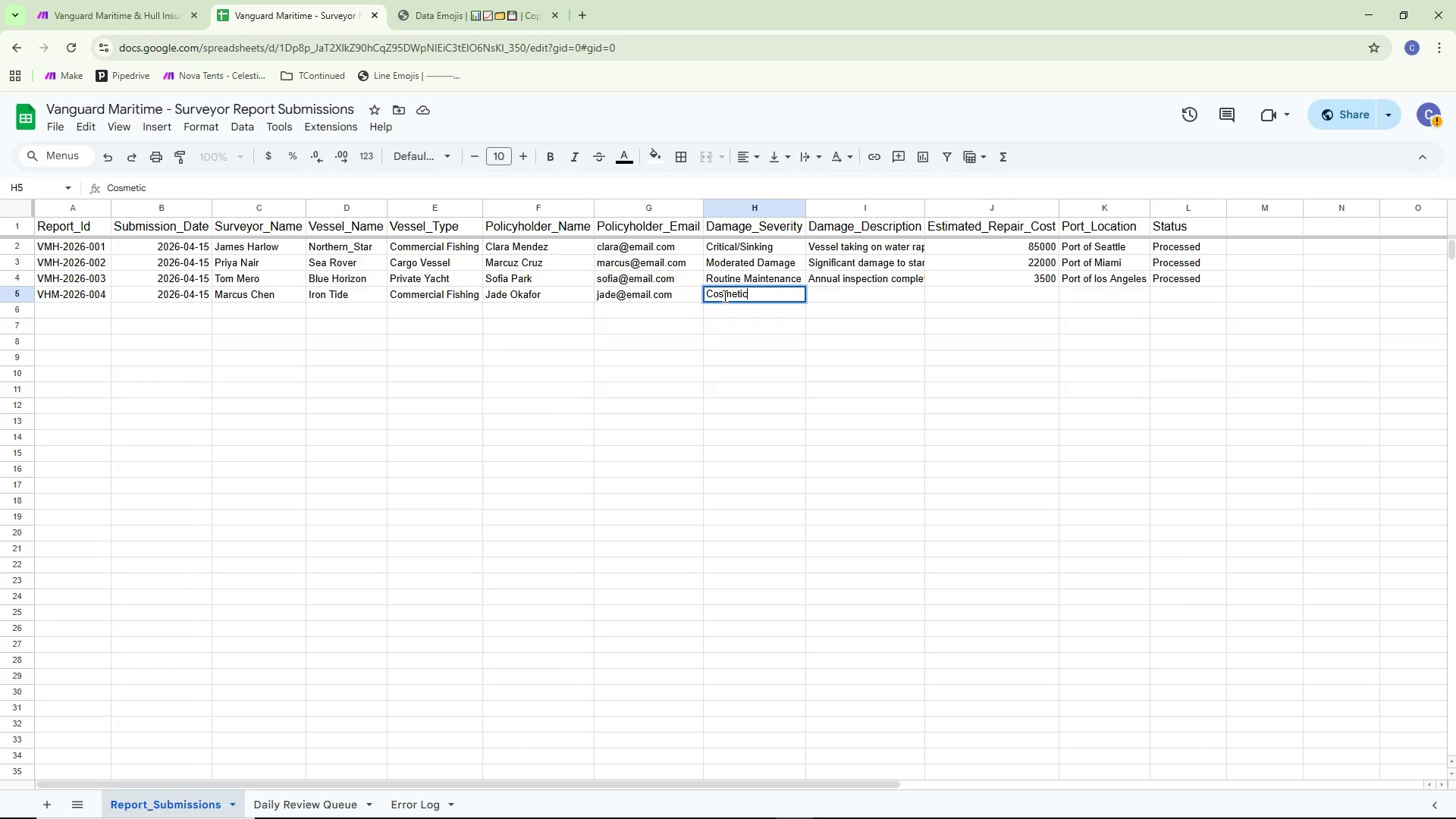 
wait(8.48)
 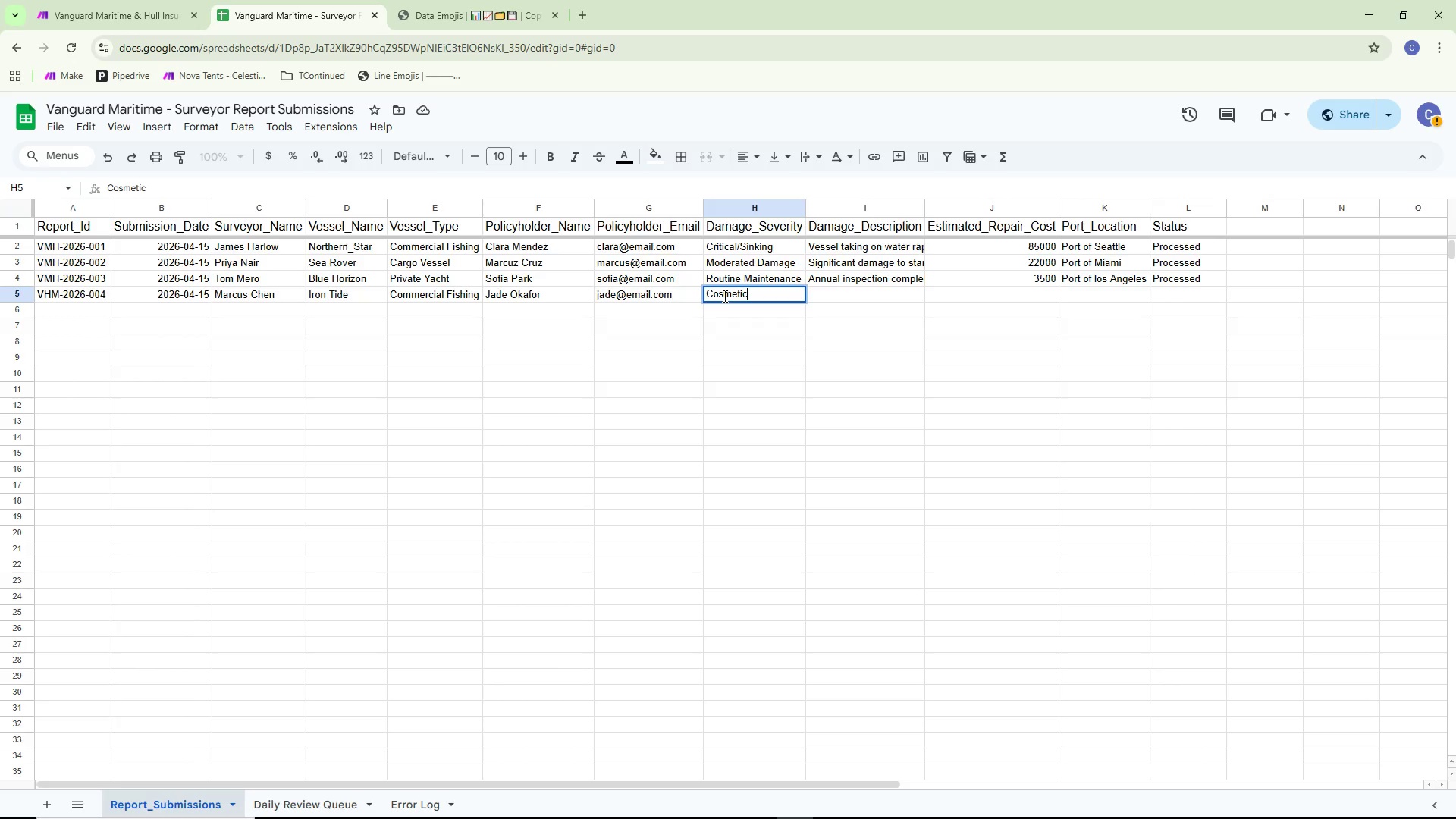 
left_click([848, 303])
 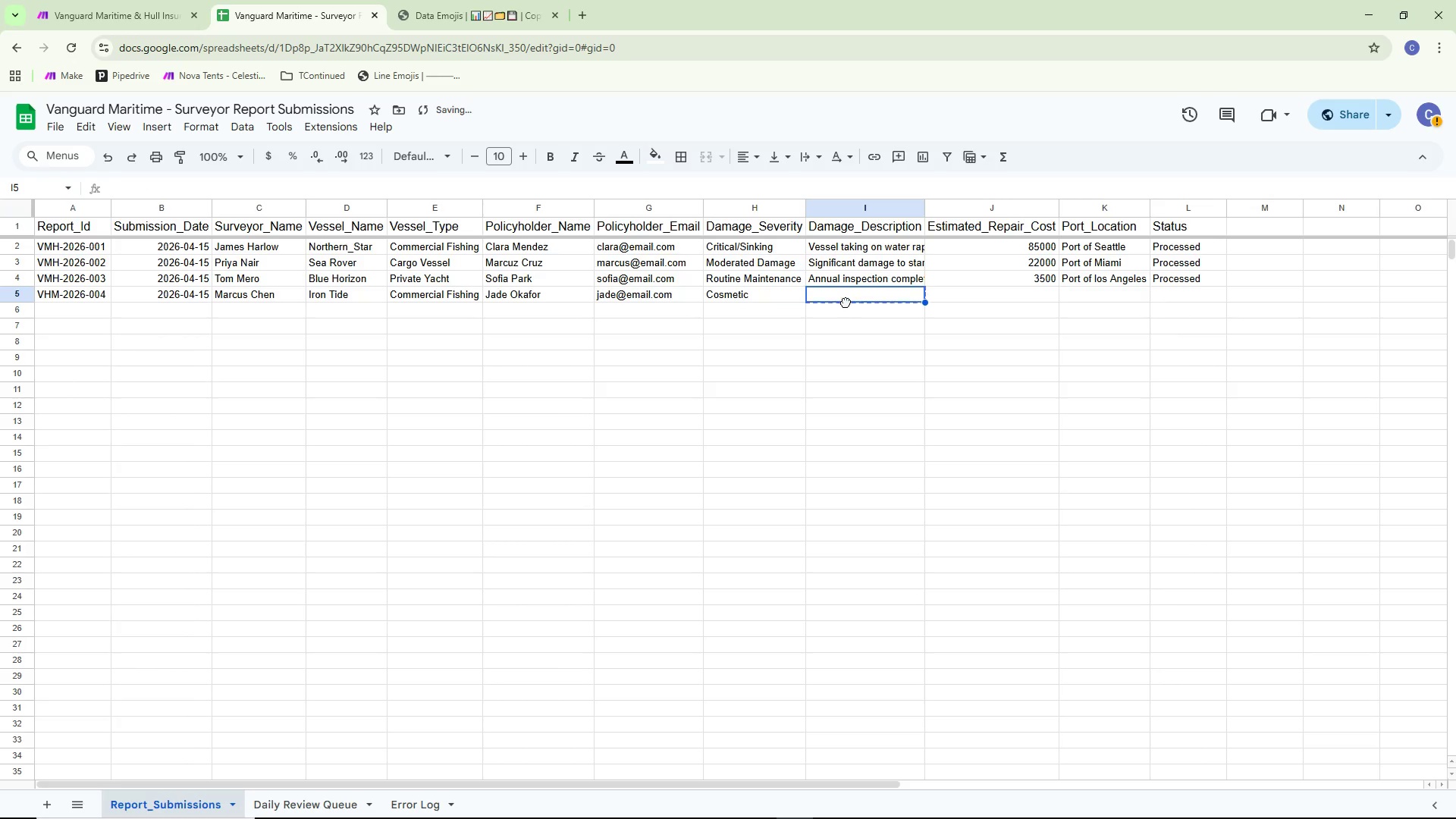 
double_click([846, 302])
 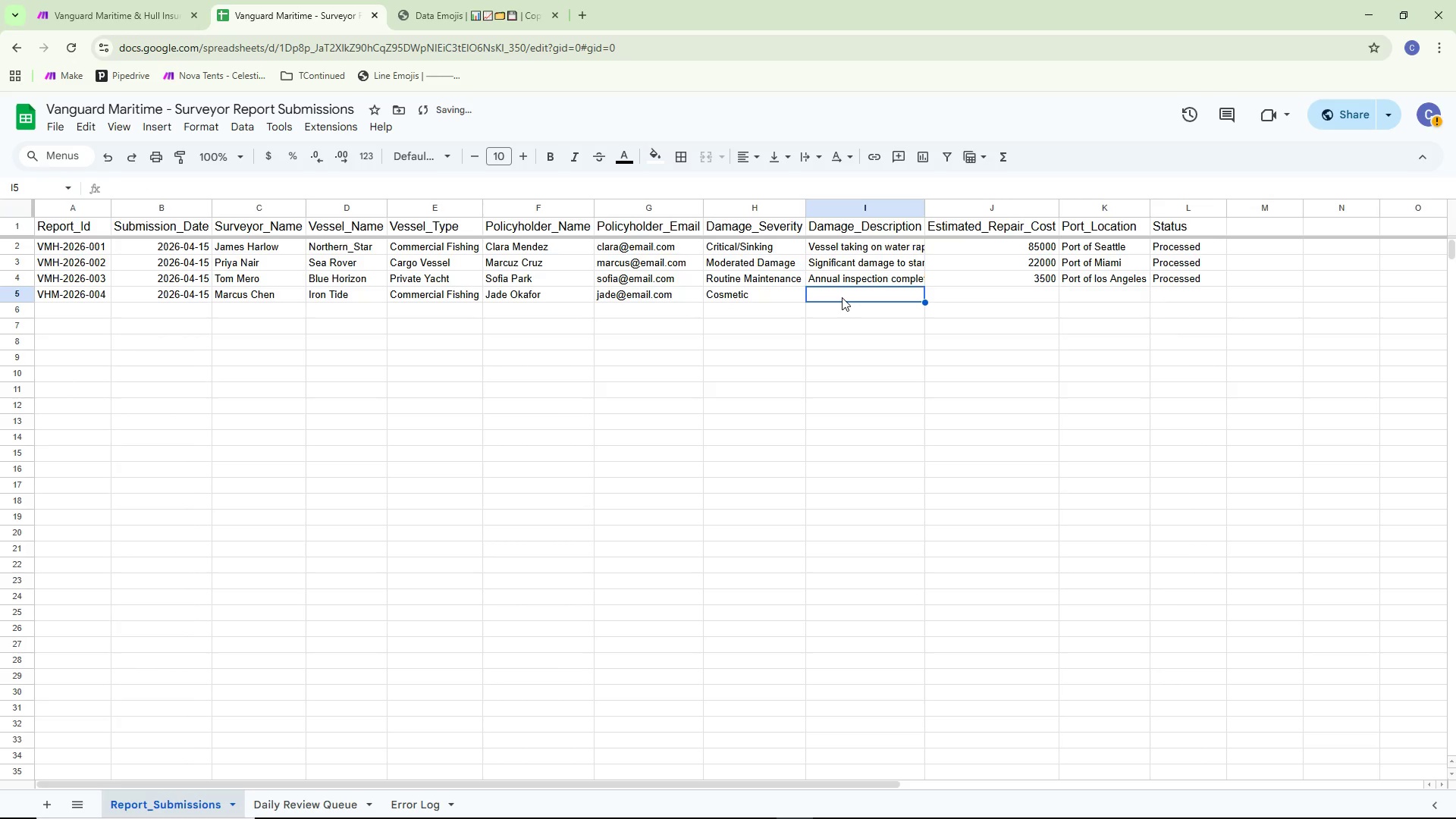 
double_click([841, 297])
 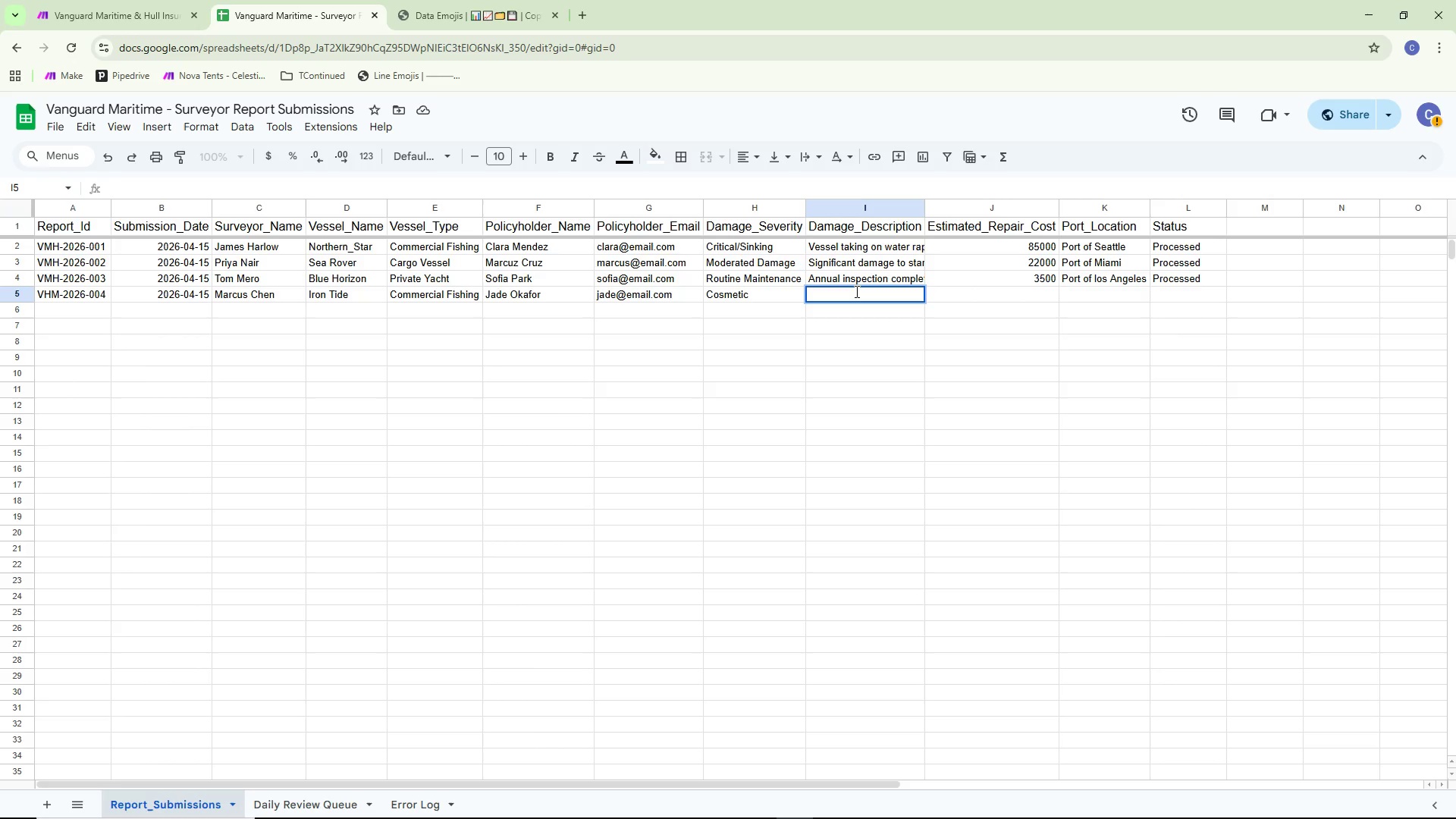 
wait(13.28)
 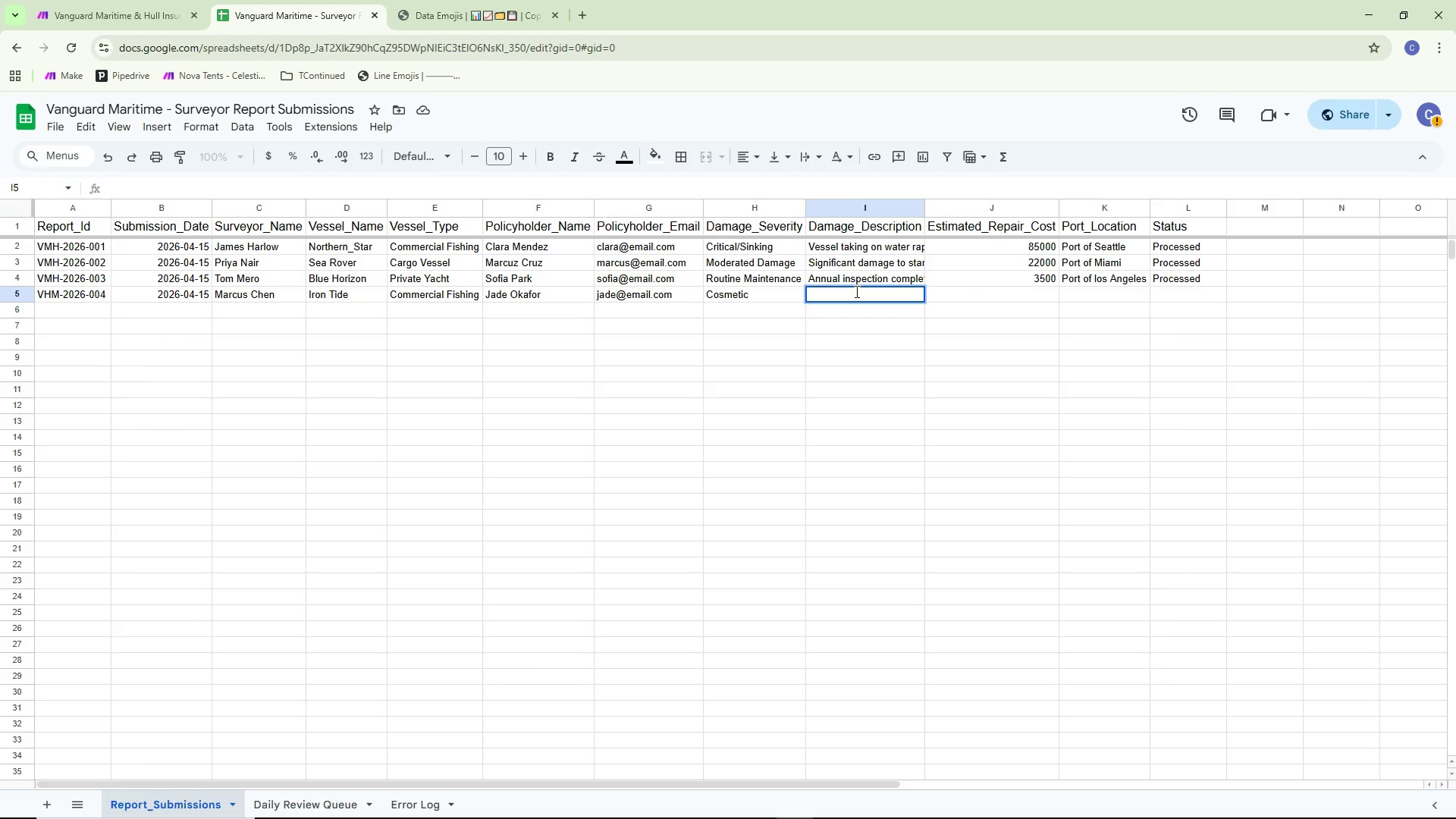 
type(Surface)
 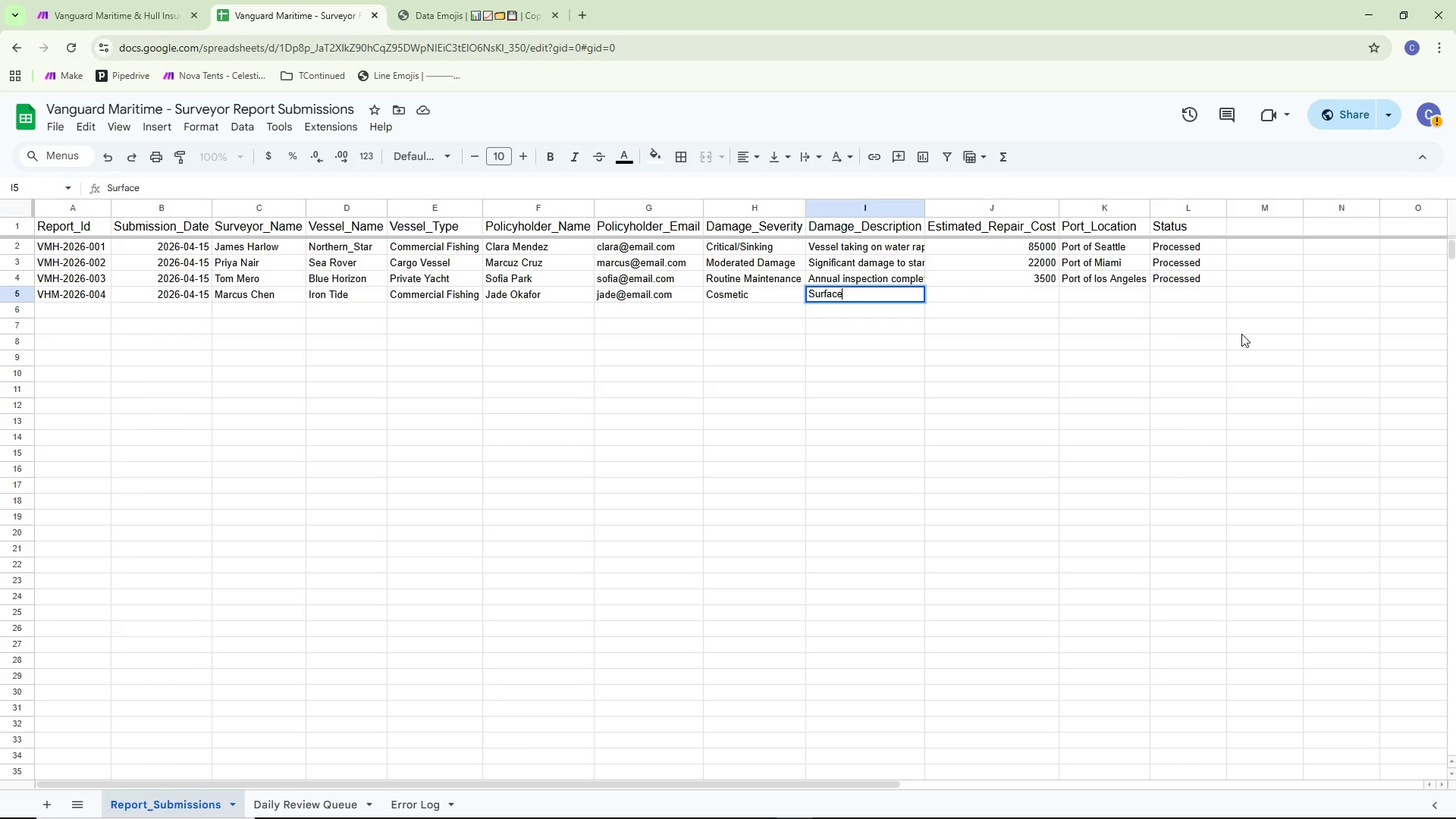 
wait(7.38)
 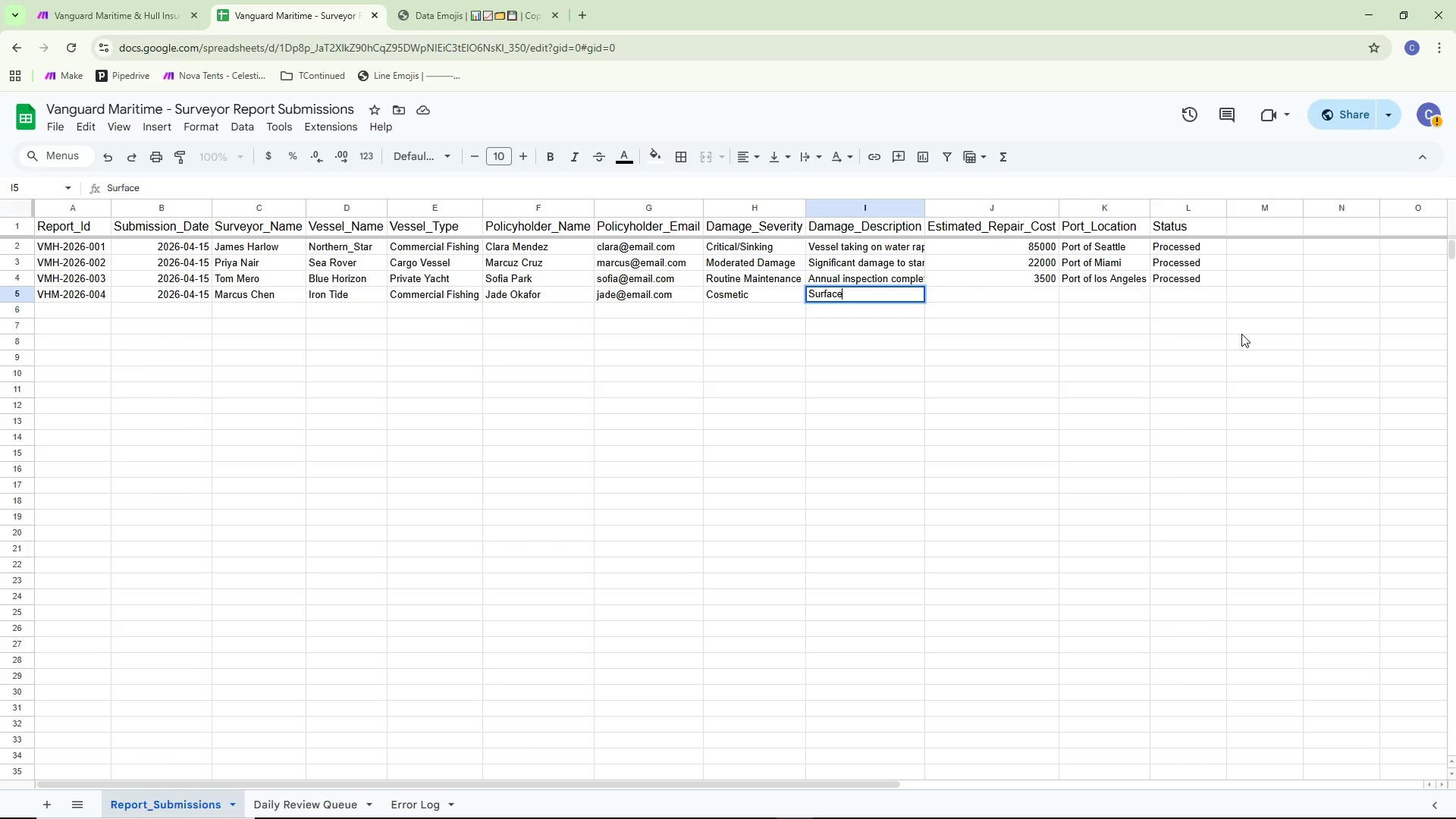 
type( rust on )
 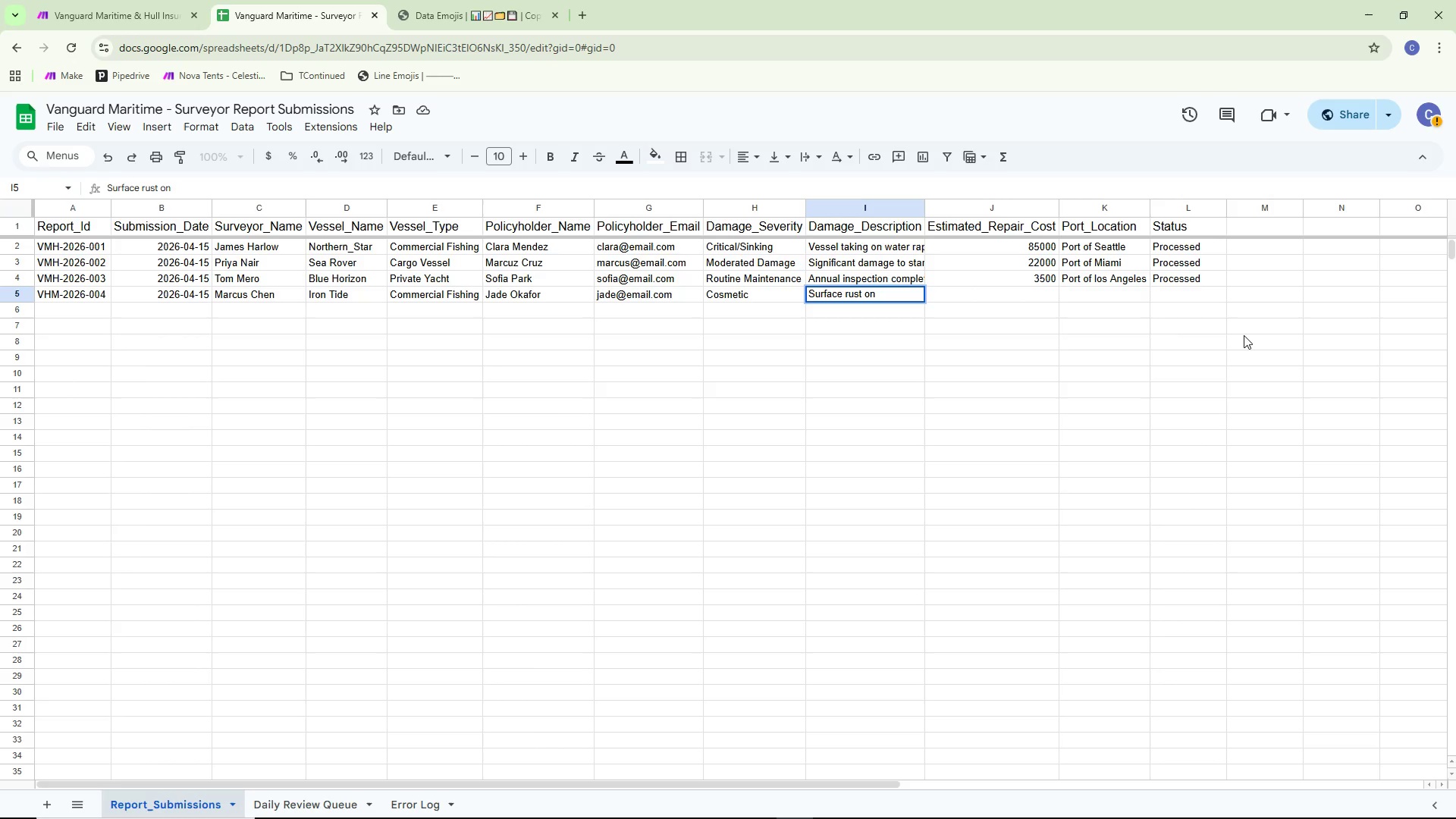 
wait(5.02)
 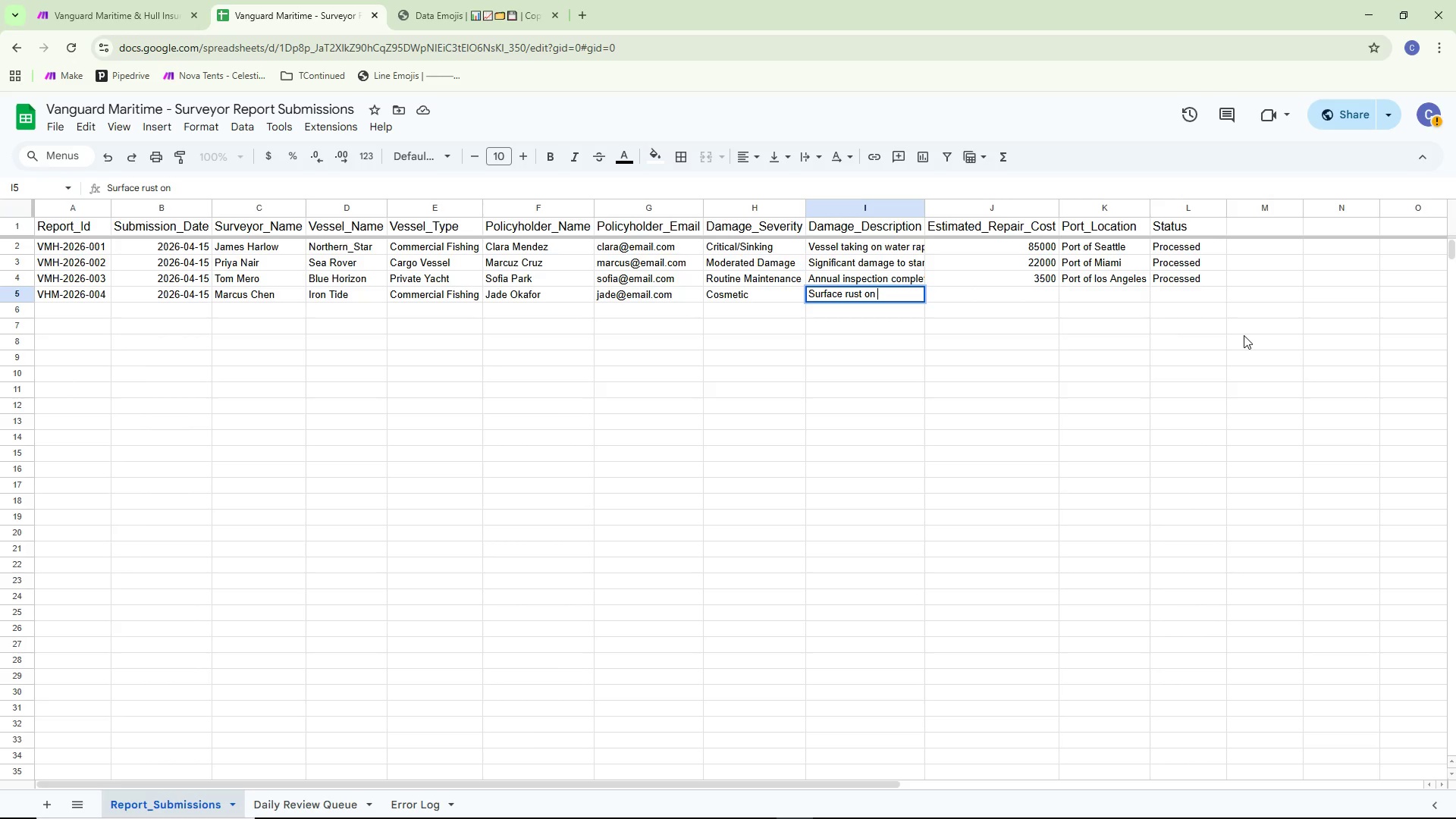 
type(exterior )
 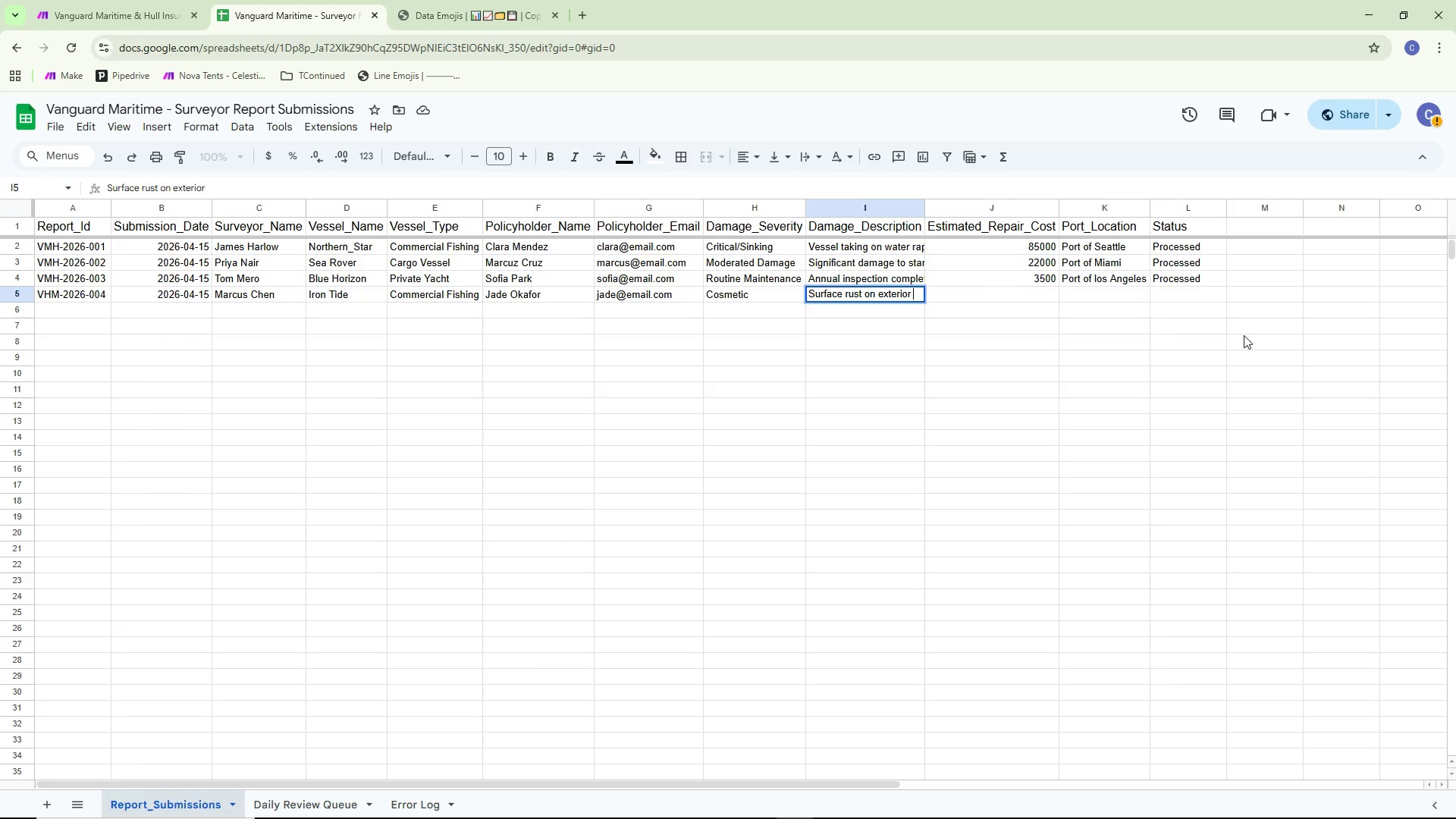 
wait(8.55)
 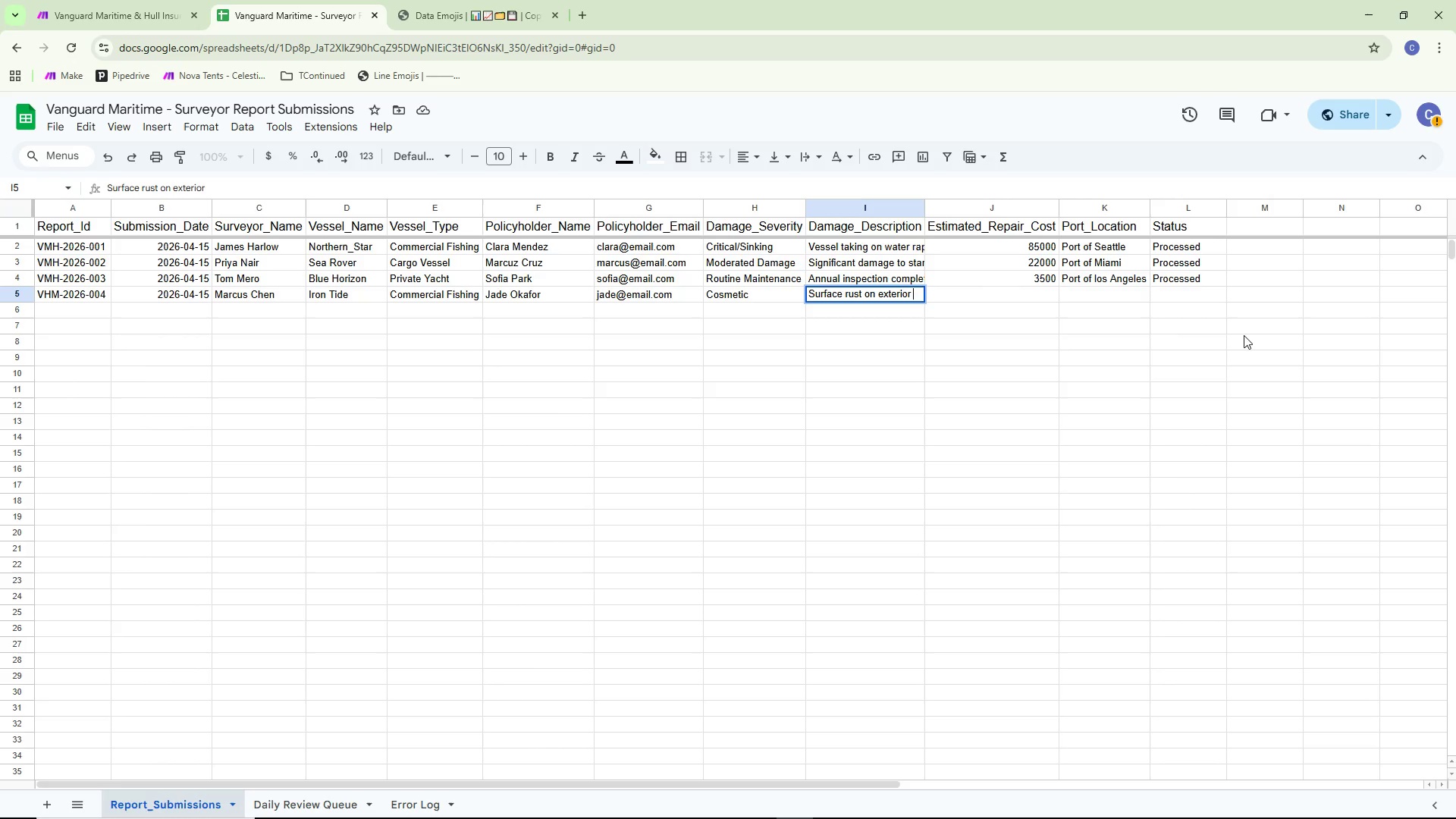 
type(hull )
 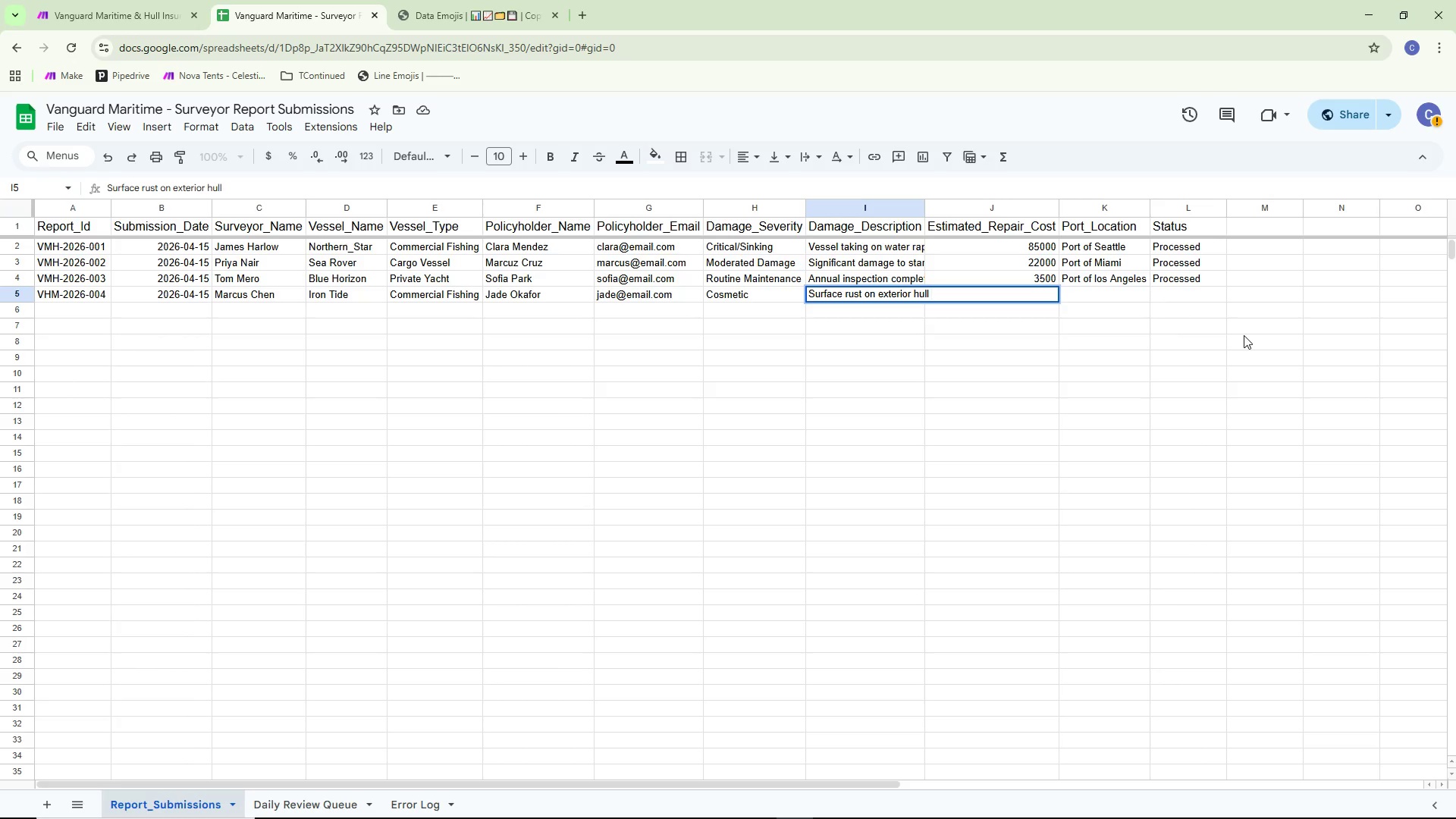 
type(panels. Paint and )
 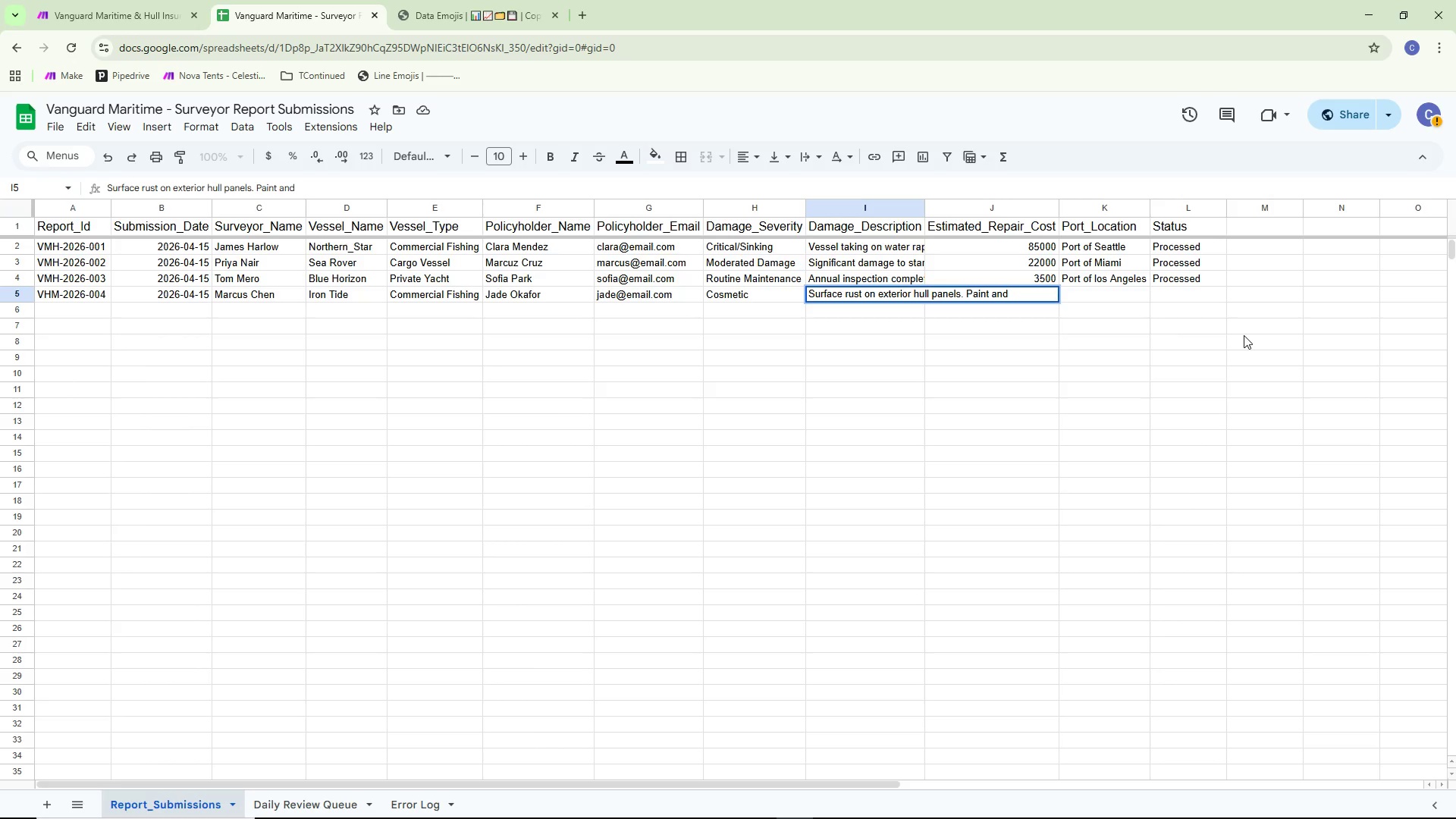 
wait(5.05)
 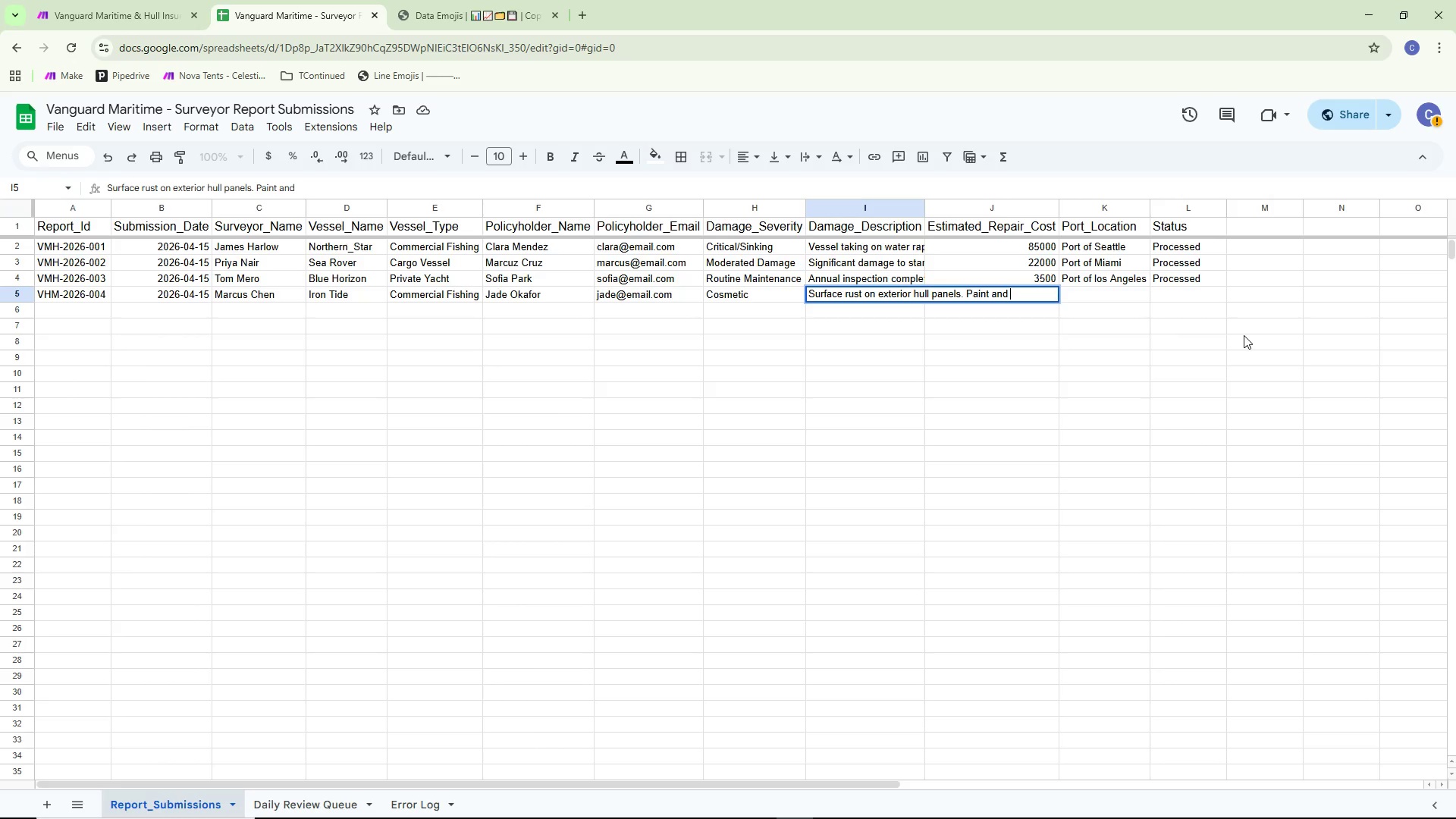 
type(antoi)
key(Backspace)
key(Backspace)
type(i-corrosion)
 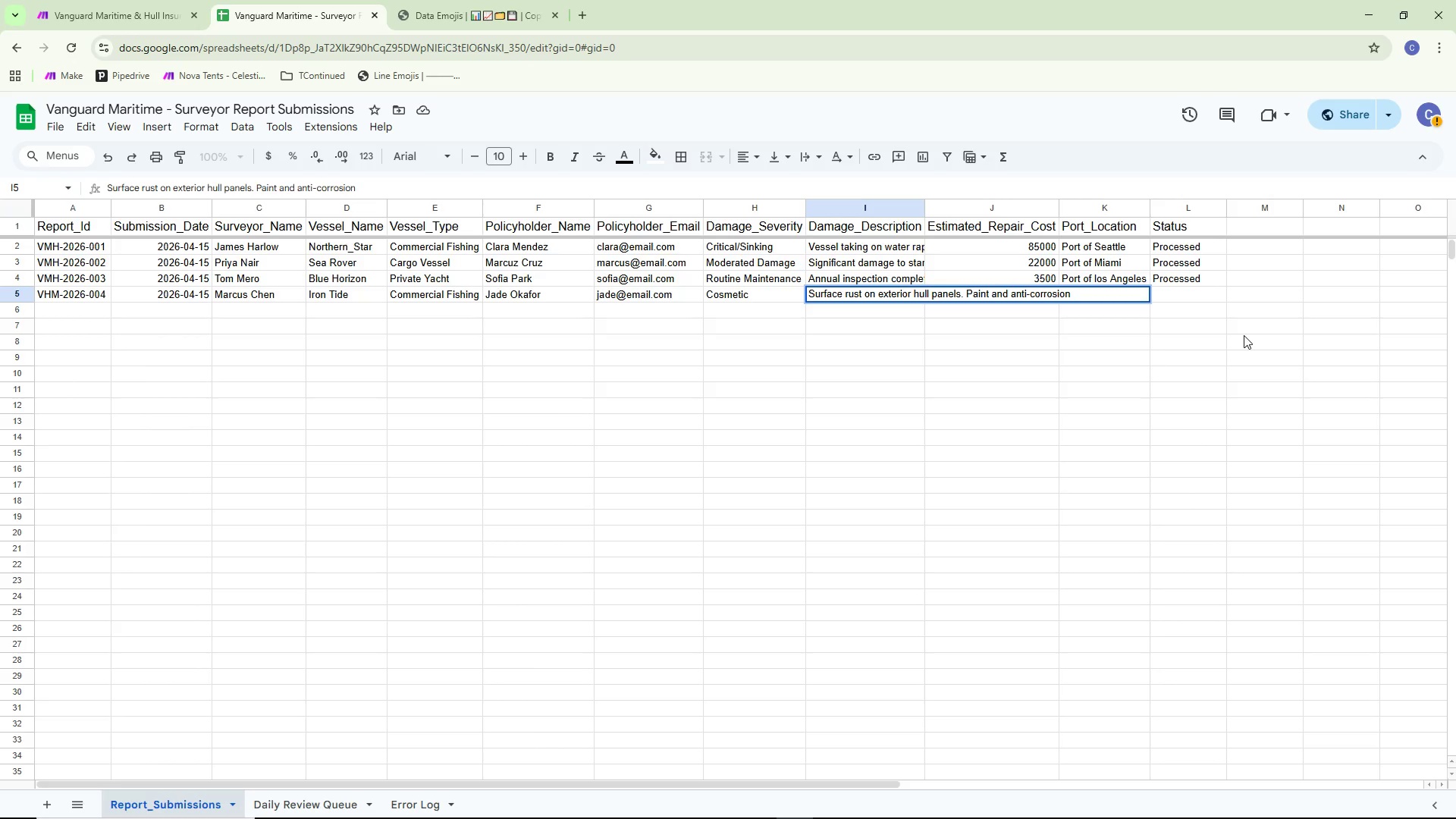 
type( treatment recommendee)
key(Backspace)
type(d.)
 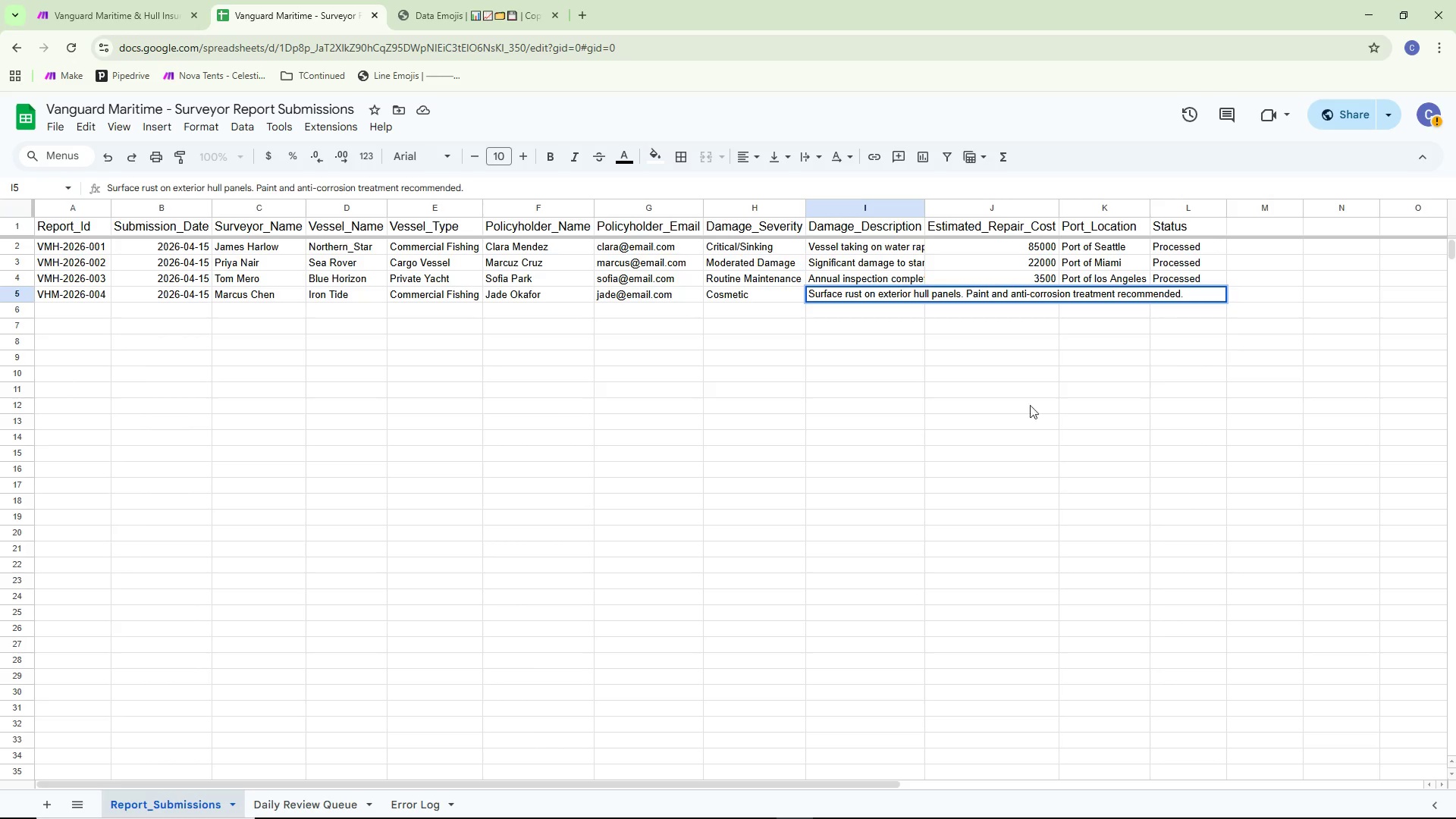 
left_click([864, 469])
 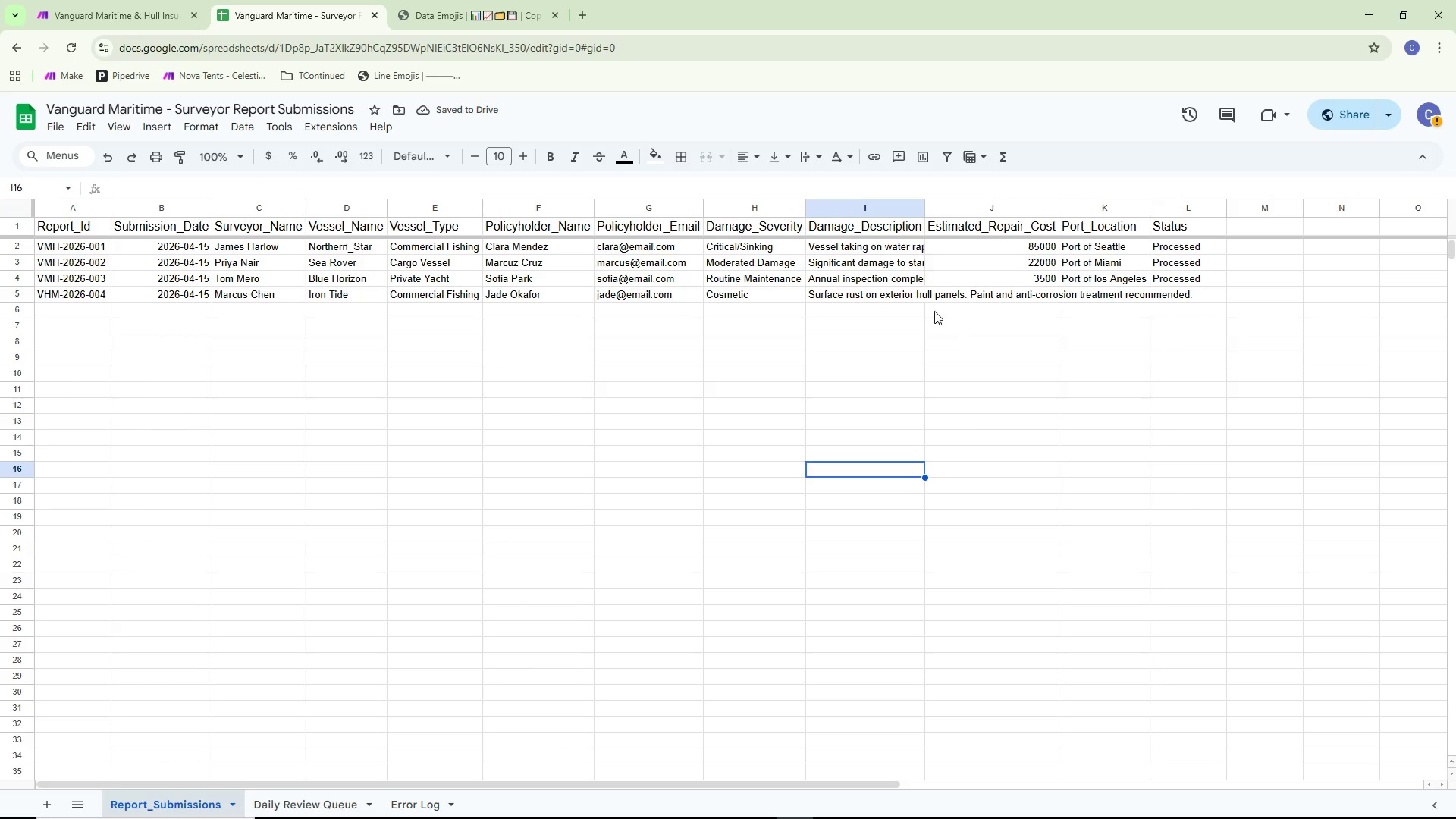 
left_click([993, 286])
 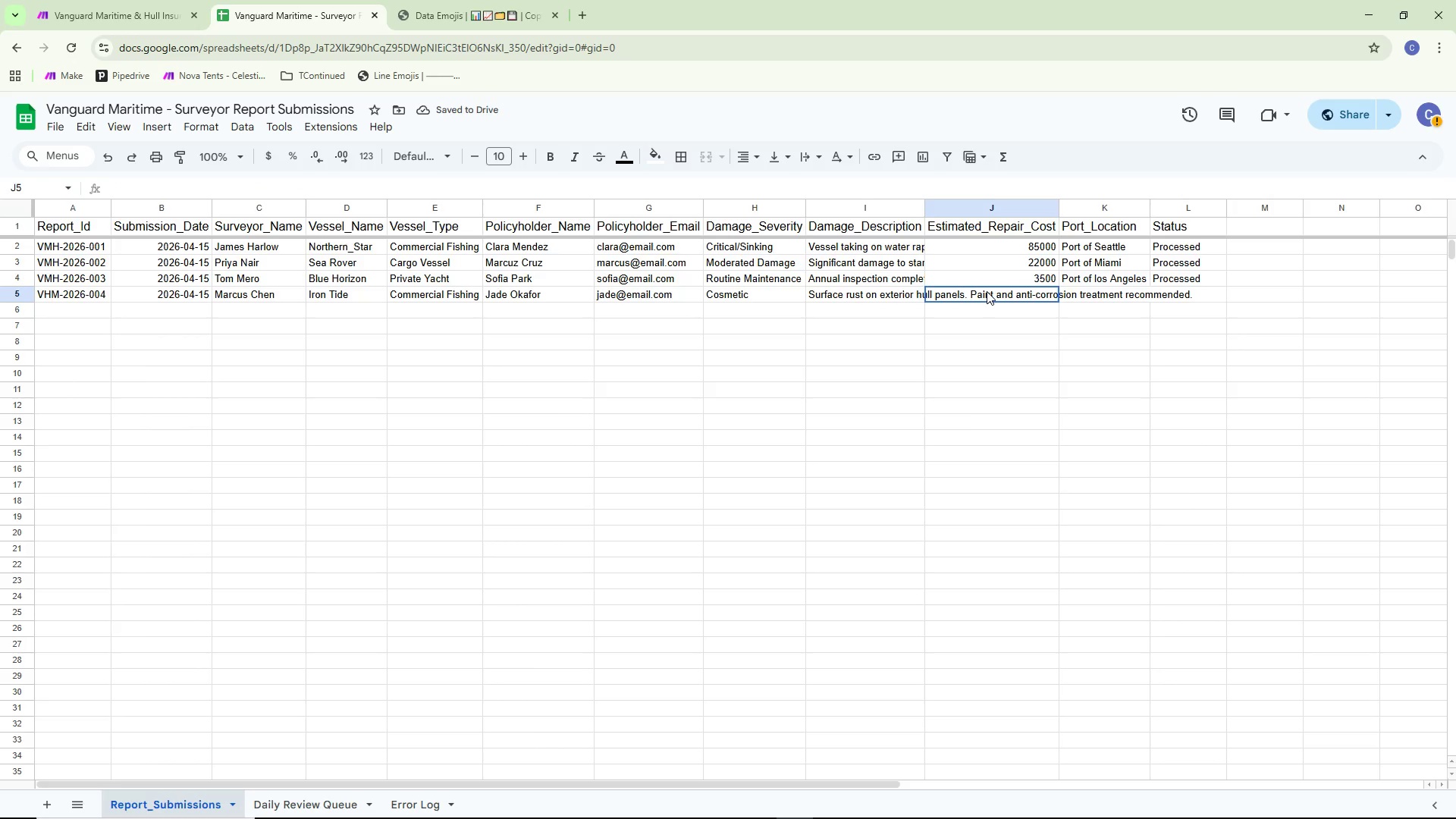 
double_click([987, 291])
 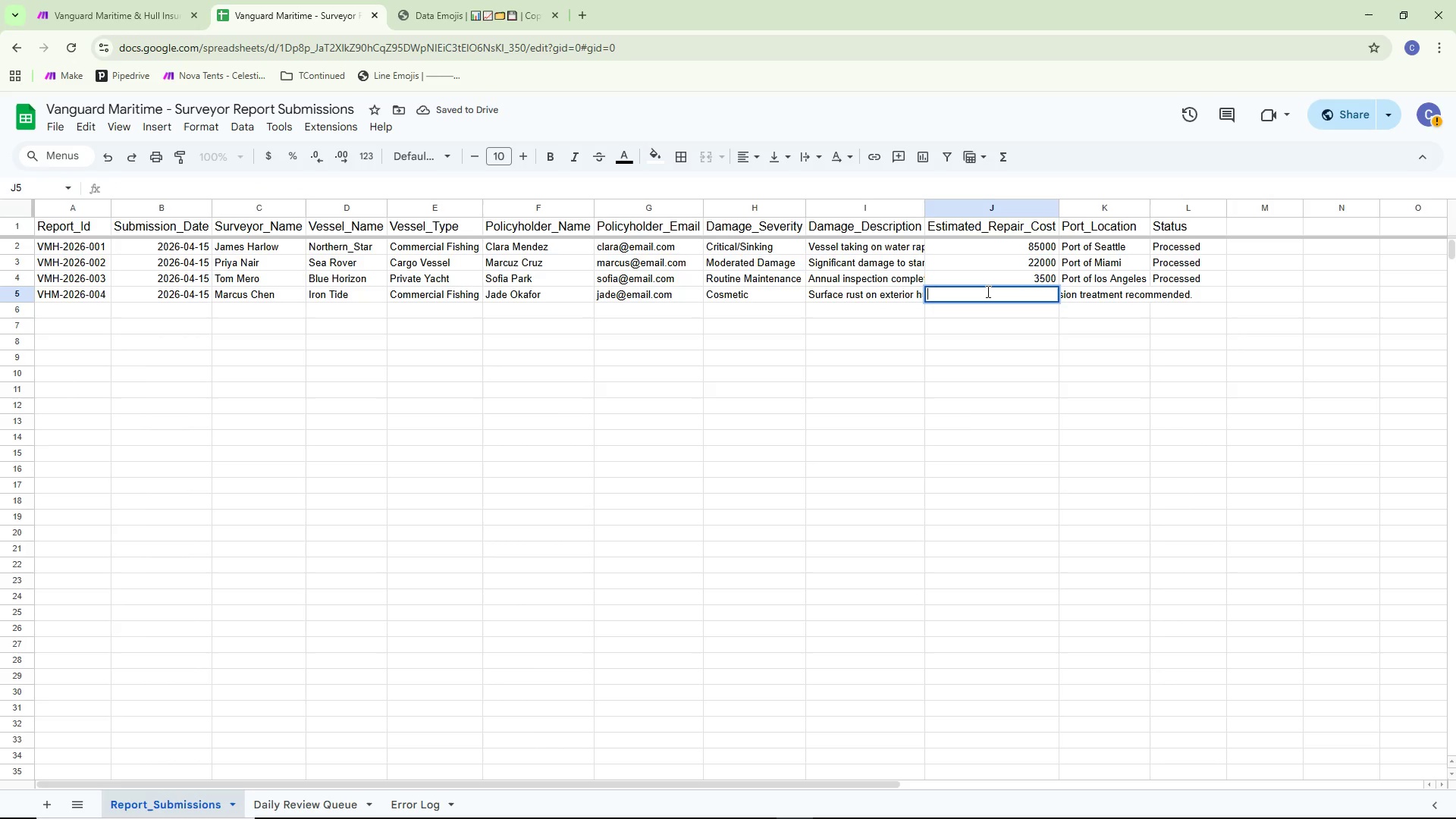 
type(12)
 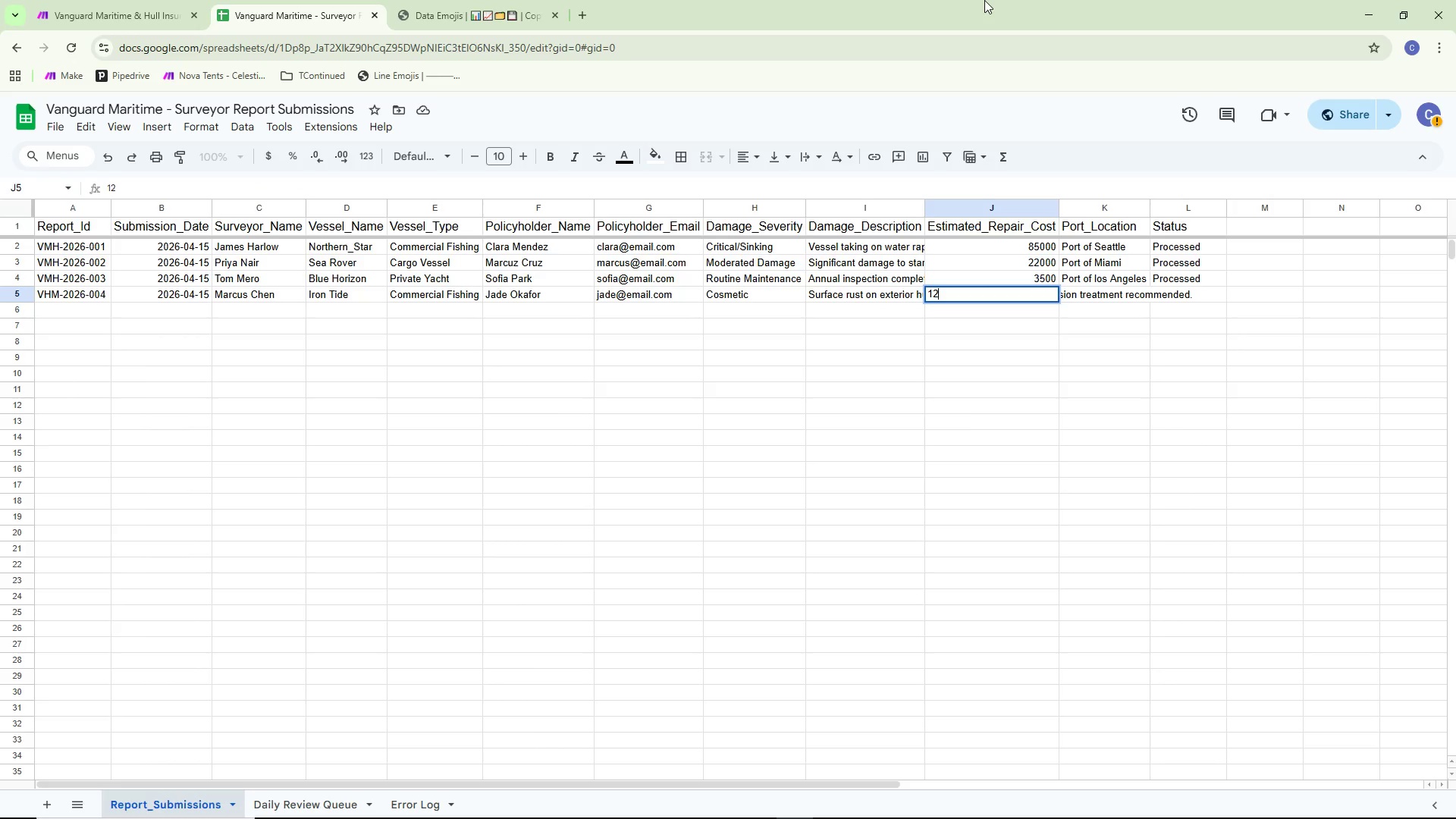 
type(00)
 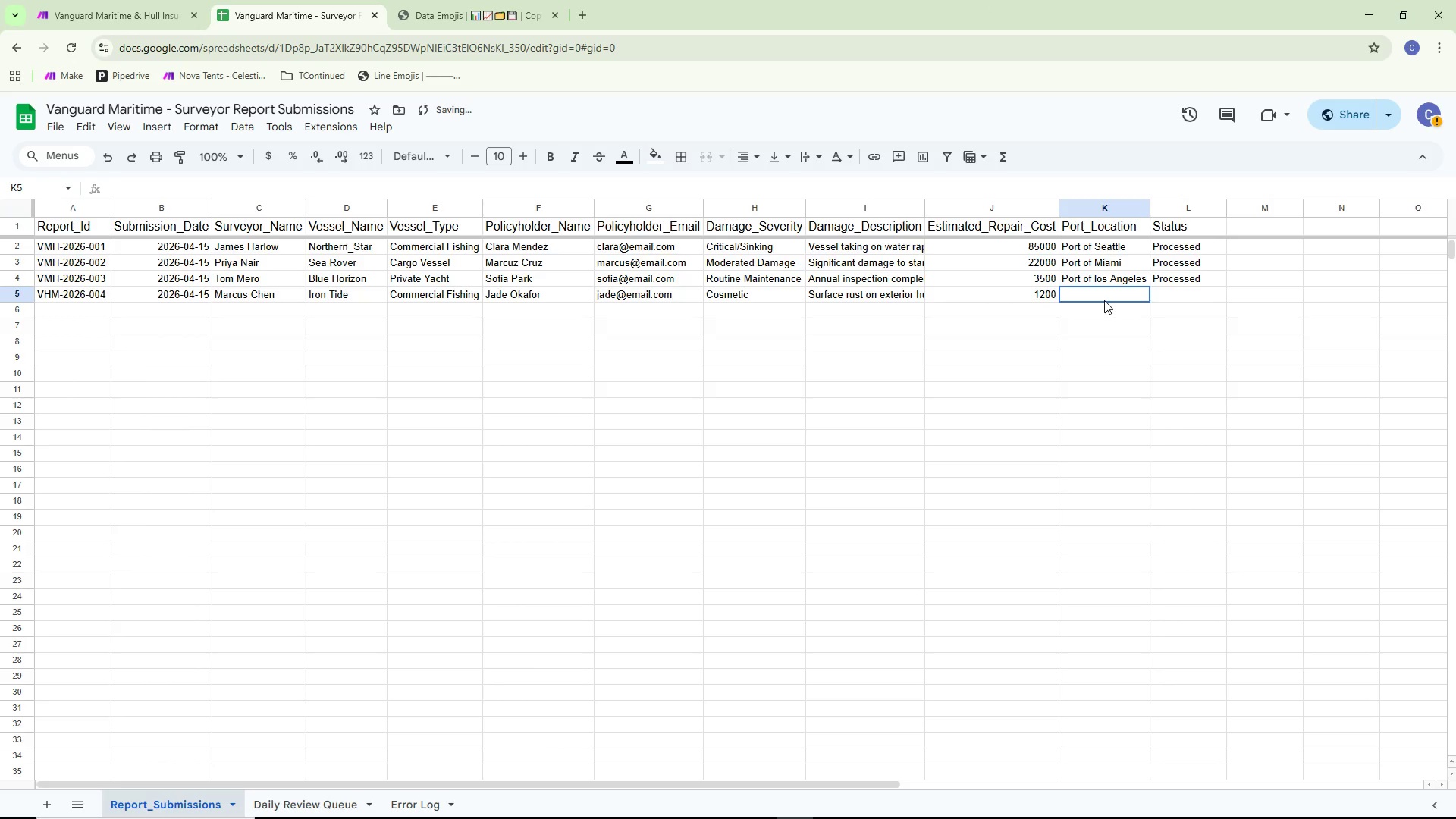 
double_click([1103, 290])
 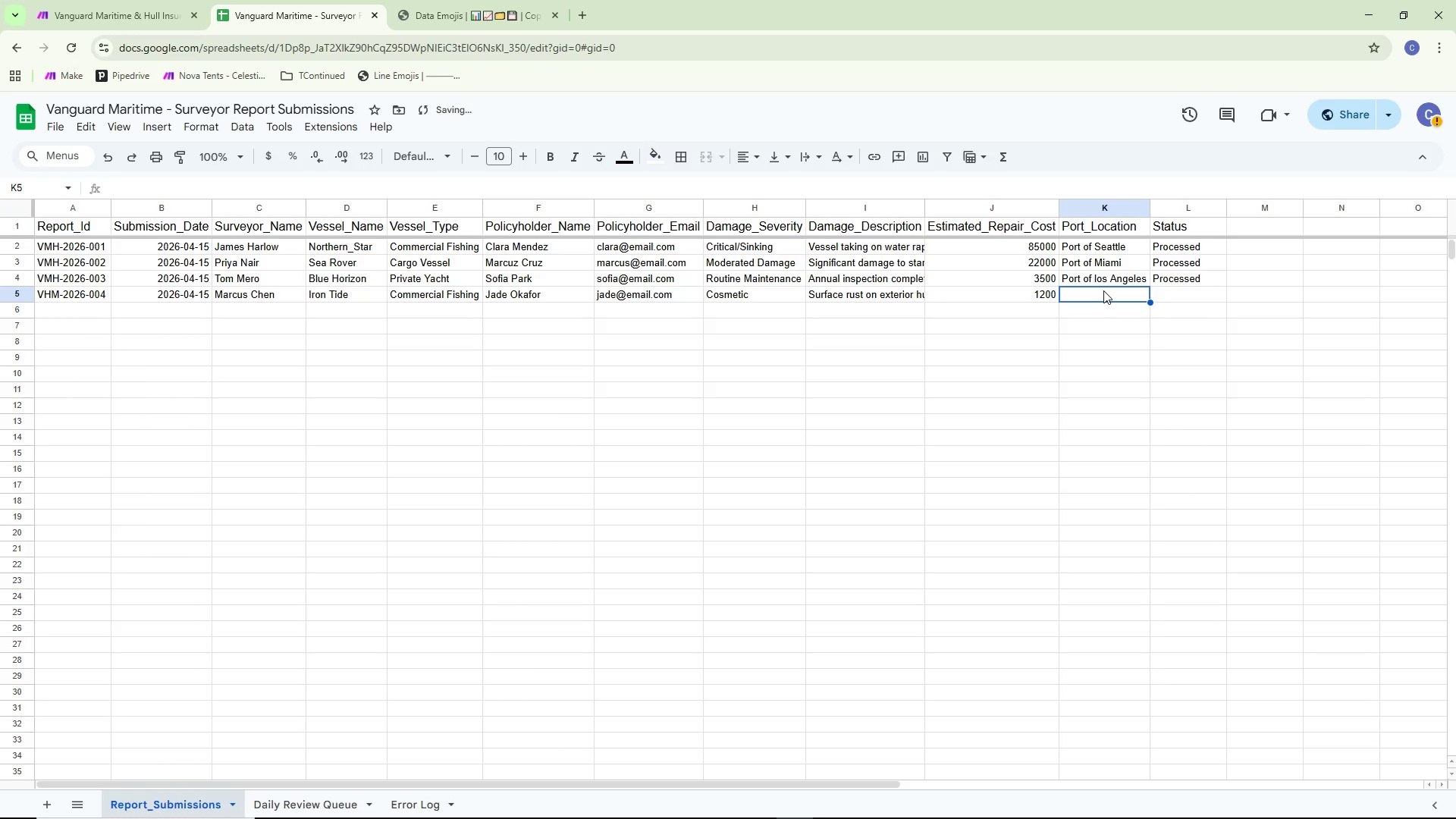 
triple_click([1103, 290])
 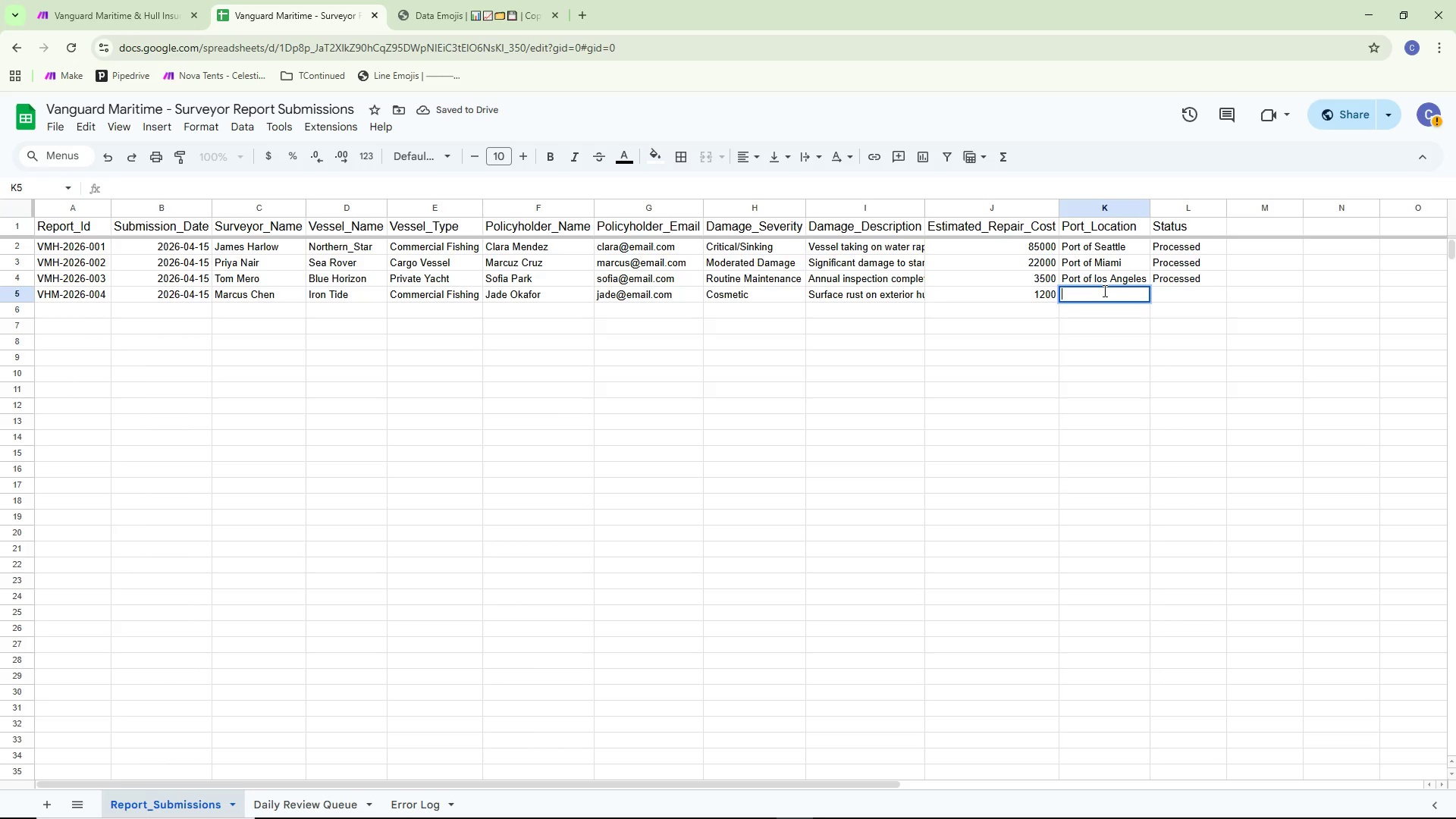 
type(Port of Boston)
 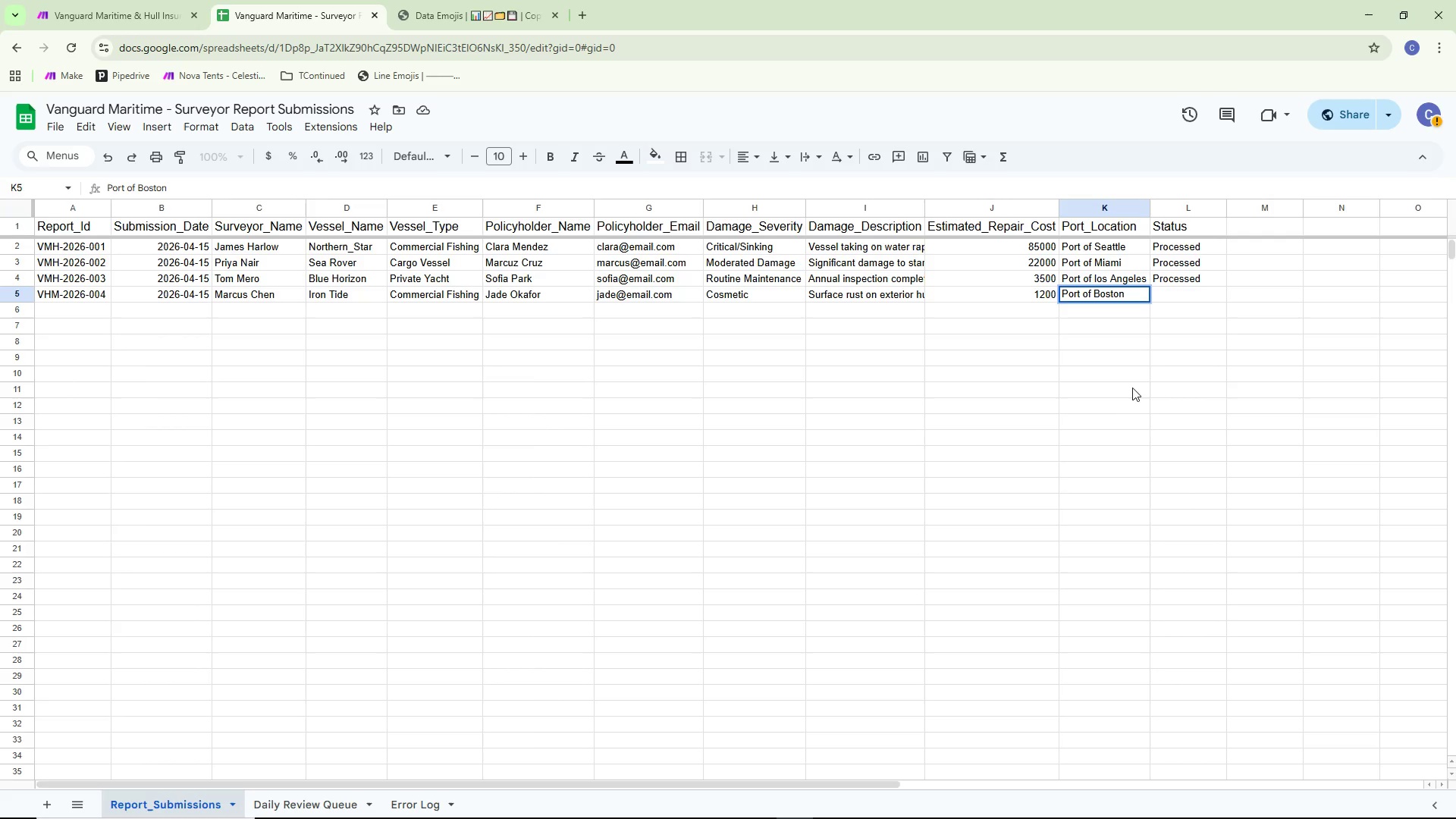 
left_click([1123, 406])
 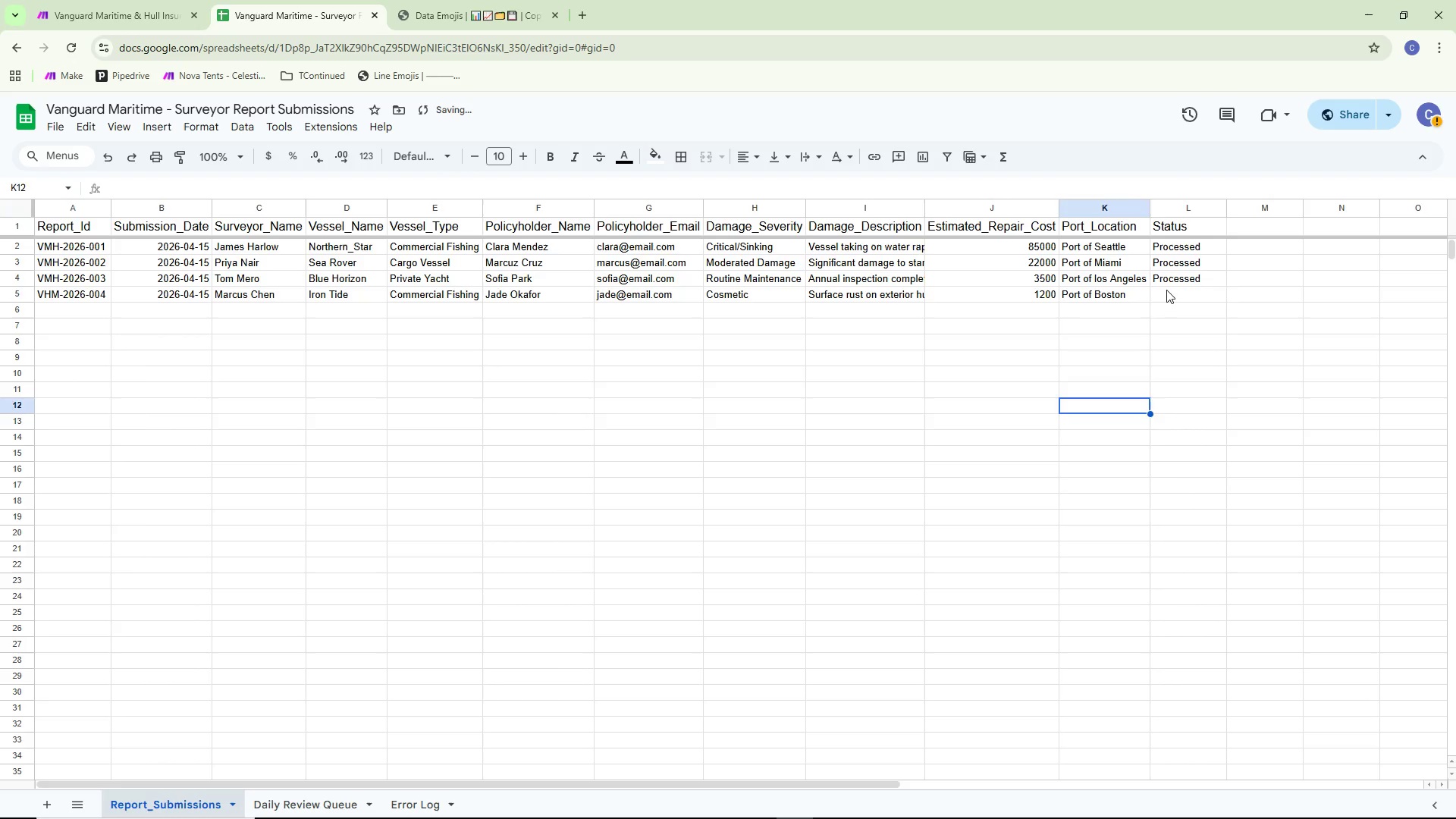 
double_click([1166, 290])
 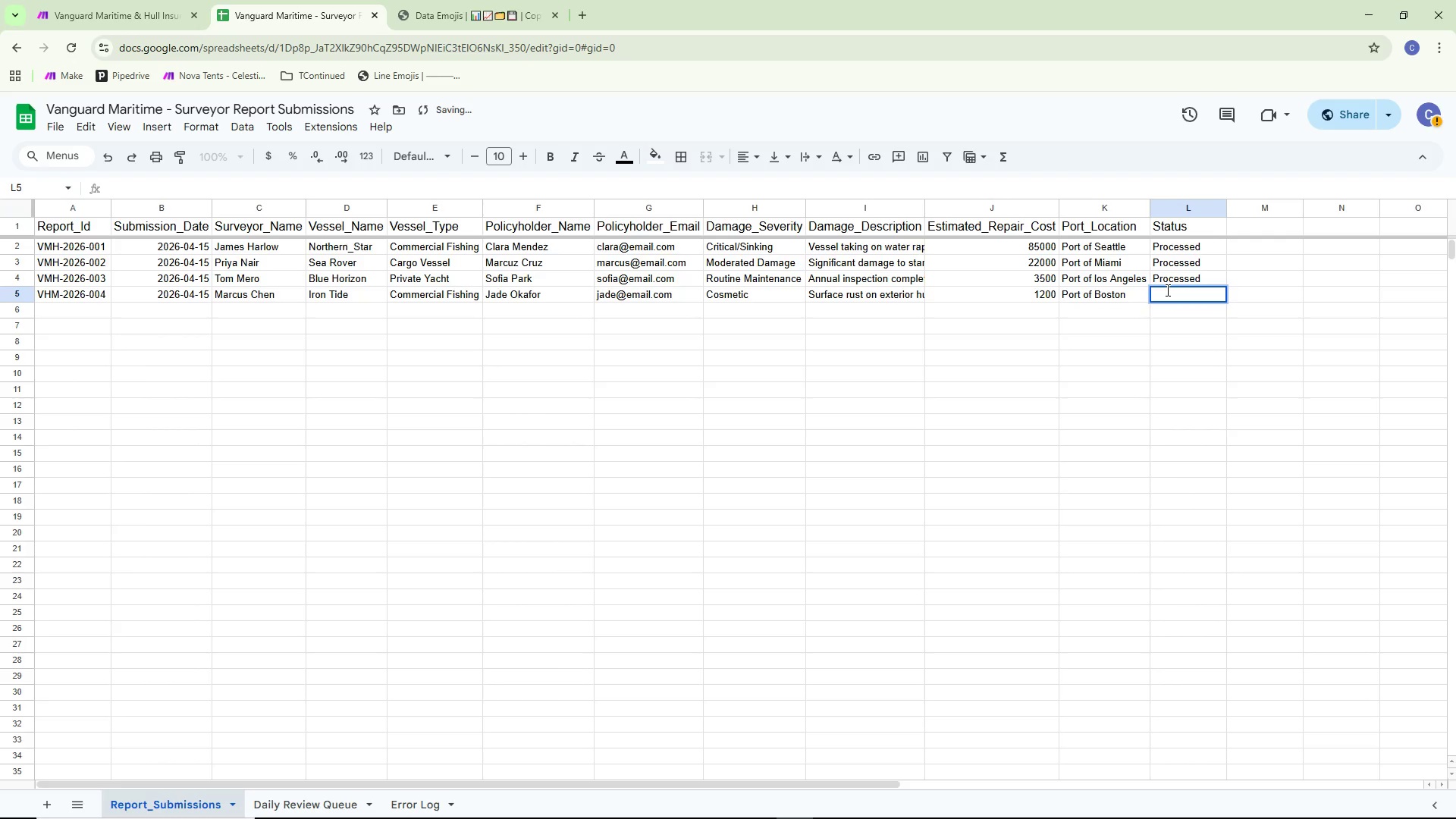 
type(New)
 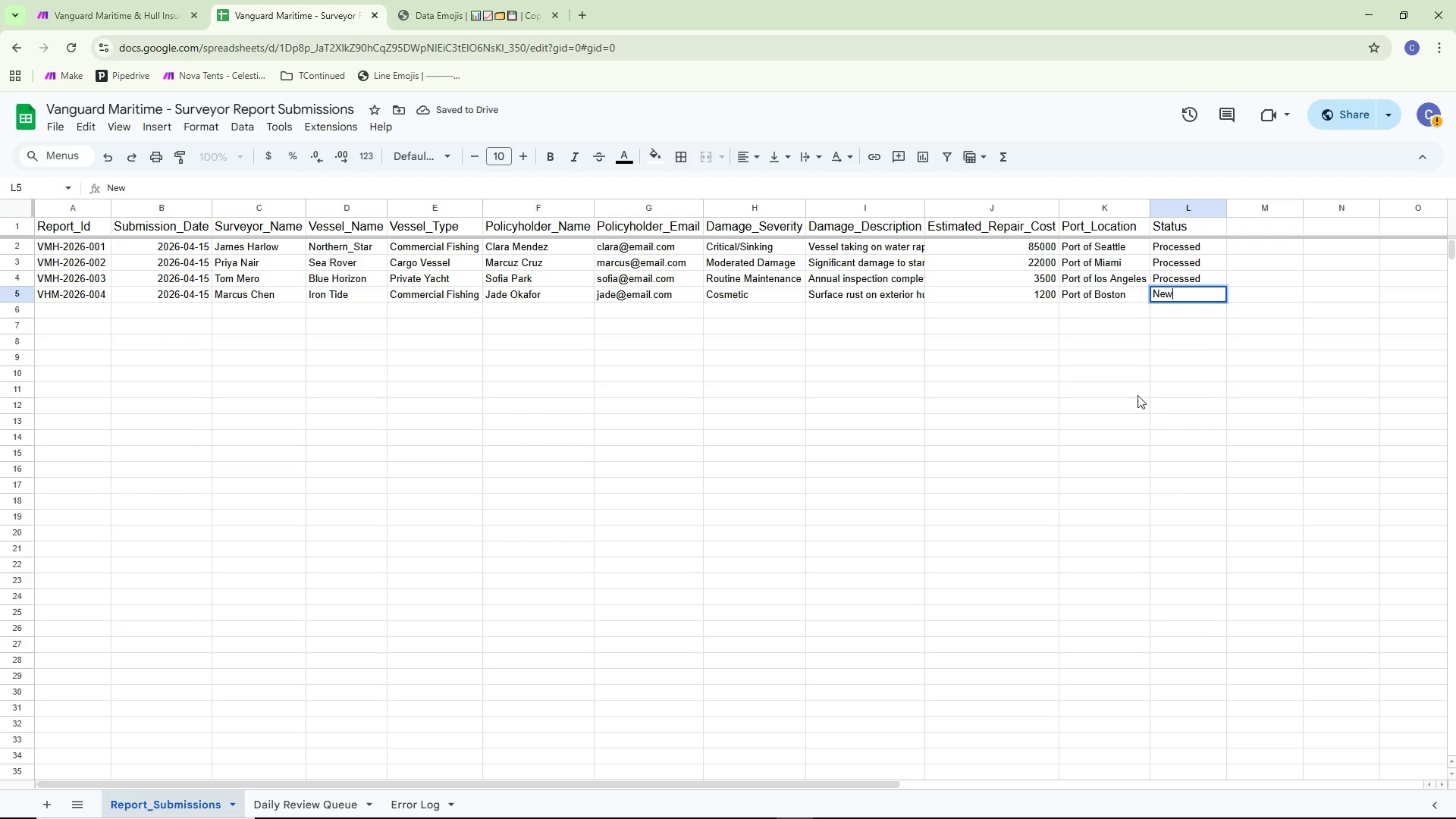 
left_click([1050, 452])
 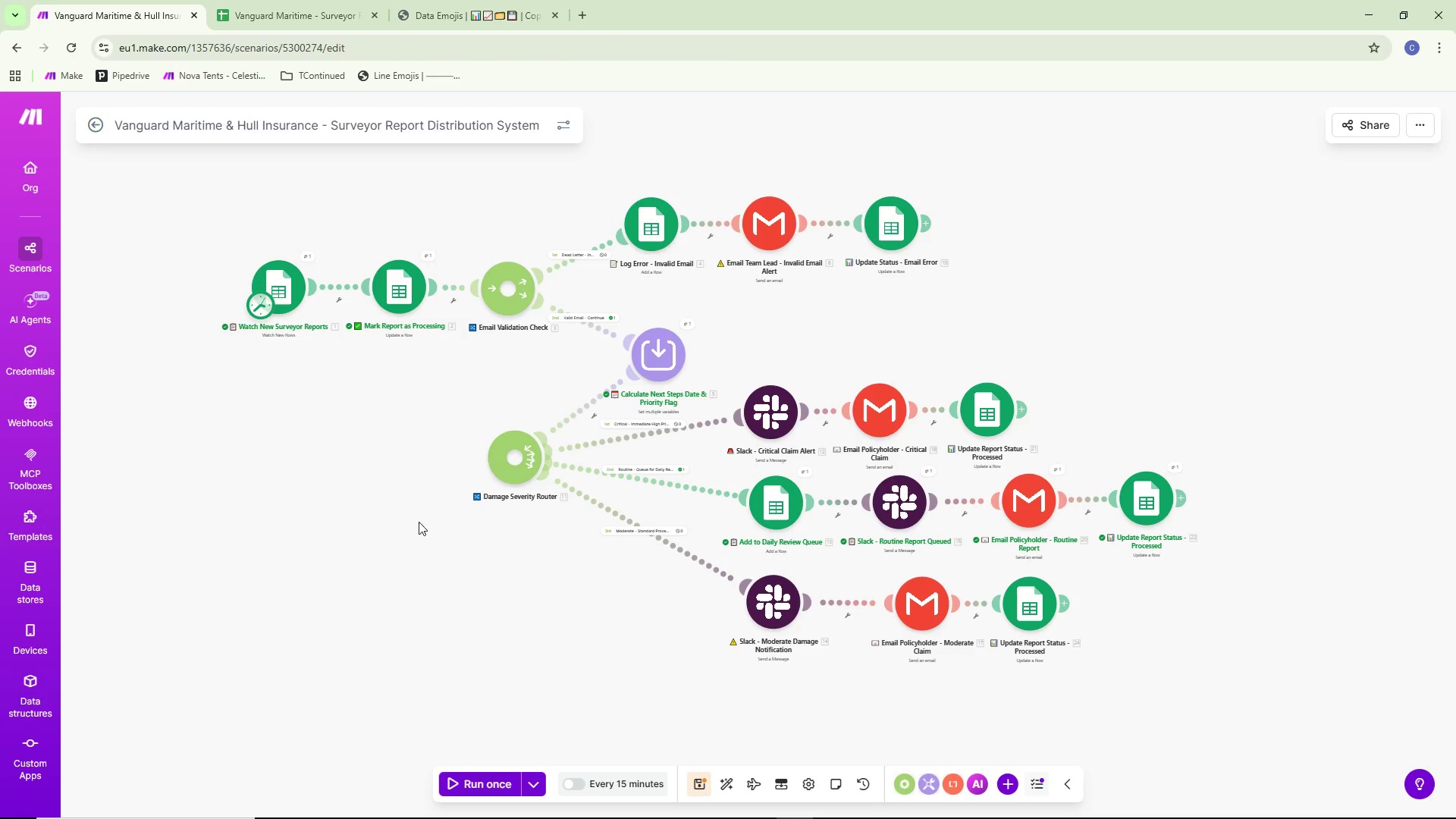 
left_click([496, 780])
 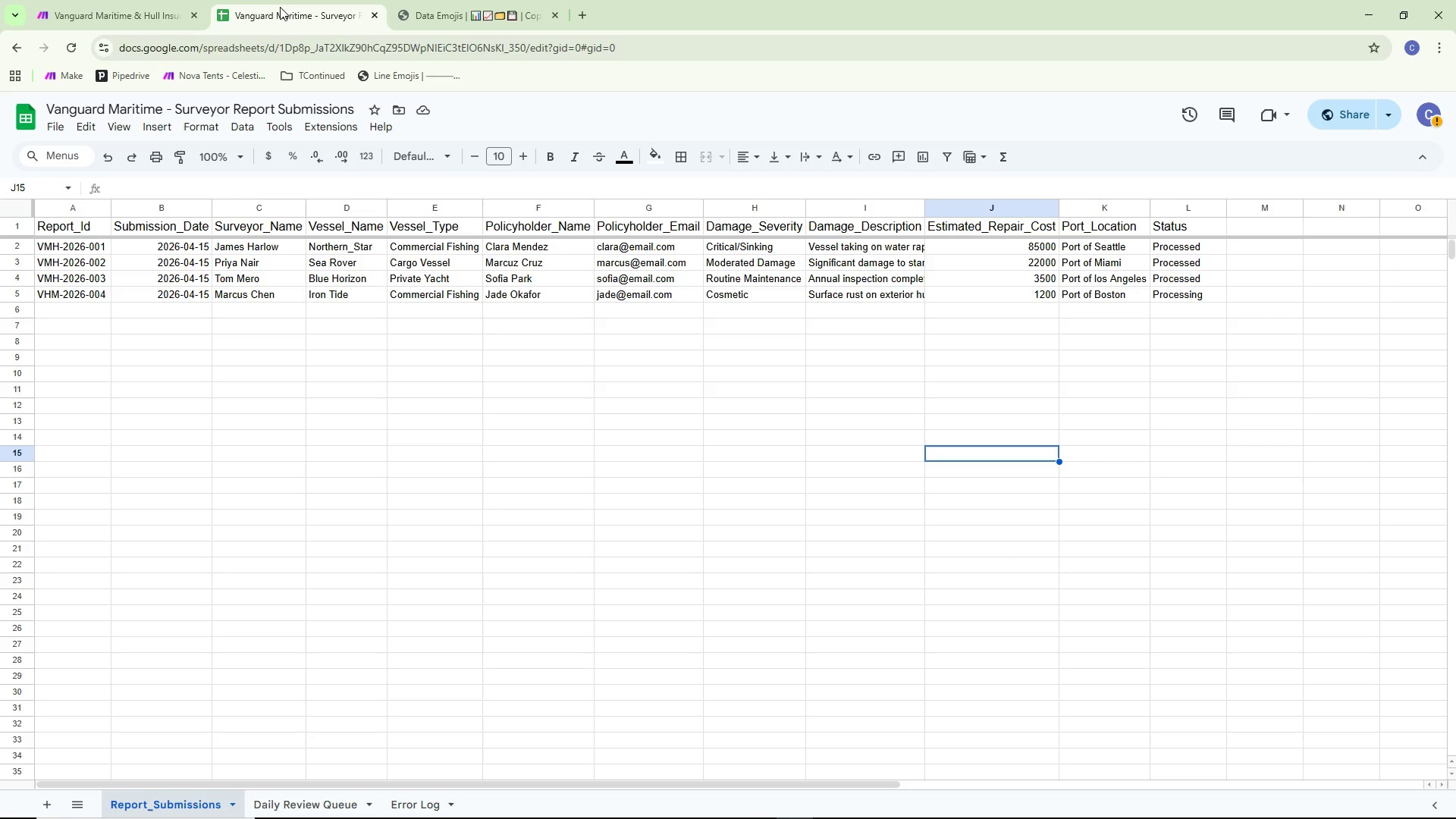 
wait(13.75)
 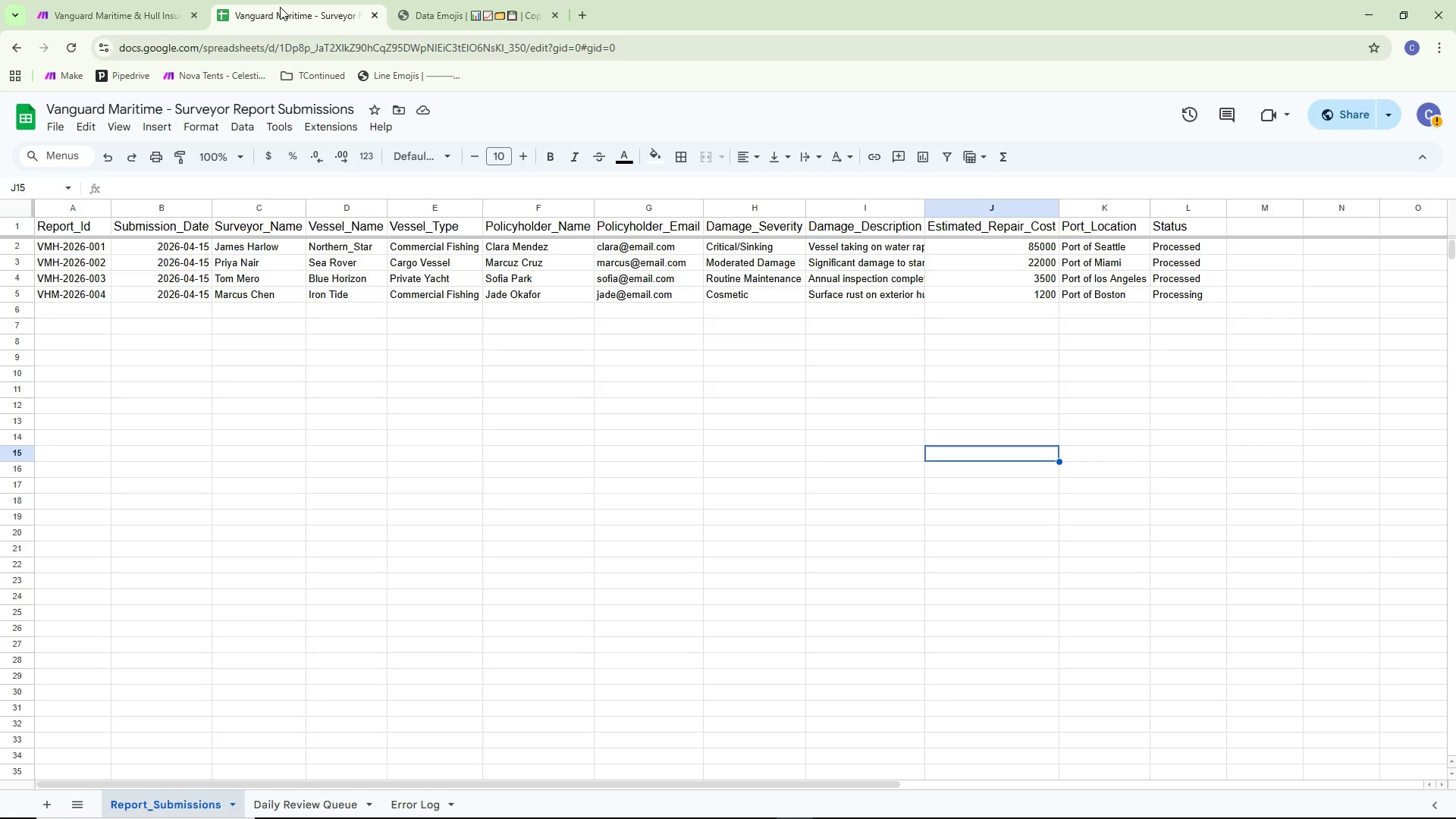 
double_click([1181, 296])
 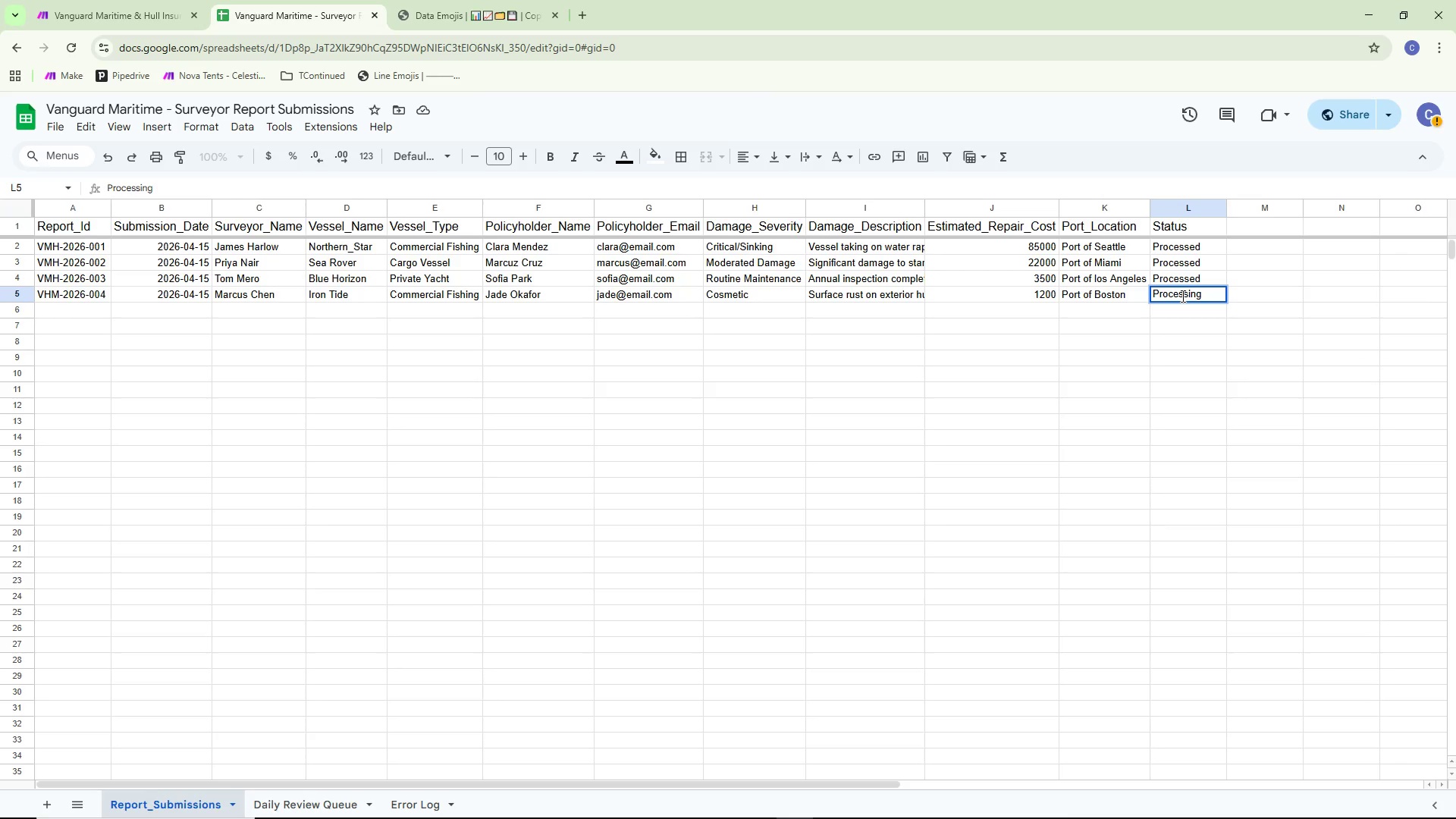 
key(Control+Backspace)
 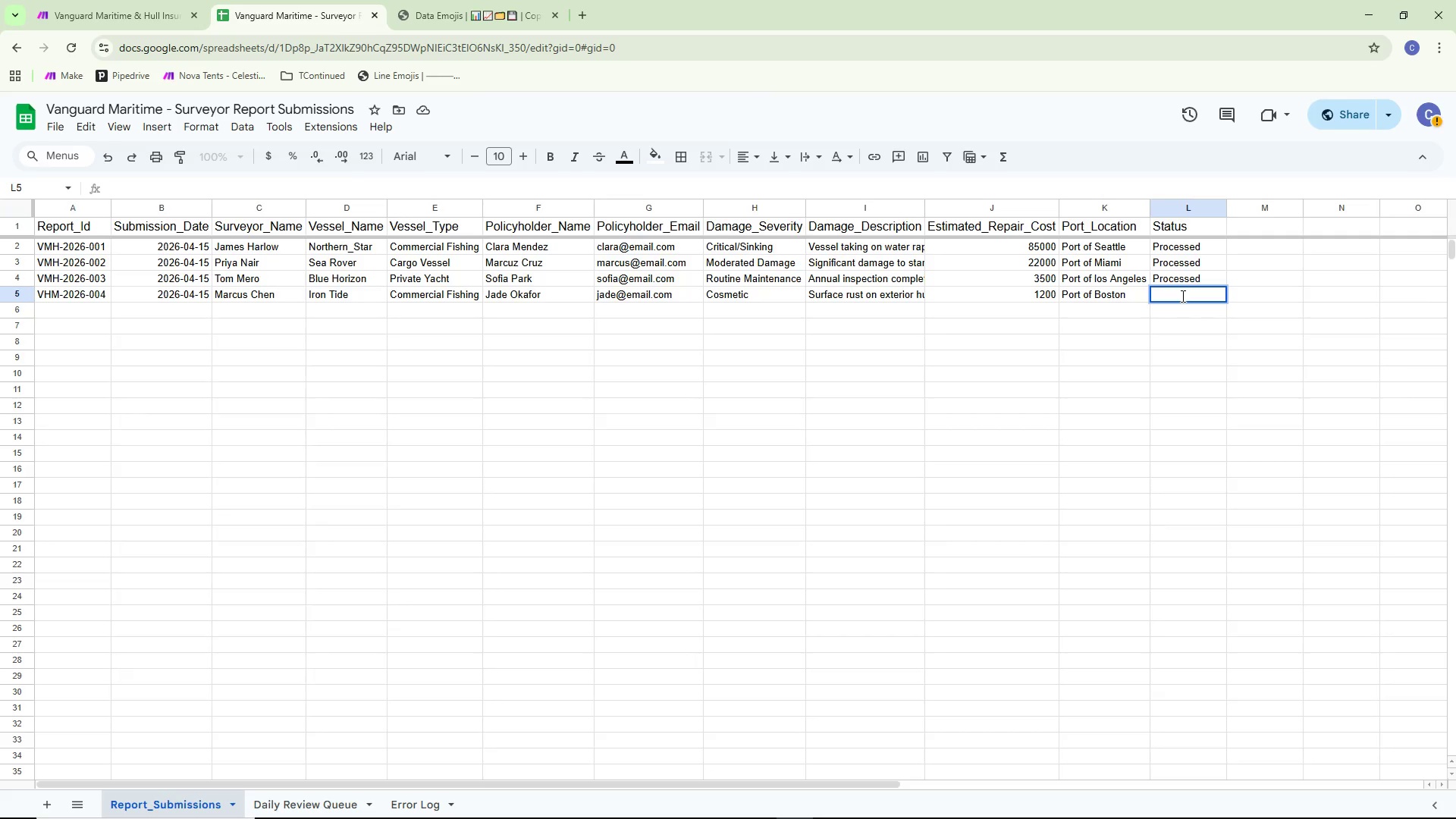 
type(Procc)
key(Backspace)
type(e)
 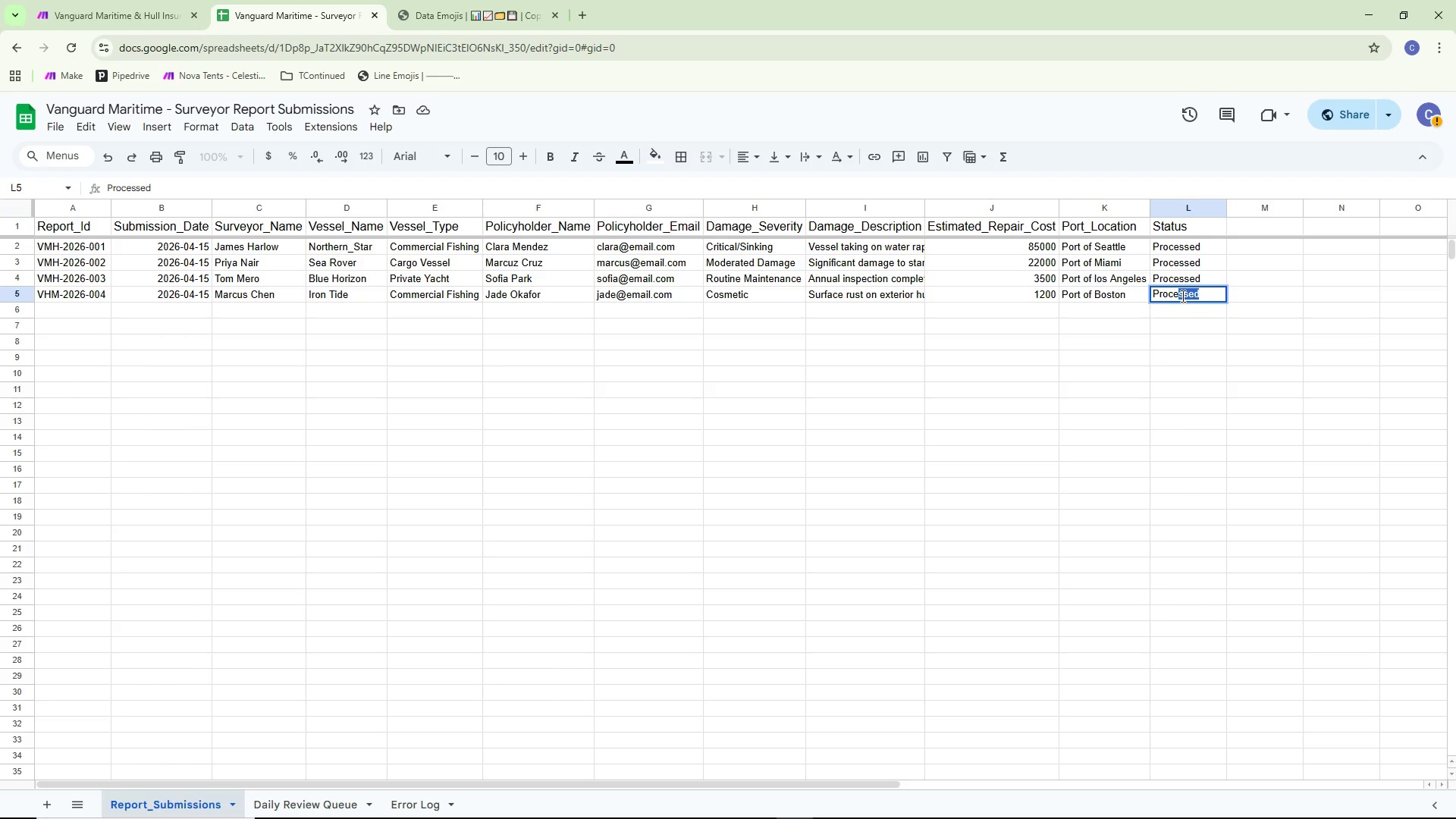 
key(Enter)
 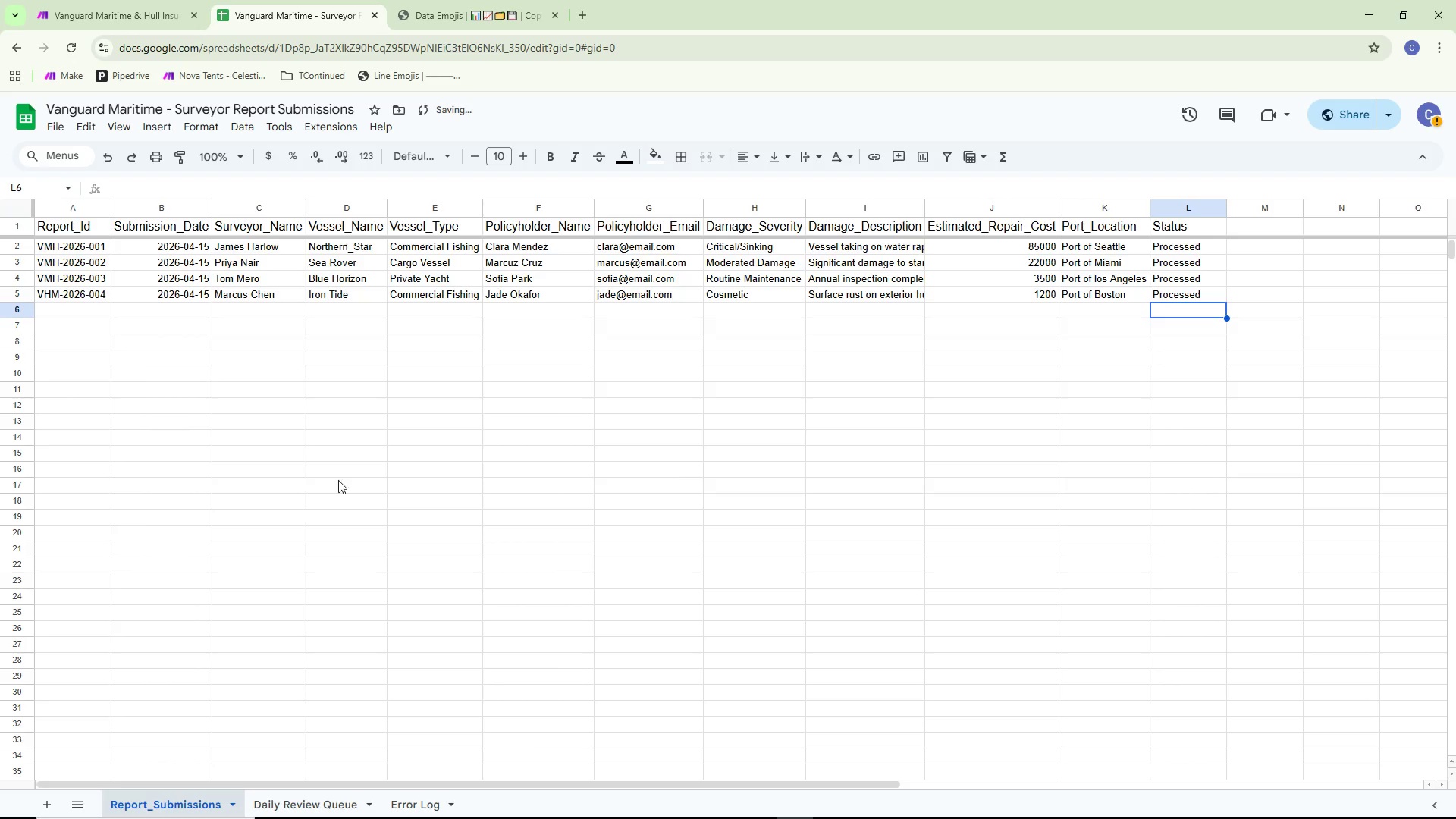 
left_click([10, 513])
 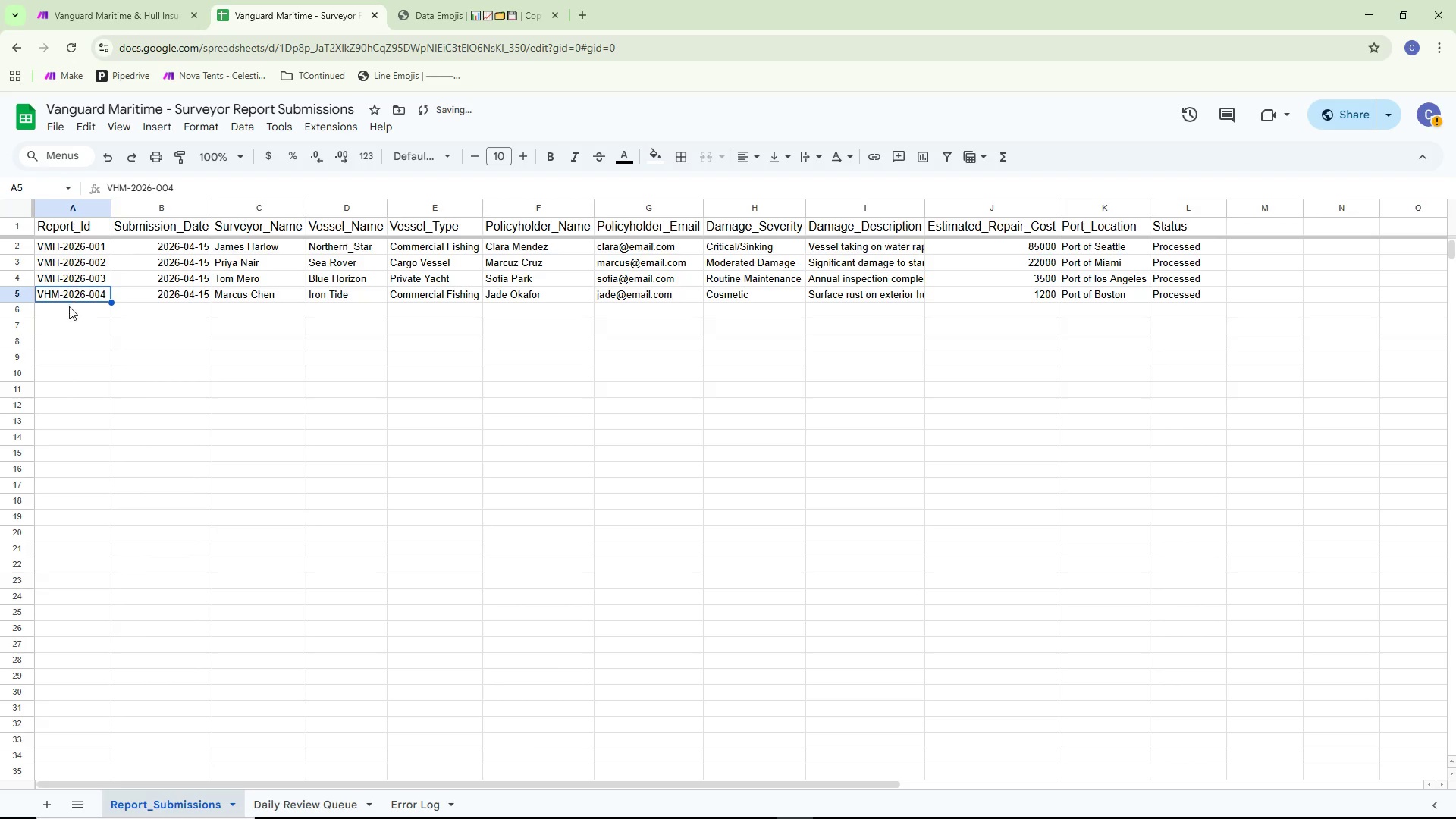 
left_click([68, 312])
 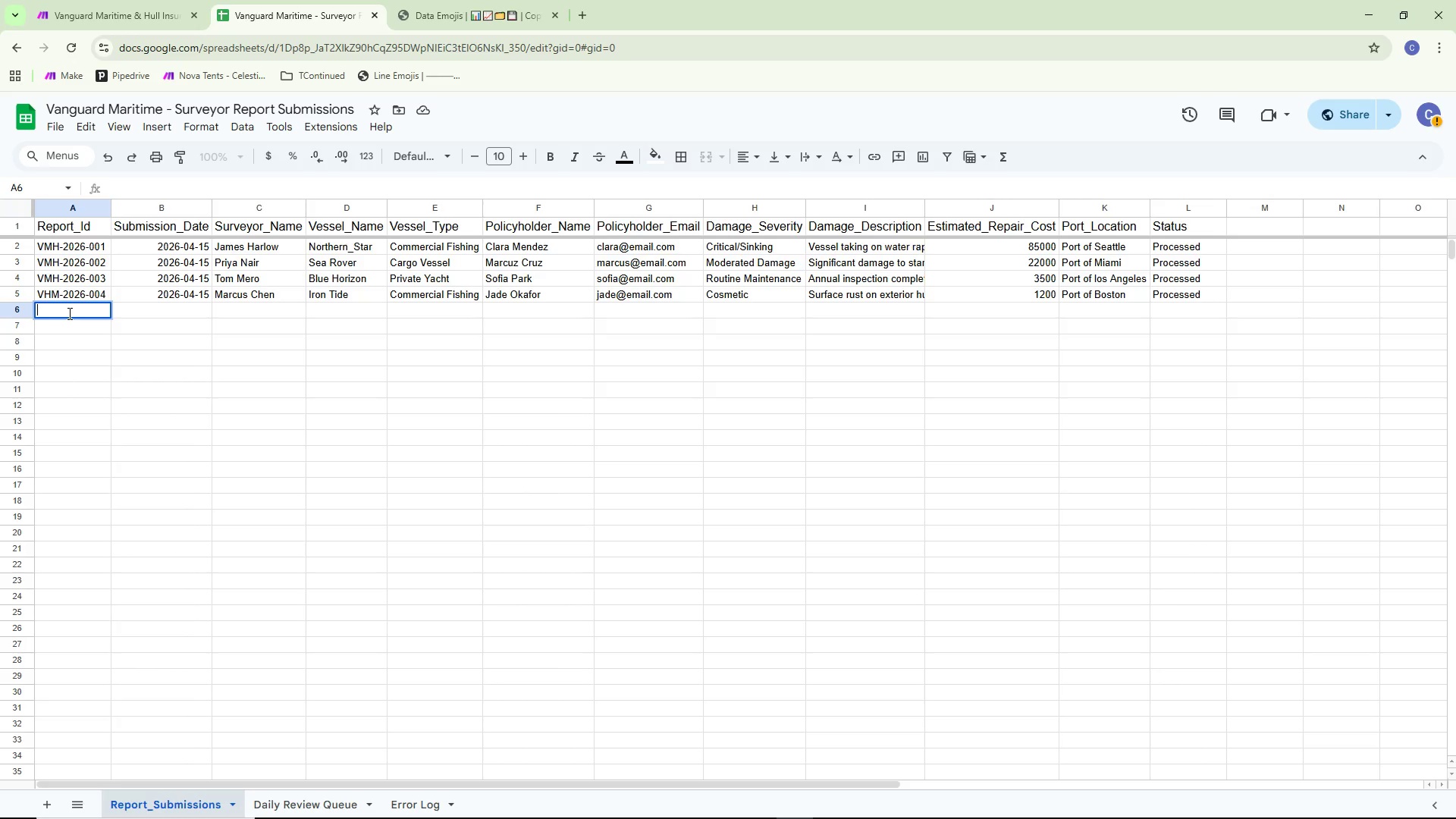 
wait(13.59)
 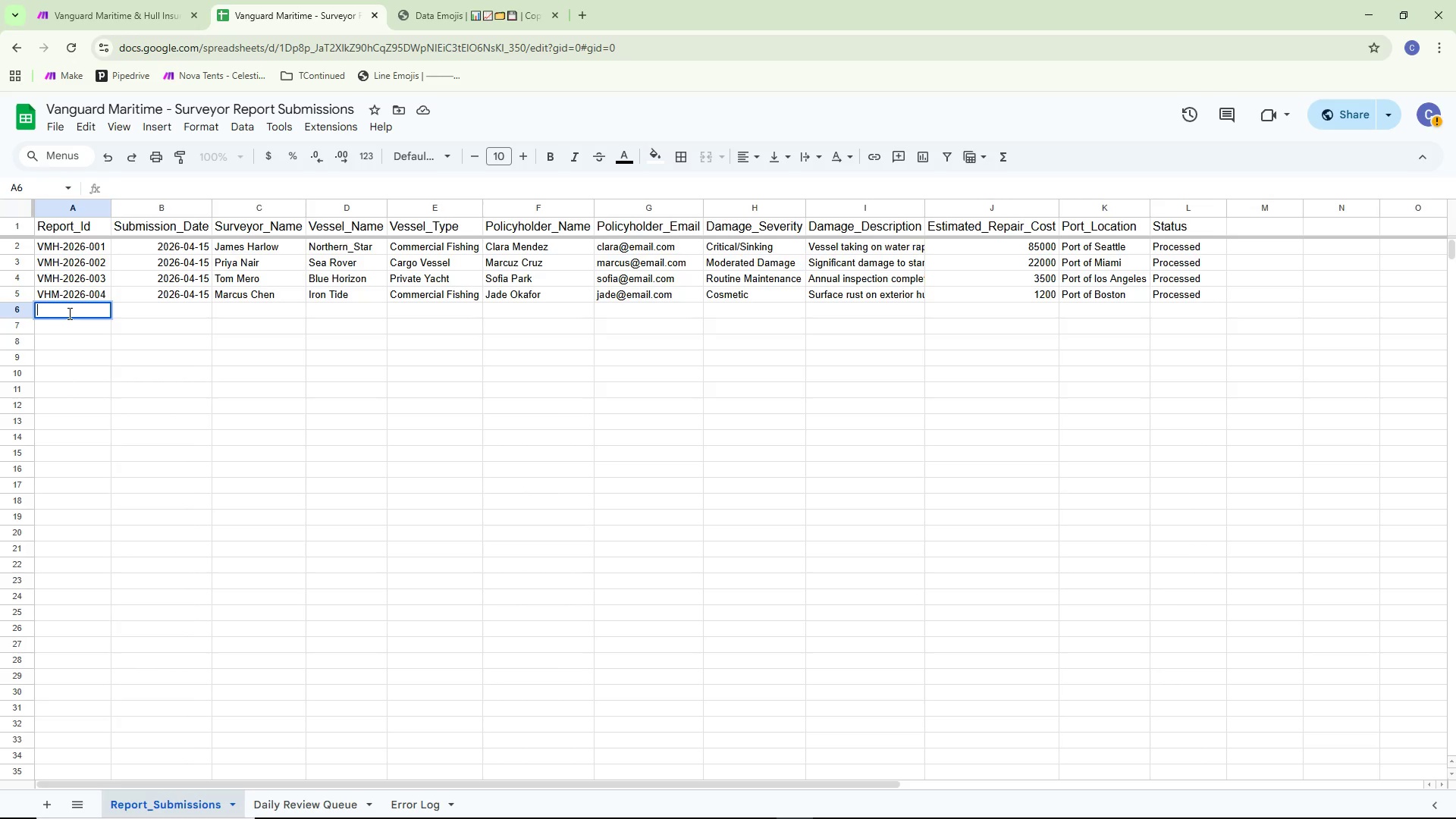 
type(VHm)
 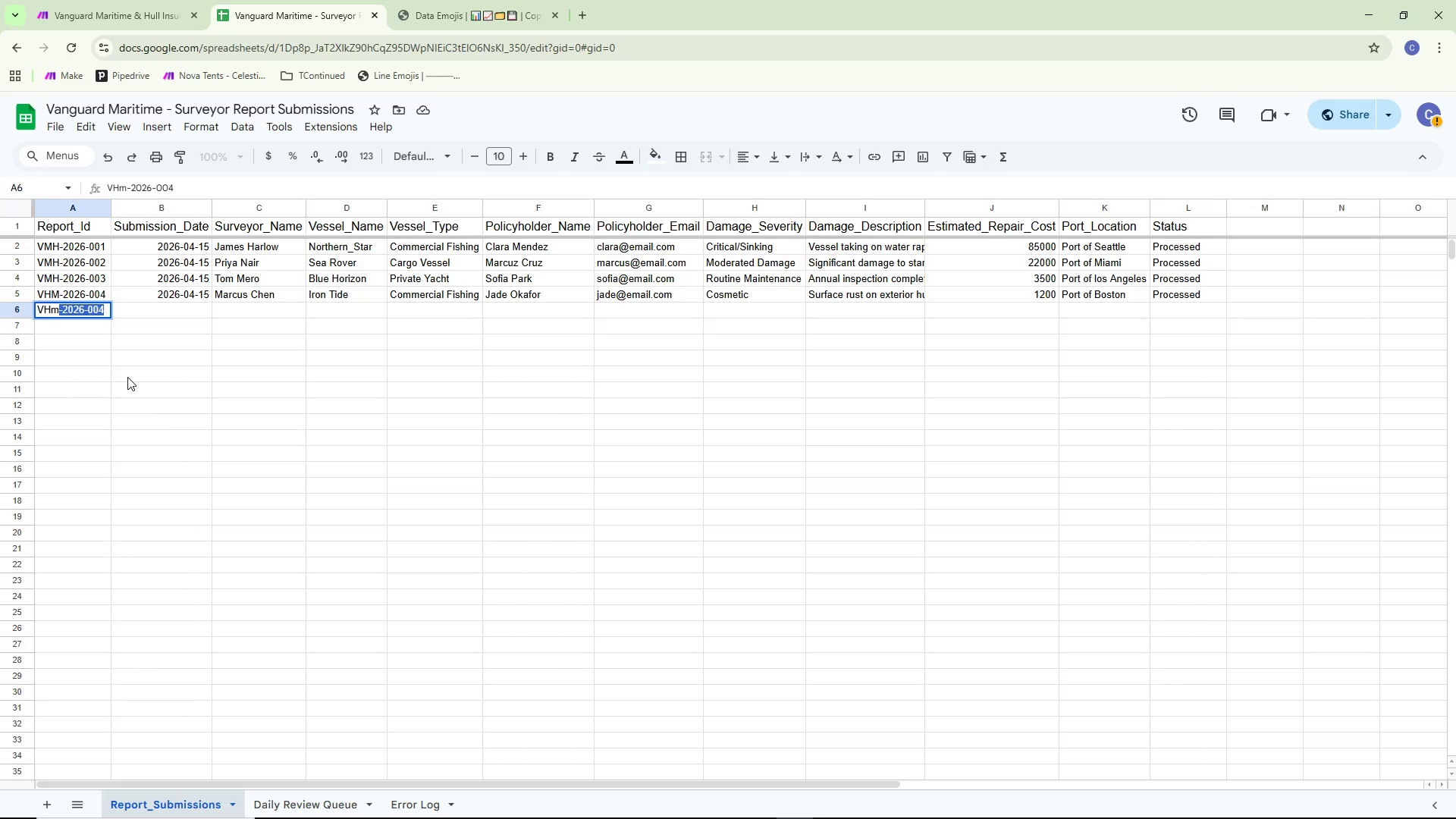 
key(Enter)
 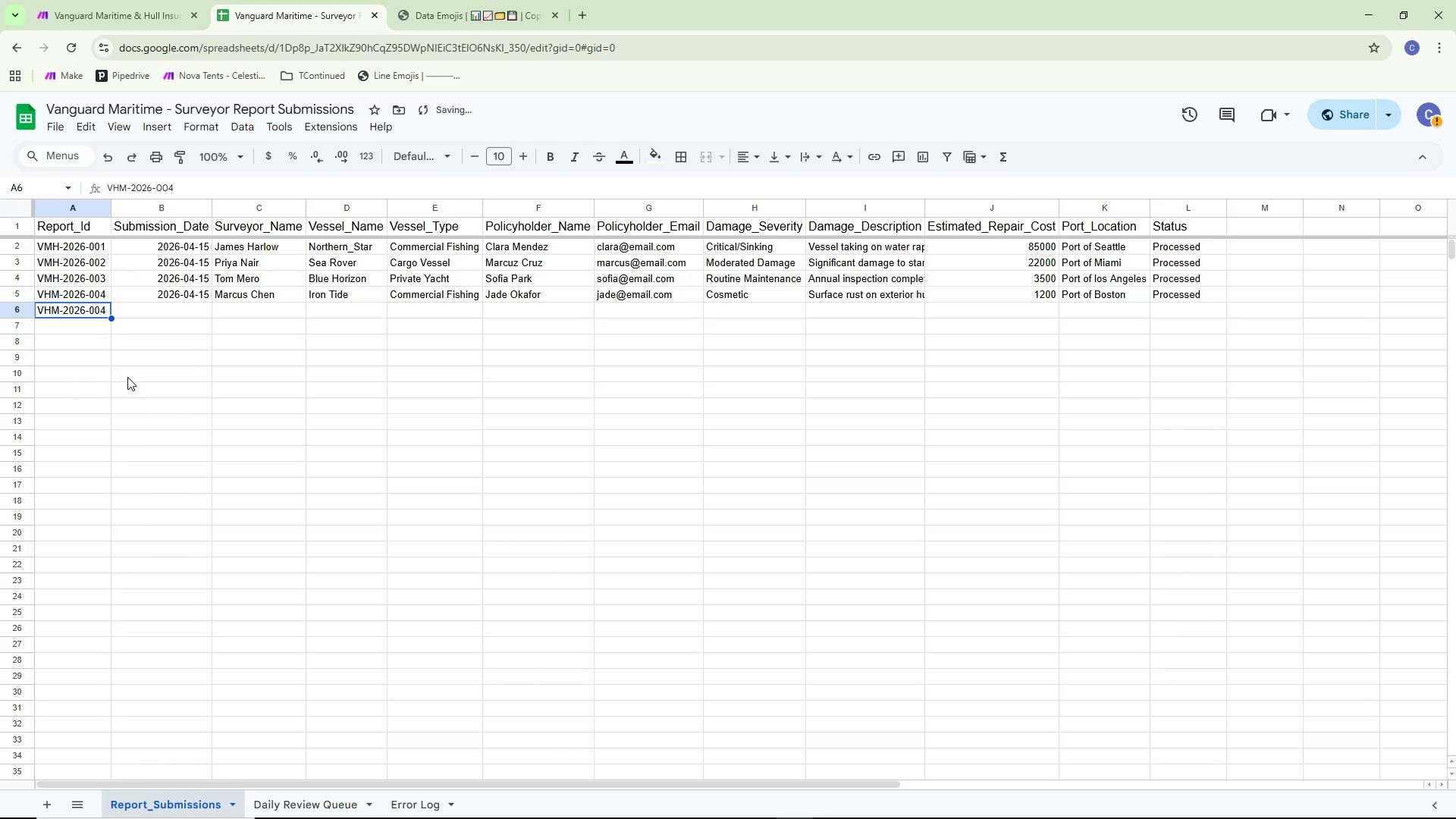 
key(ArrowUp)
 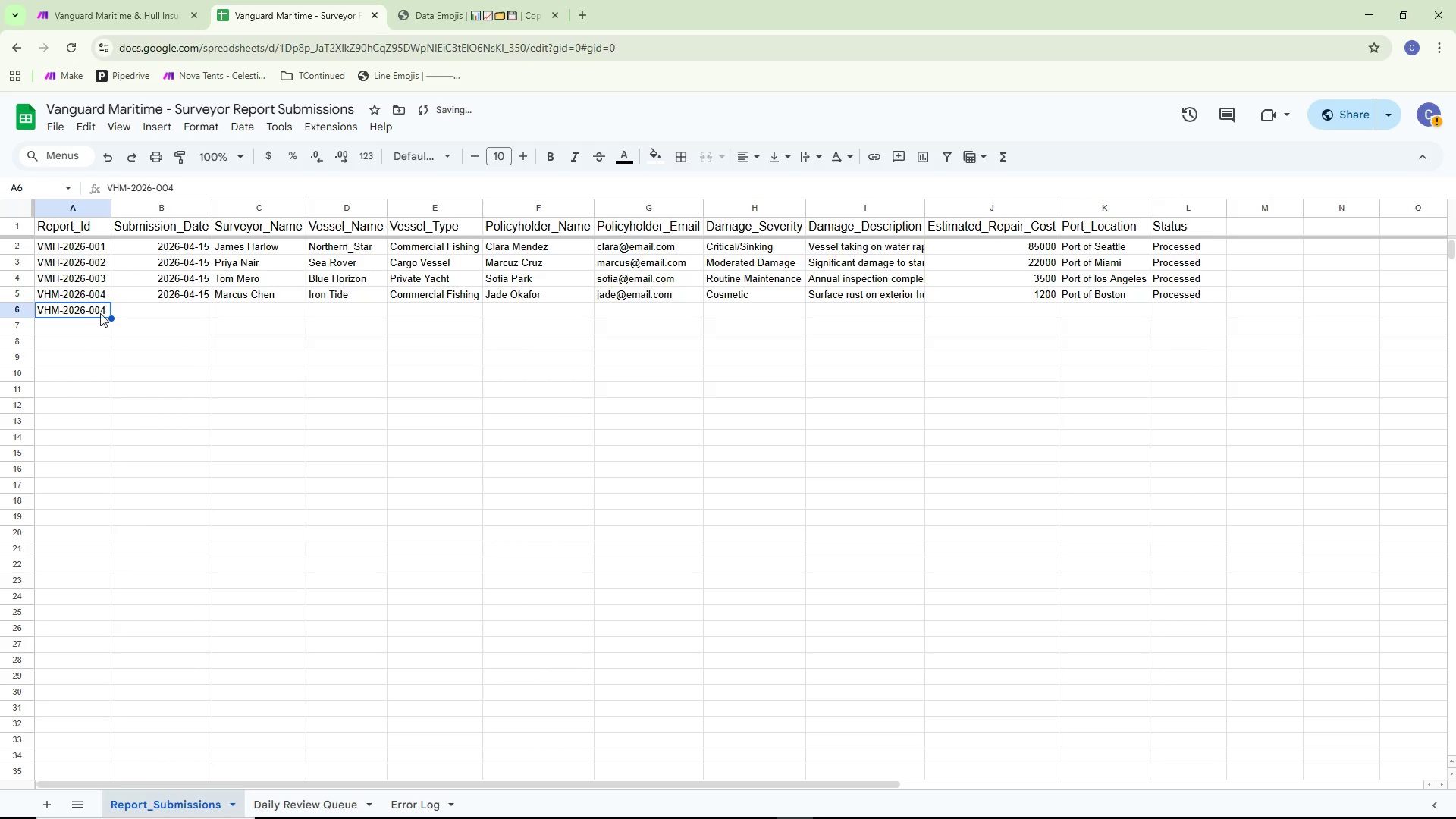 
double_click([108, 306])
 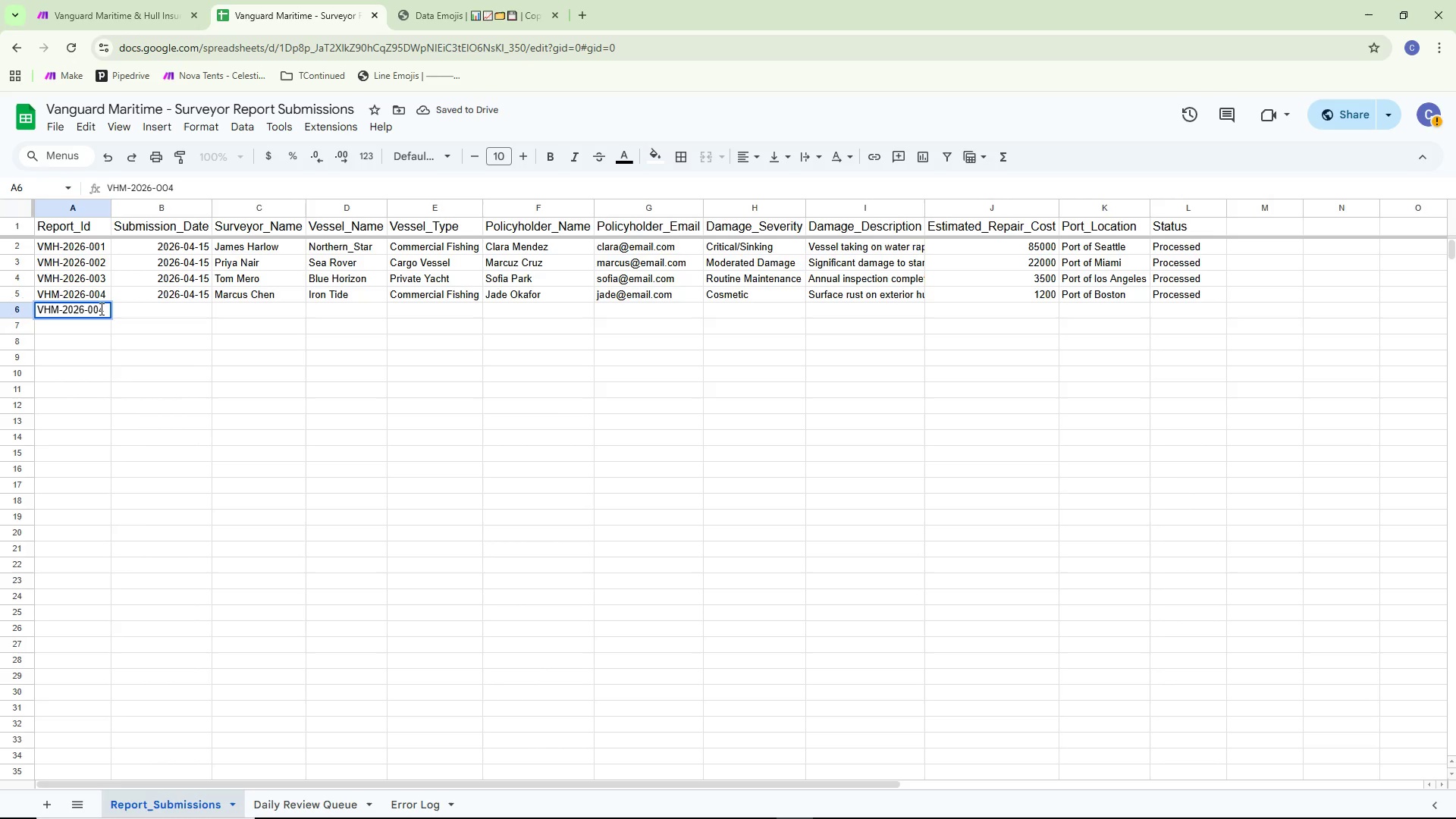 
key(Backspace)
 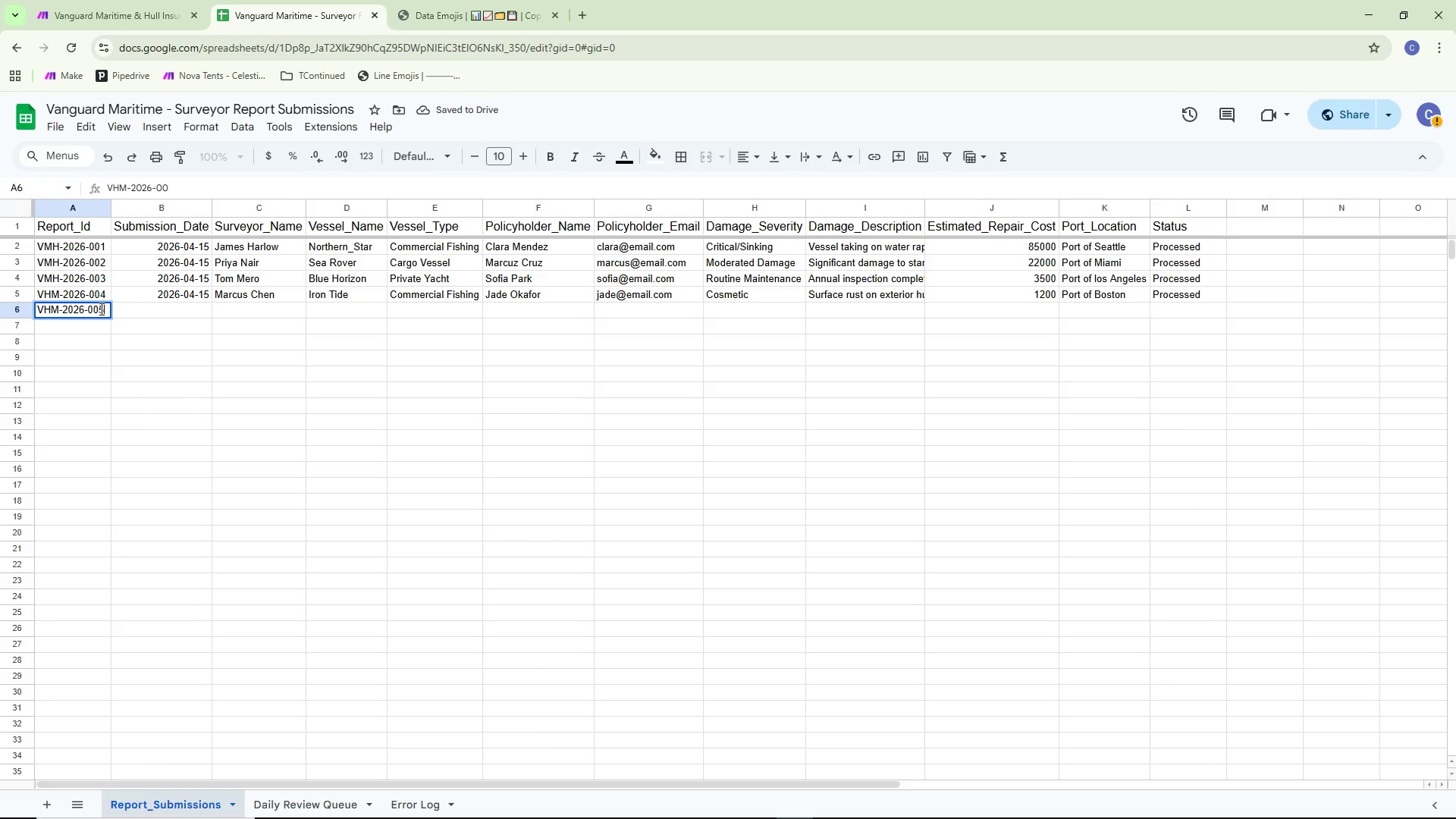 
key(5)
 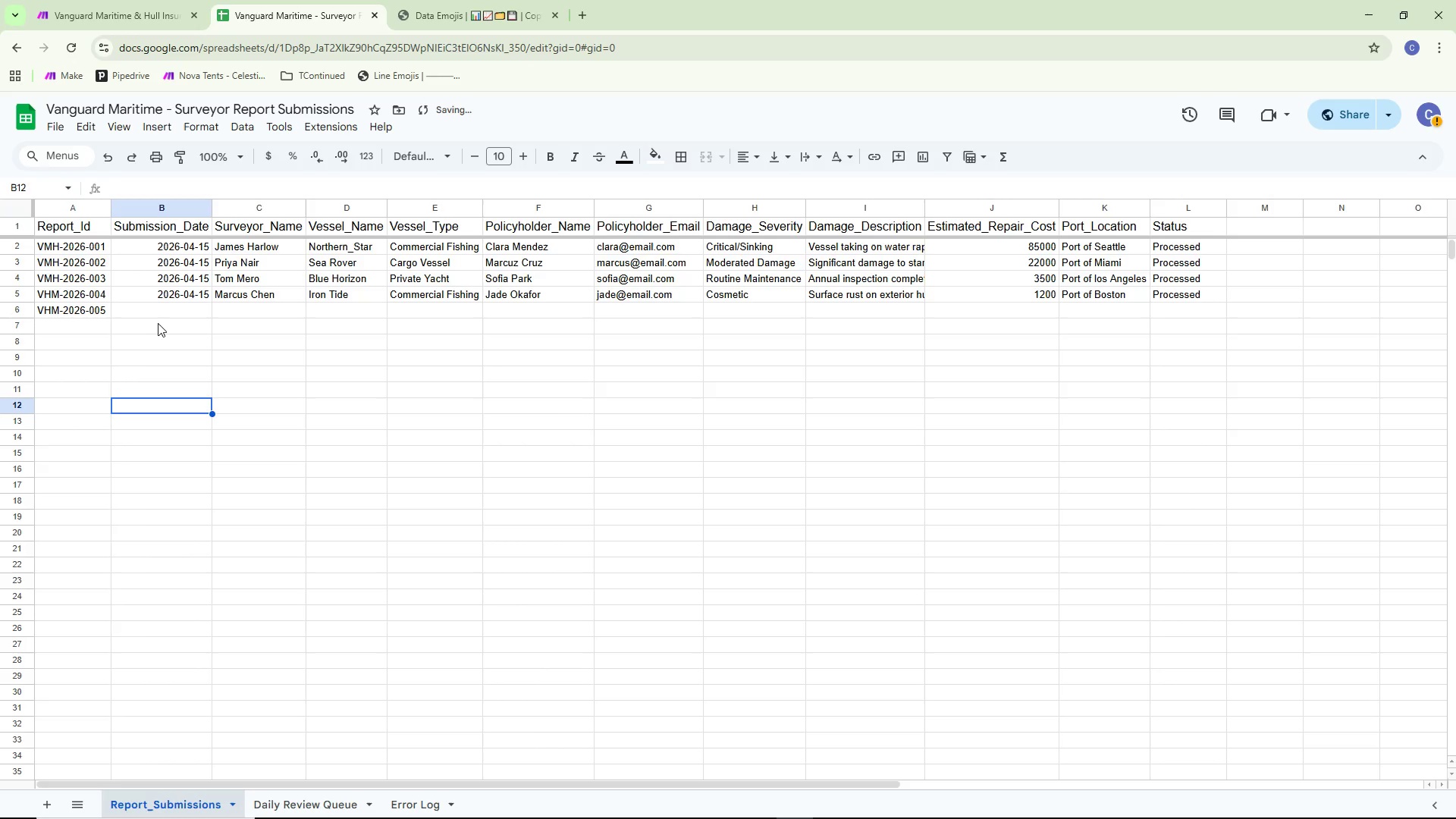 
double_click([171, 307])
 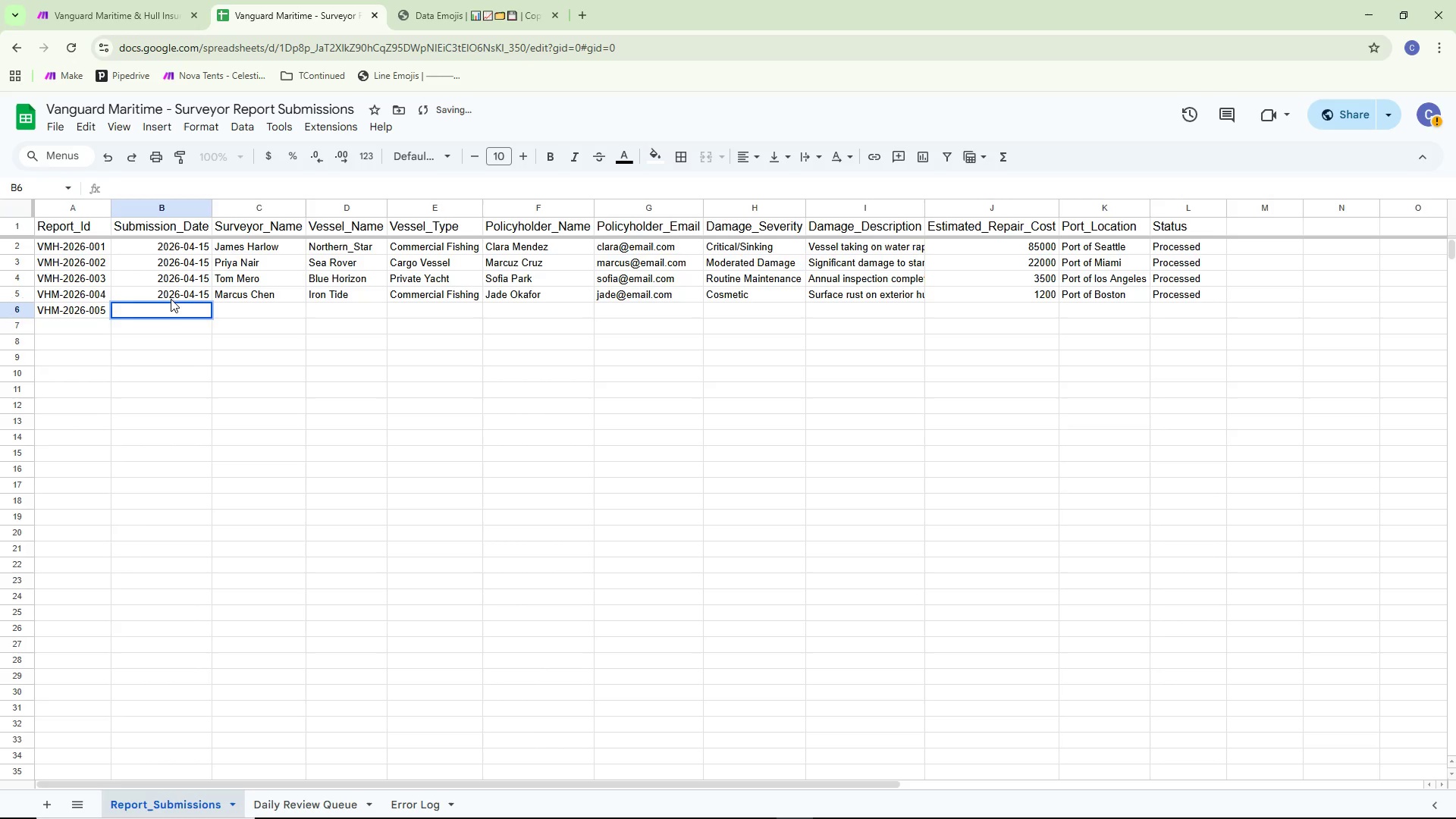 
type(2025)
key(Backspace)
type(6-04-19)
key(Backspace)
type(5)
 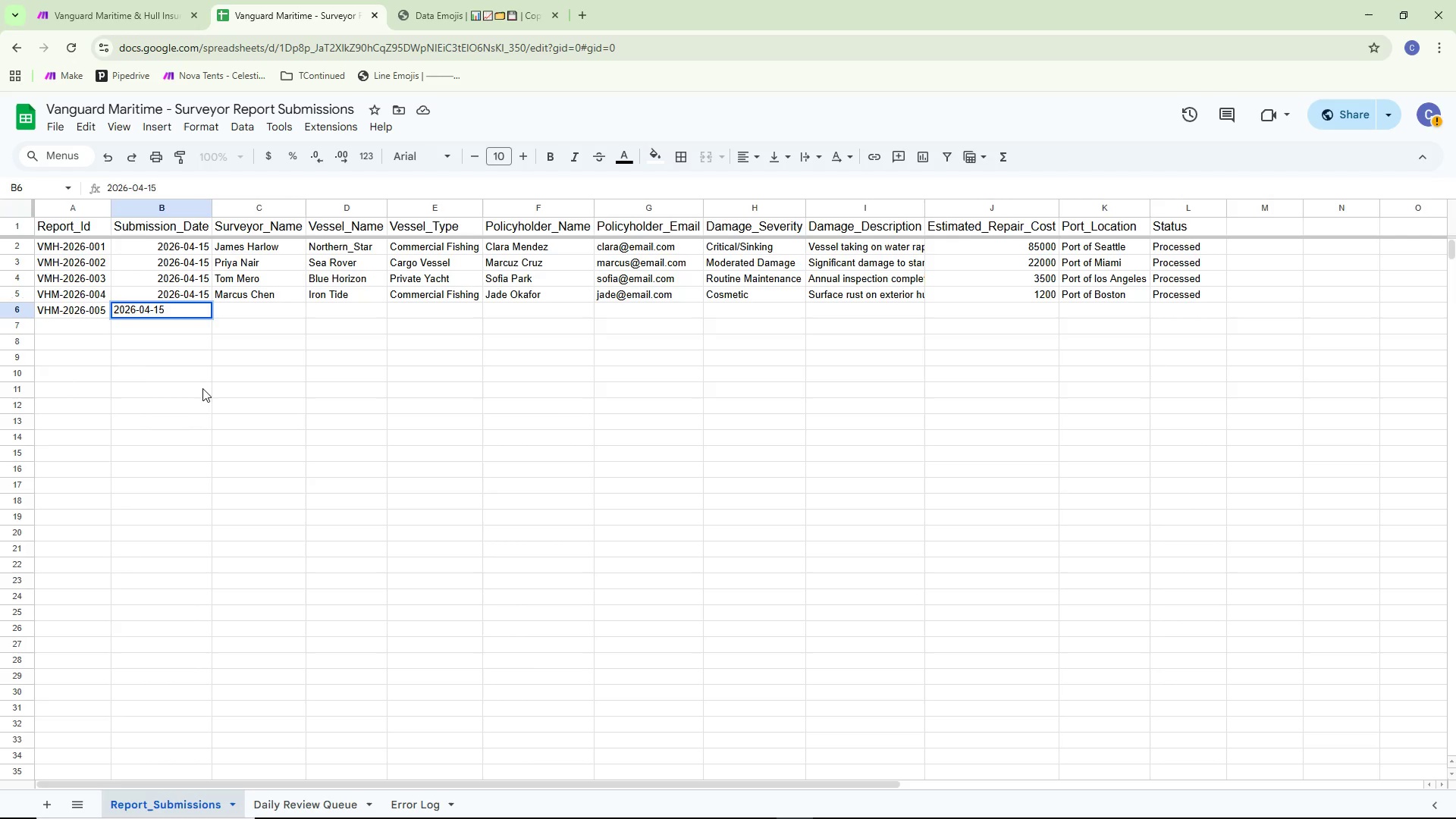 
left_click([250, 466])
 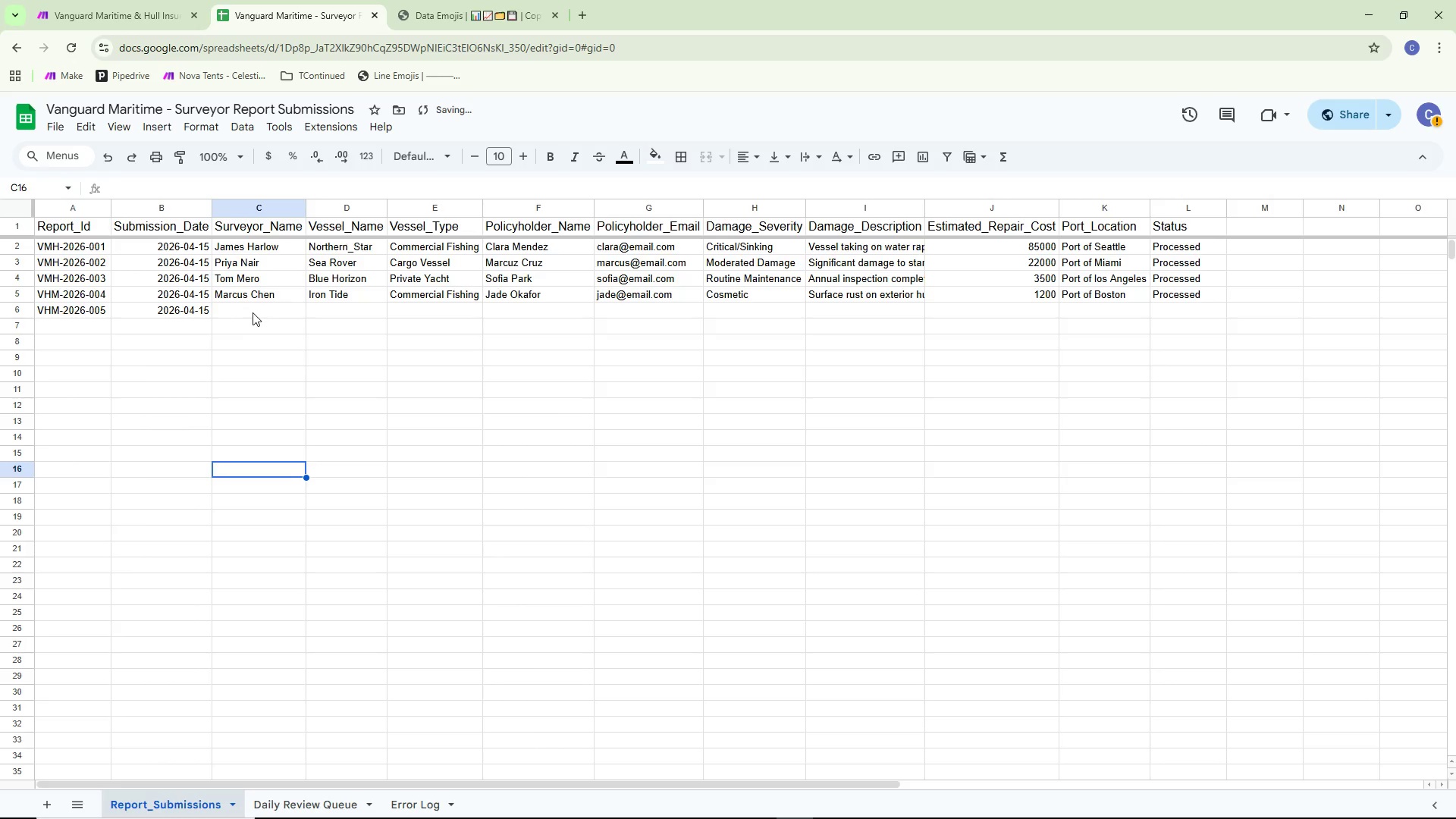 
double_click([258, 304])
 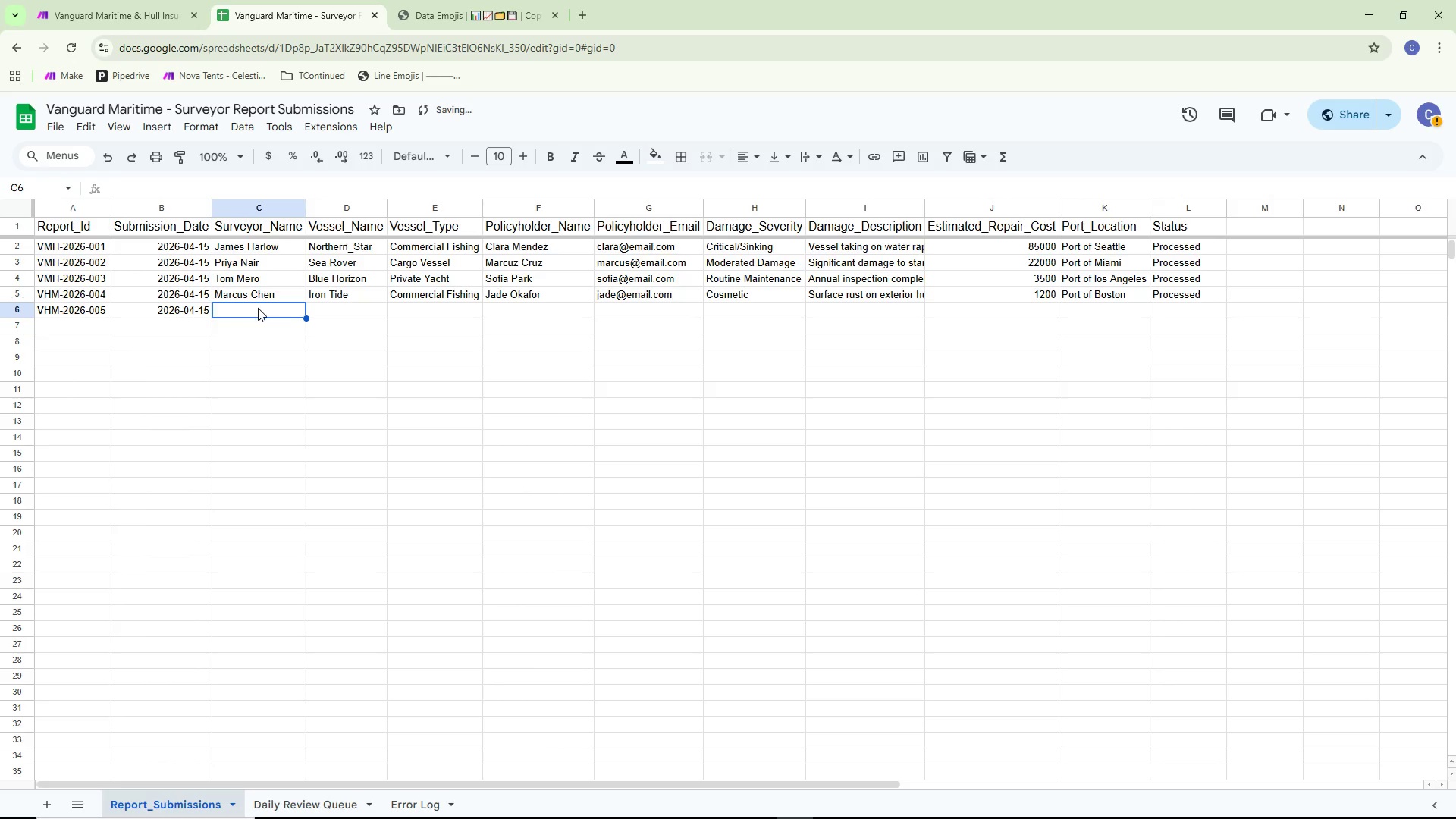 
triple_click([258, 308])
 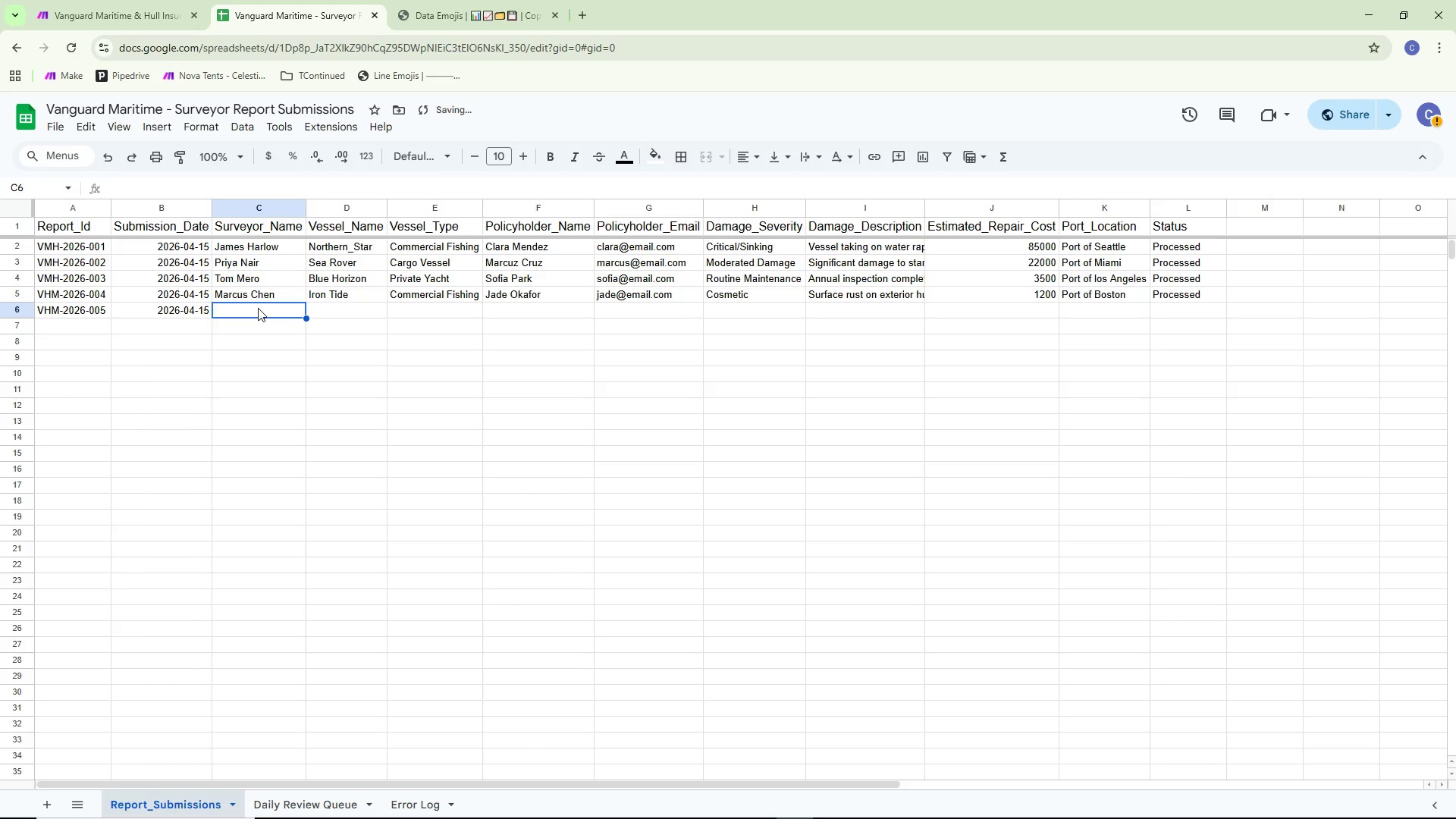 
triple_click([258, 308])
 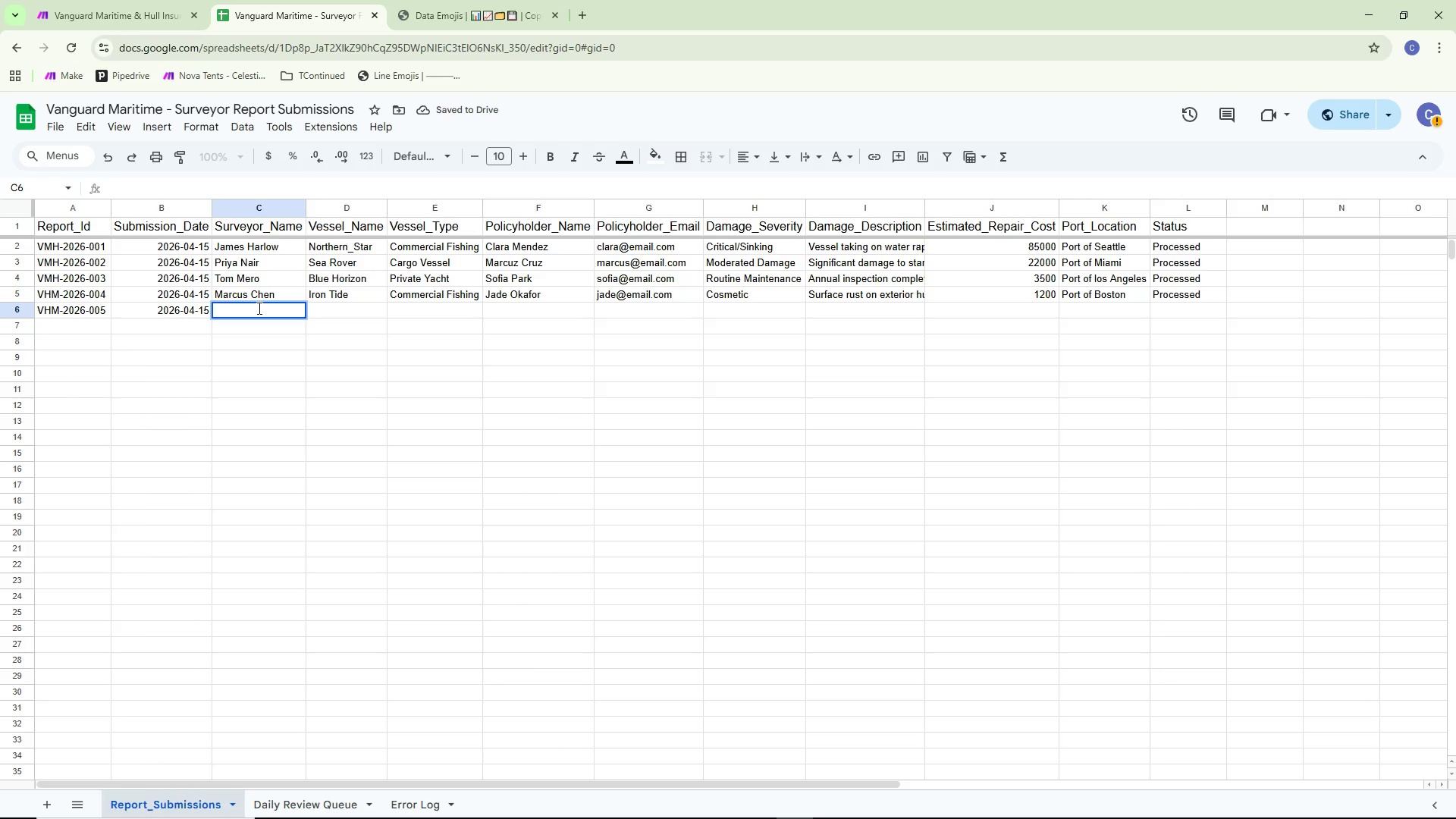 
type(elena voss)
 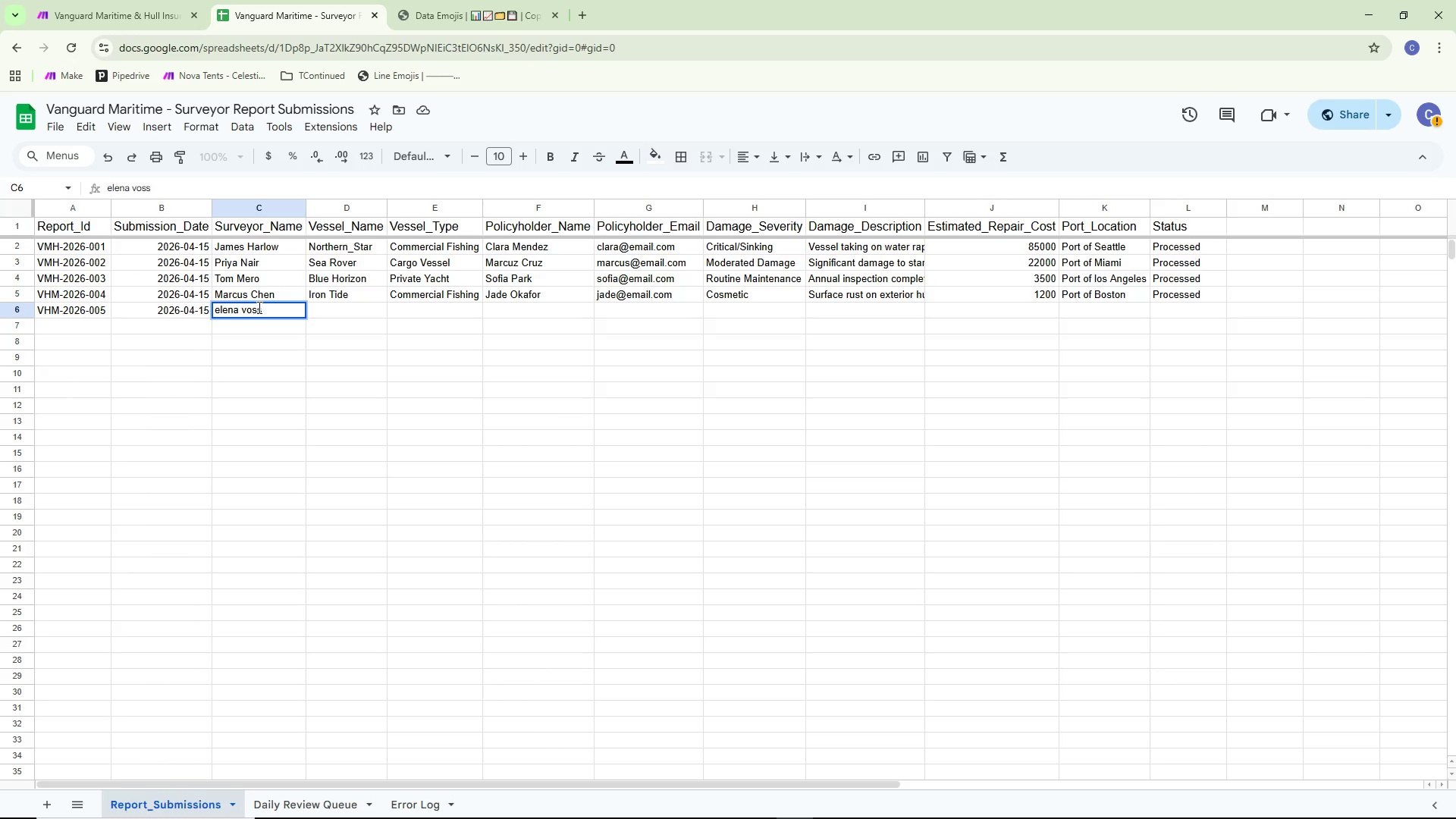 
key(Control+Backspace)
 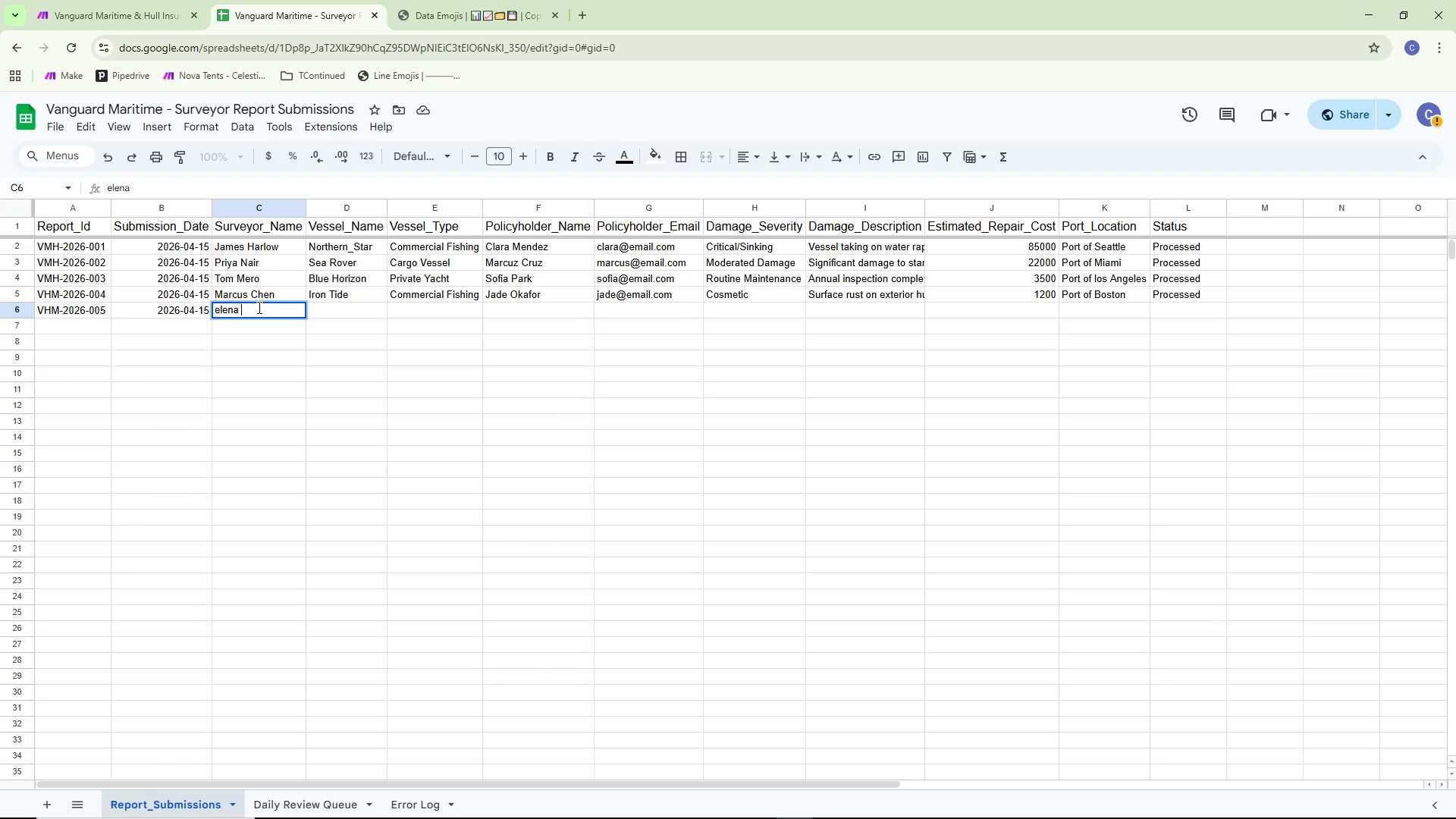 
key(Control+Backspace)
 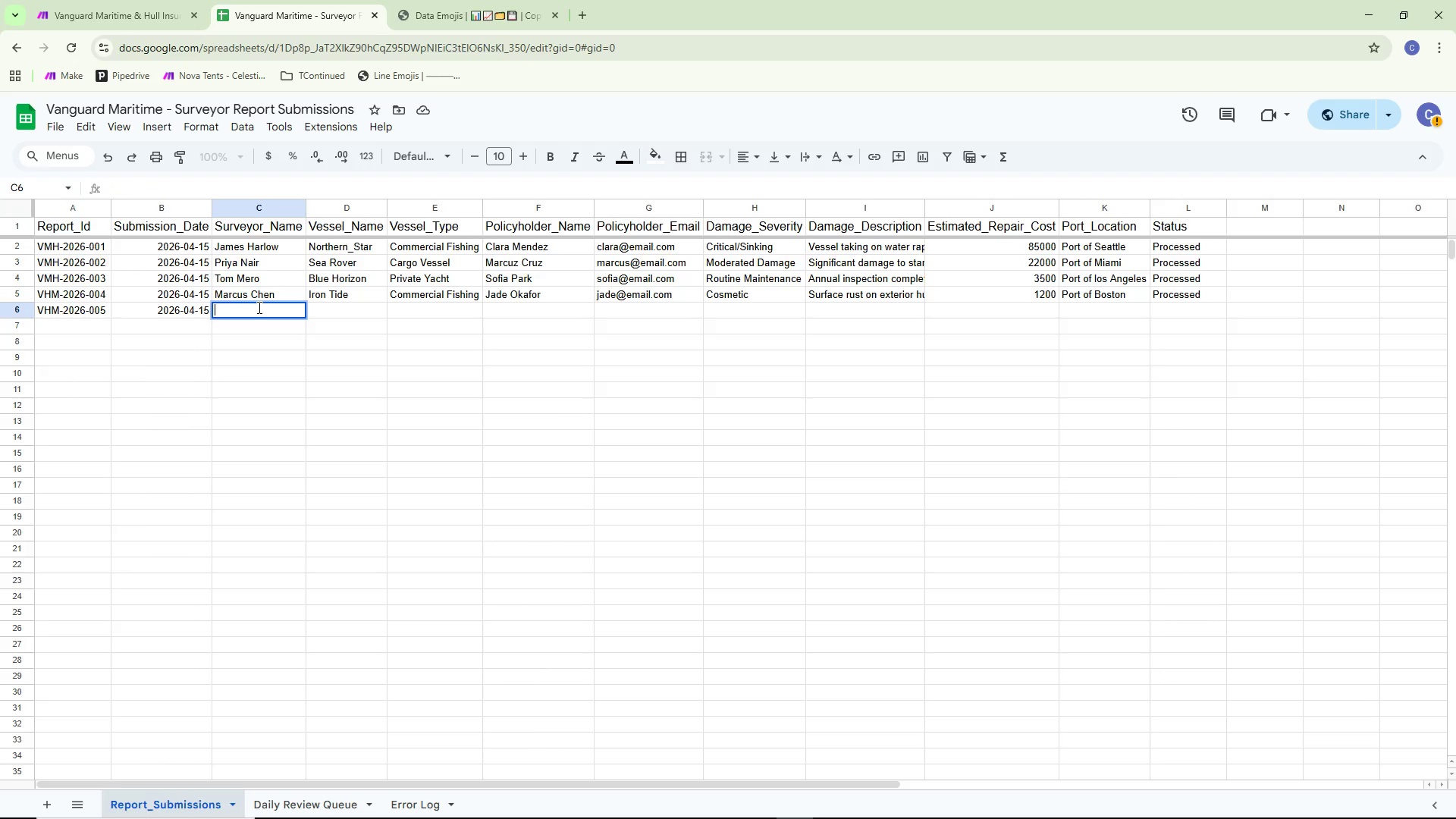 
key(Control+Backspace)
 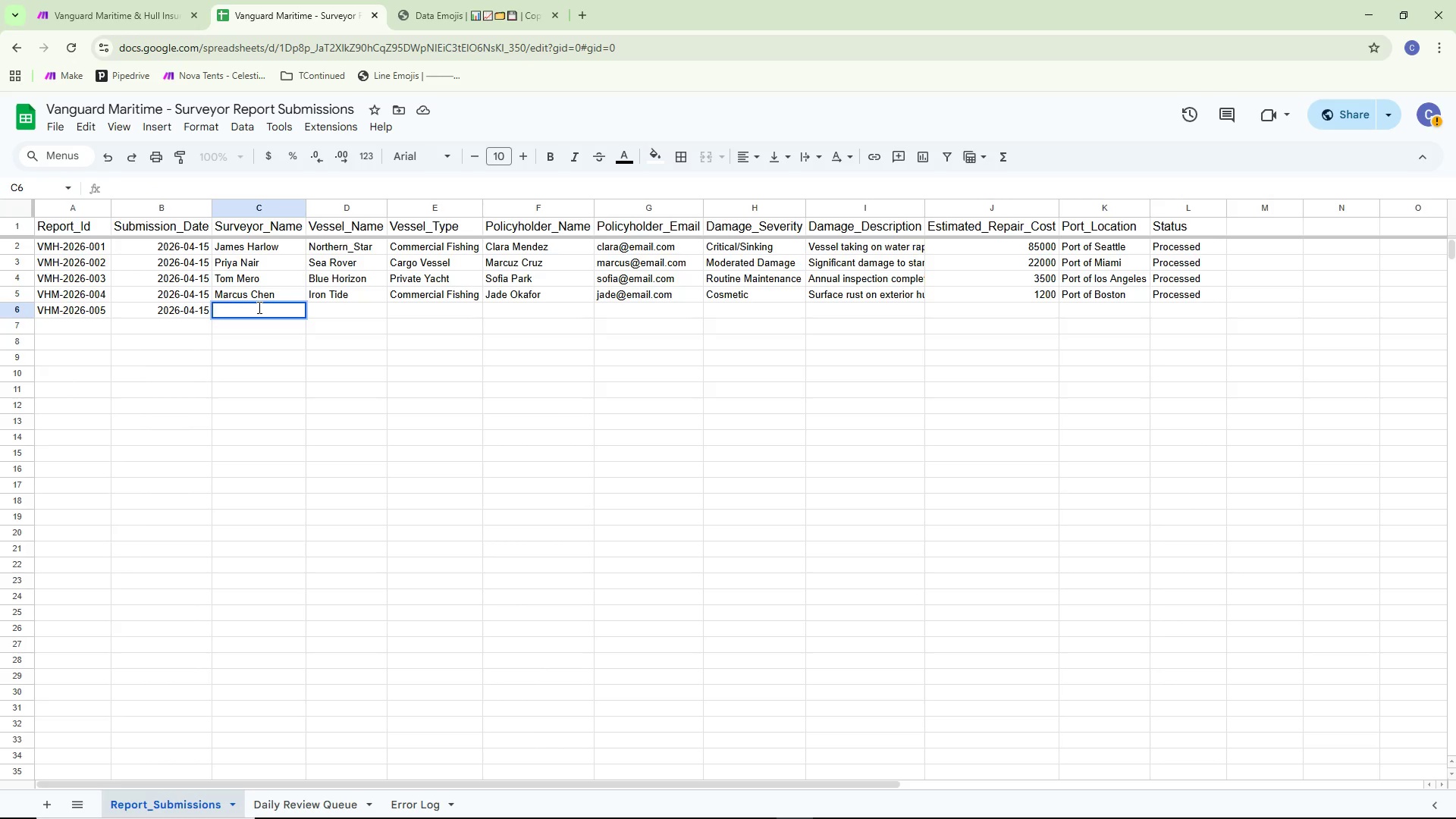 
type(Elena Voss)
 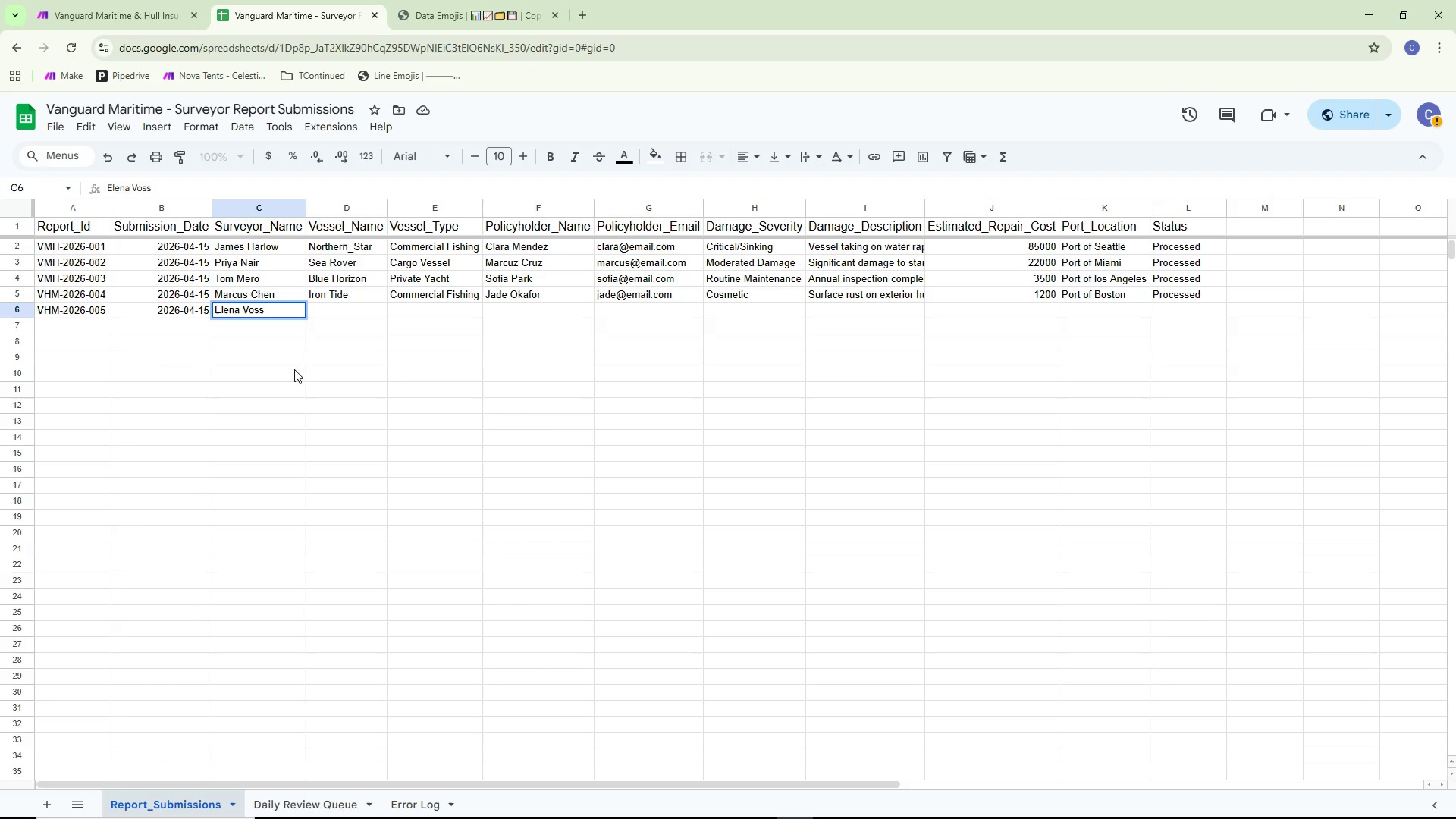 
left_click_drag(start_coordinate=[295, 378], to_coordinate=[297, 383])
 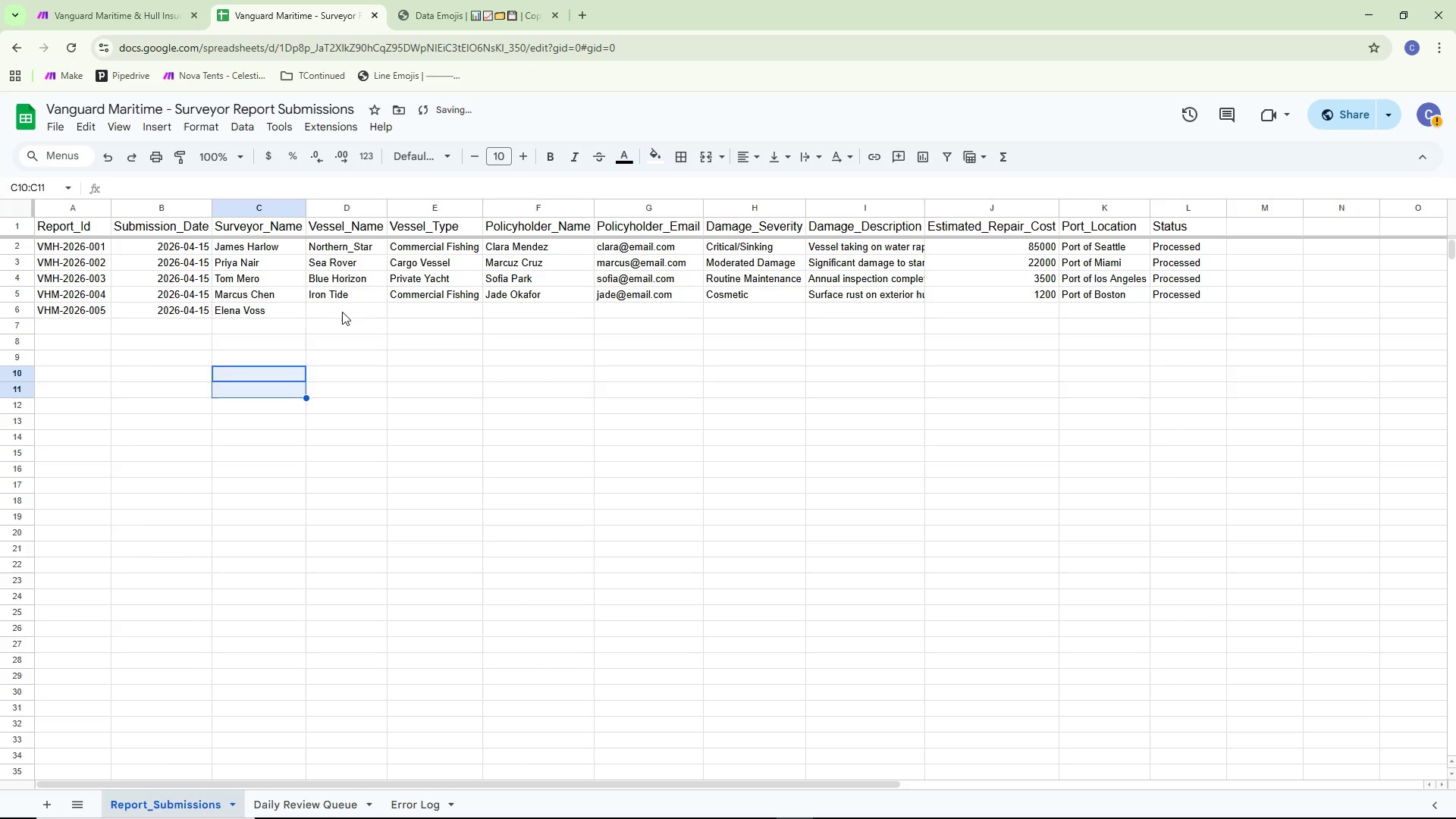 
left_click([339, 315])
 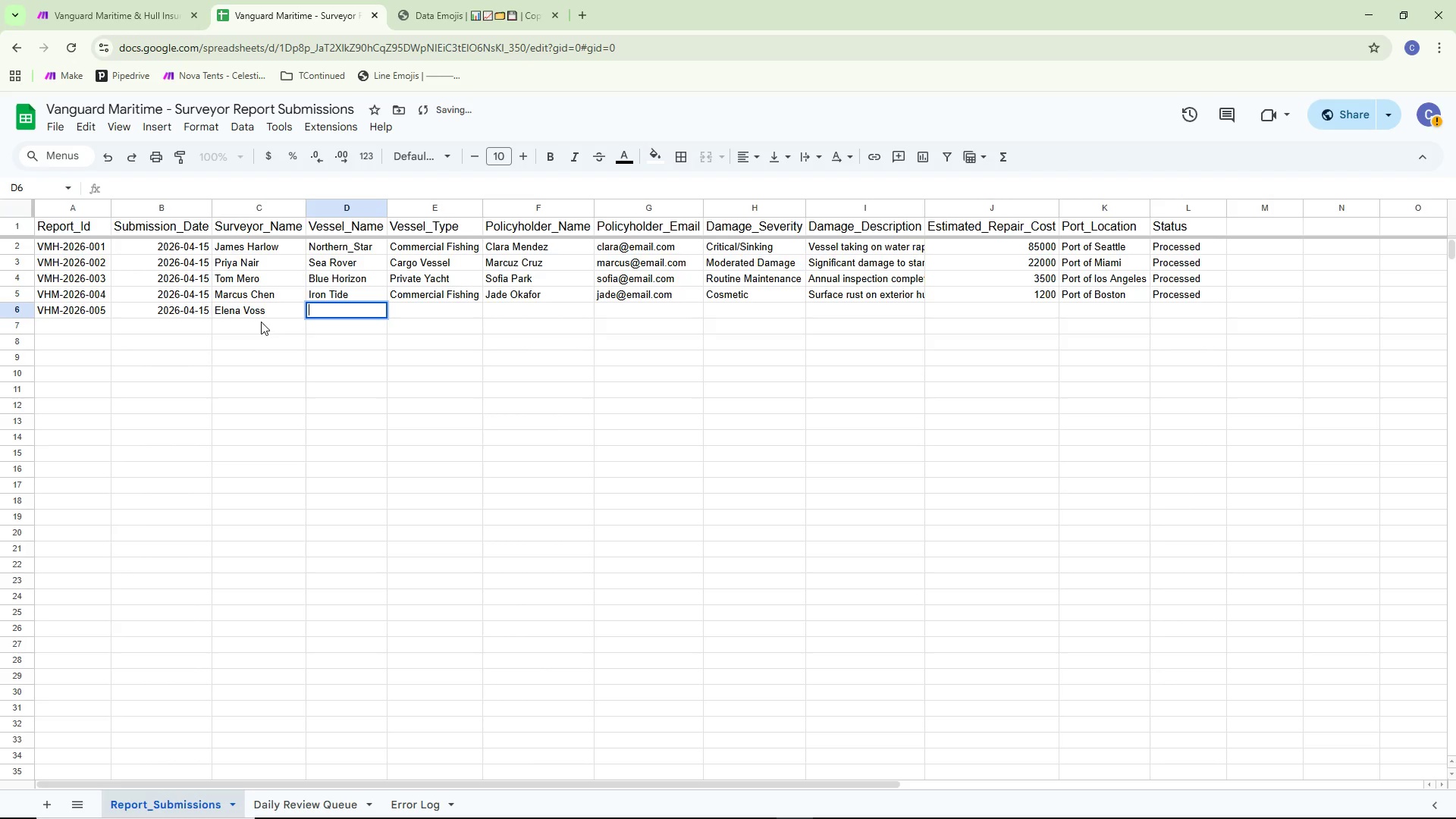 
double_click([248, 312])
 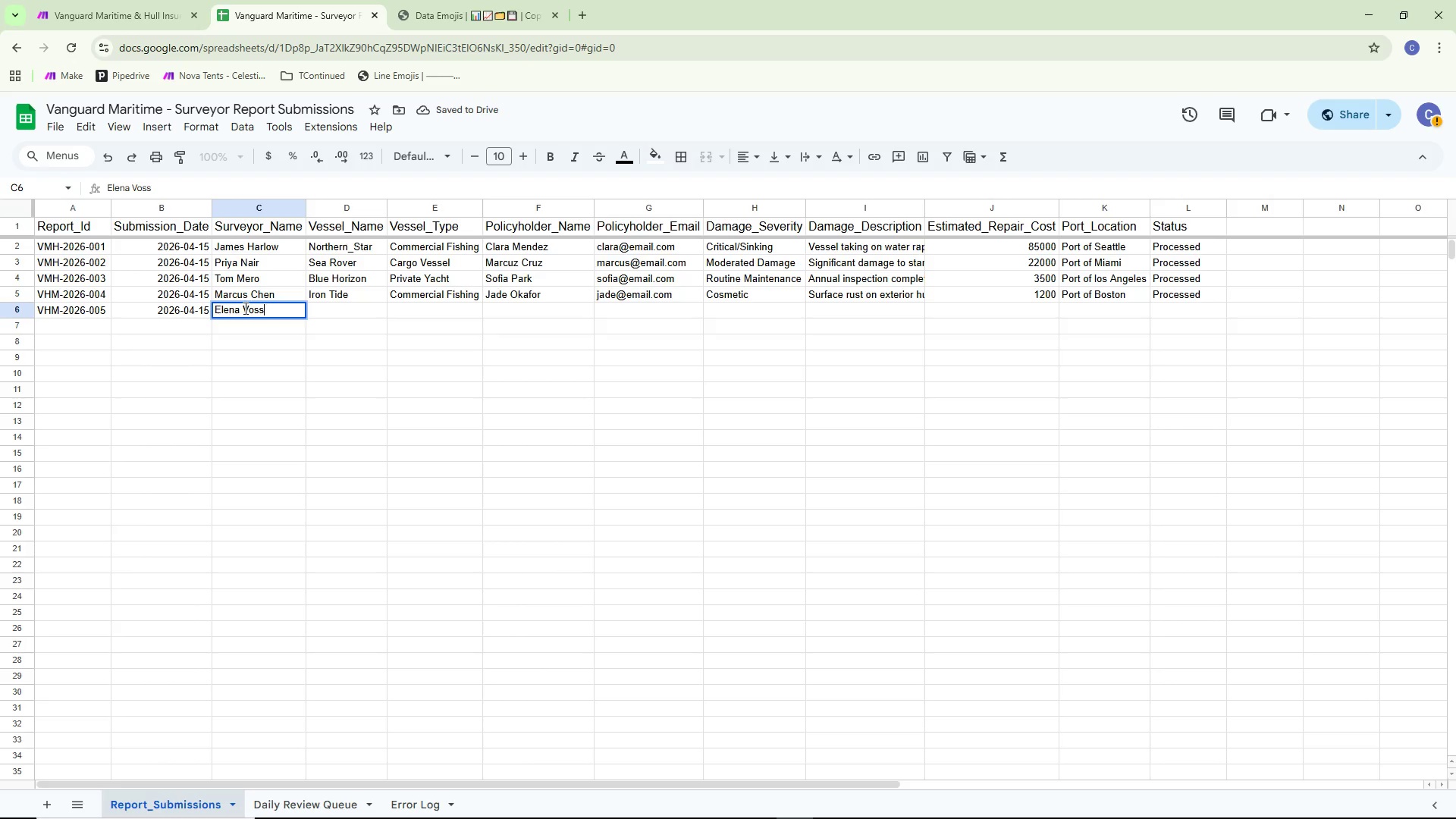 
left_click_drag(start_coordinate=[243, 307], to_coordinate=[262, 309])
 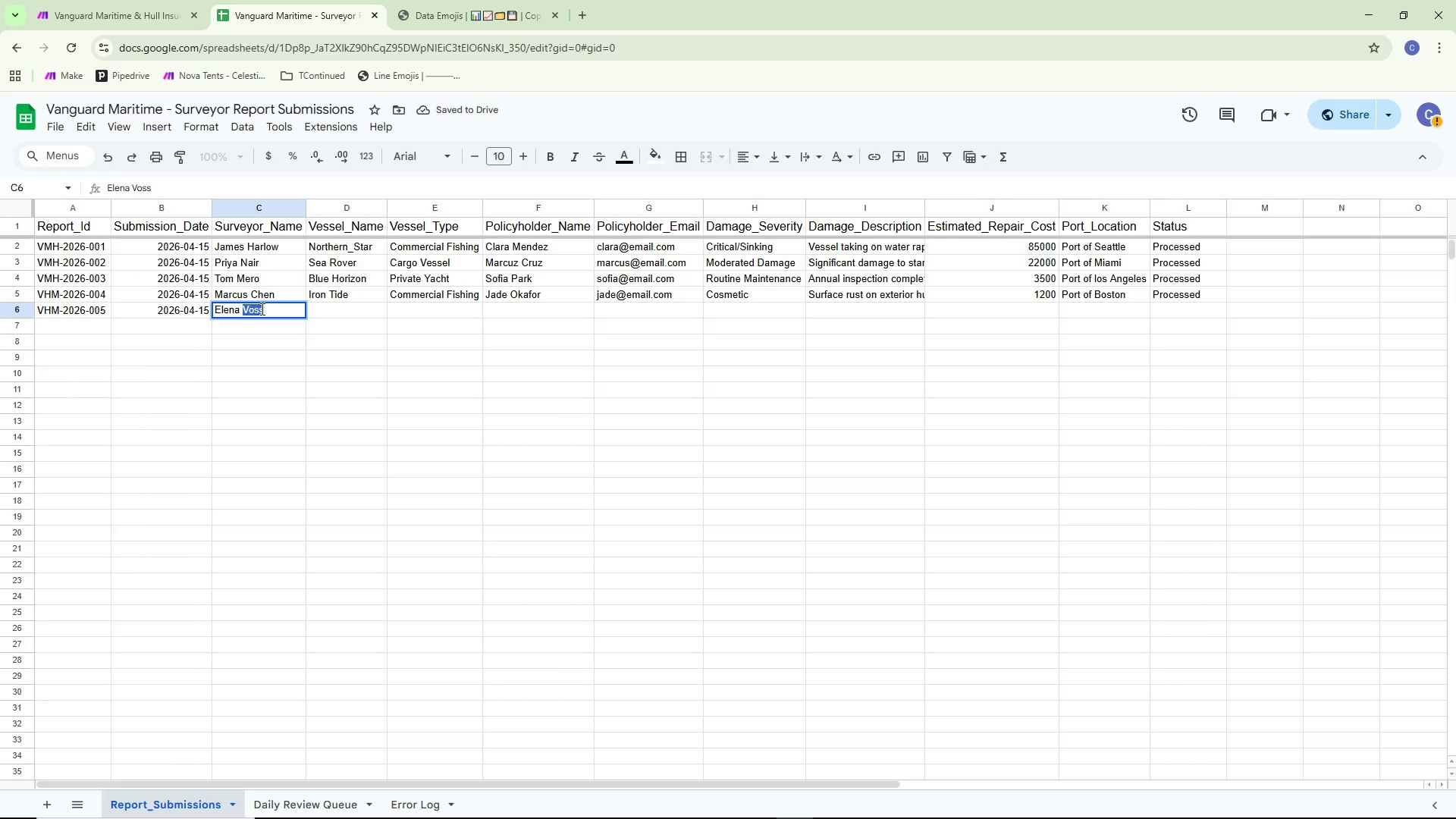 
key(Backspace)
type(Medan)
 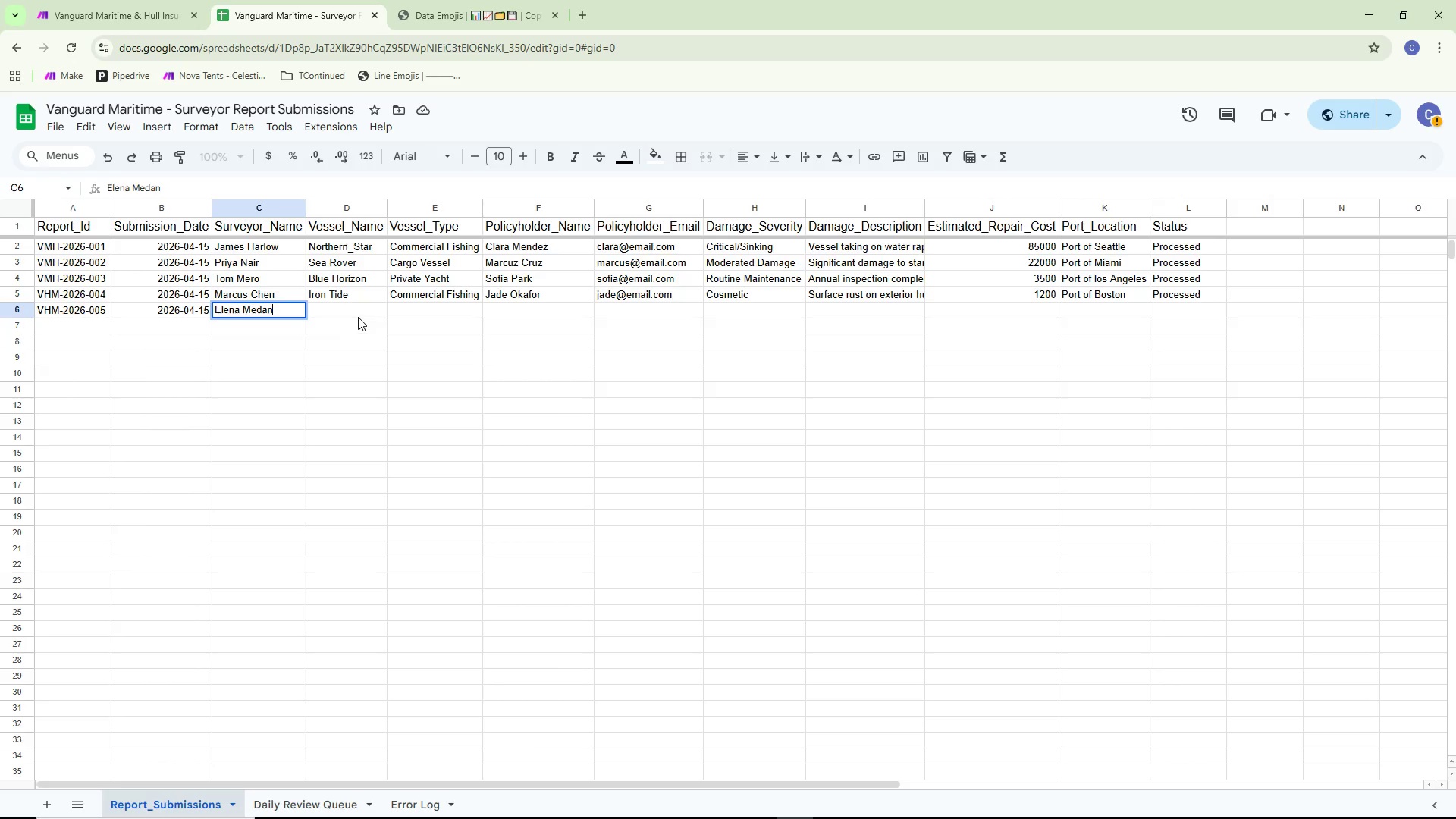 
double_click([357, 314])
 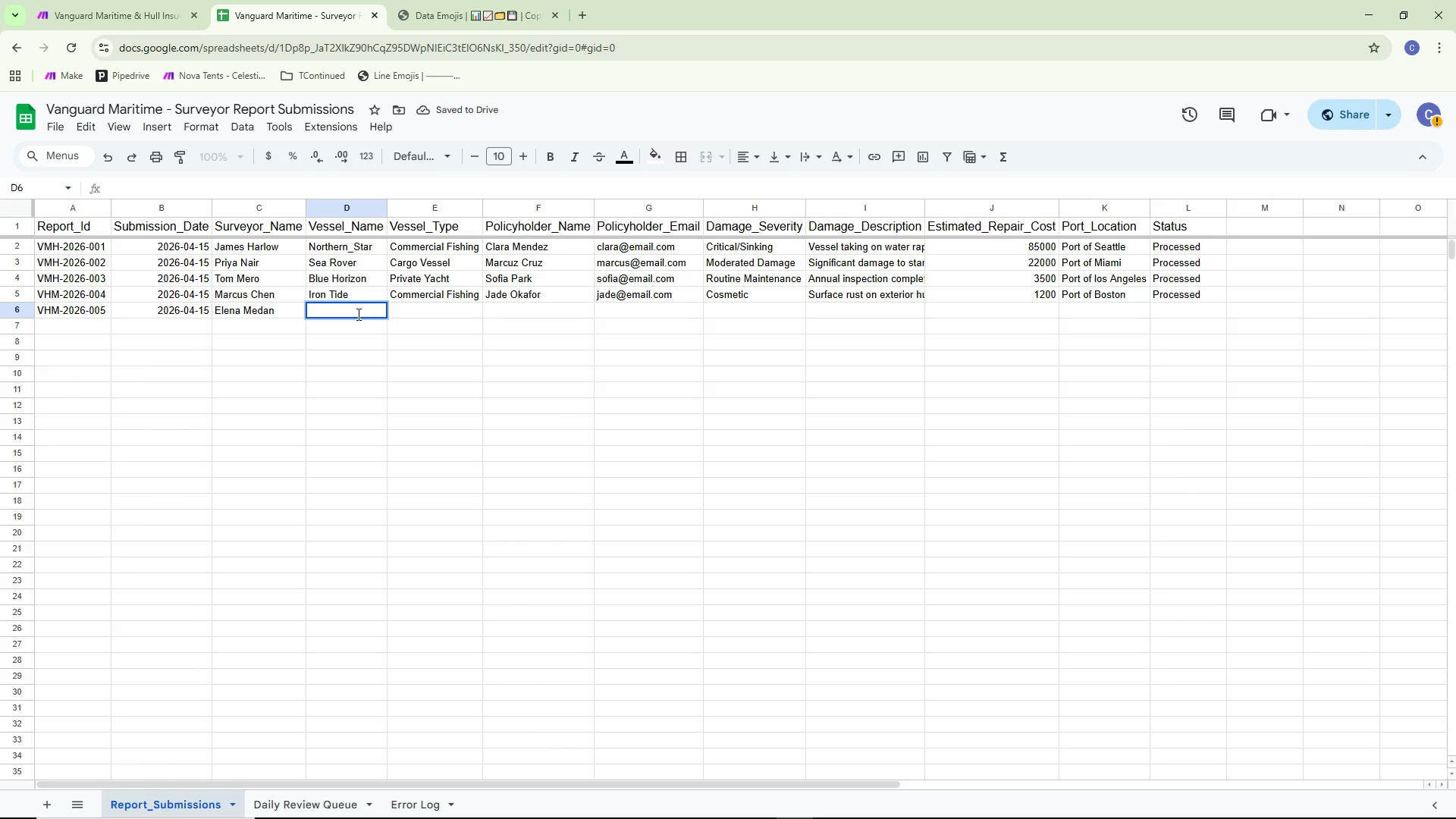 
type(Pacific da)
key(Backspace)
key(Backspace)
type(Dawn )
 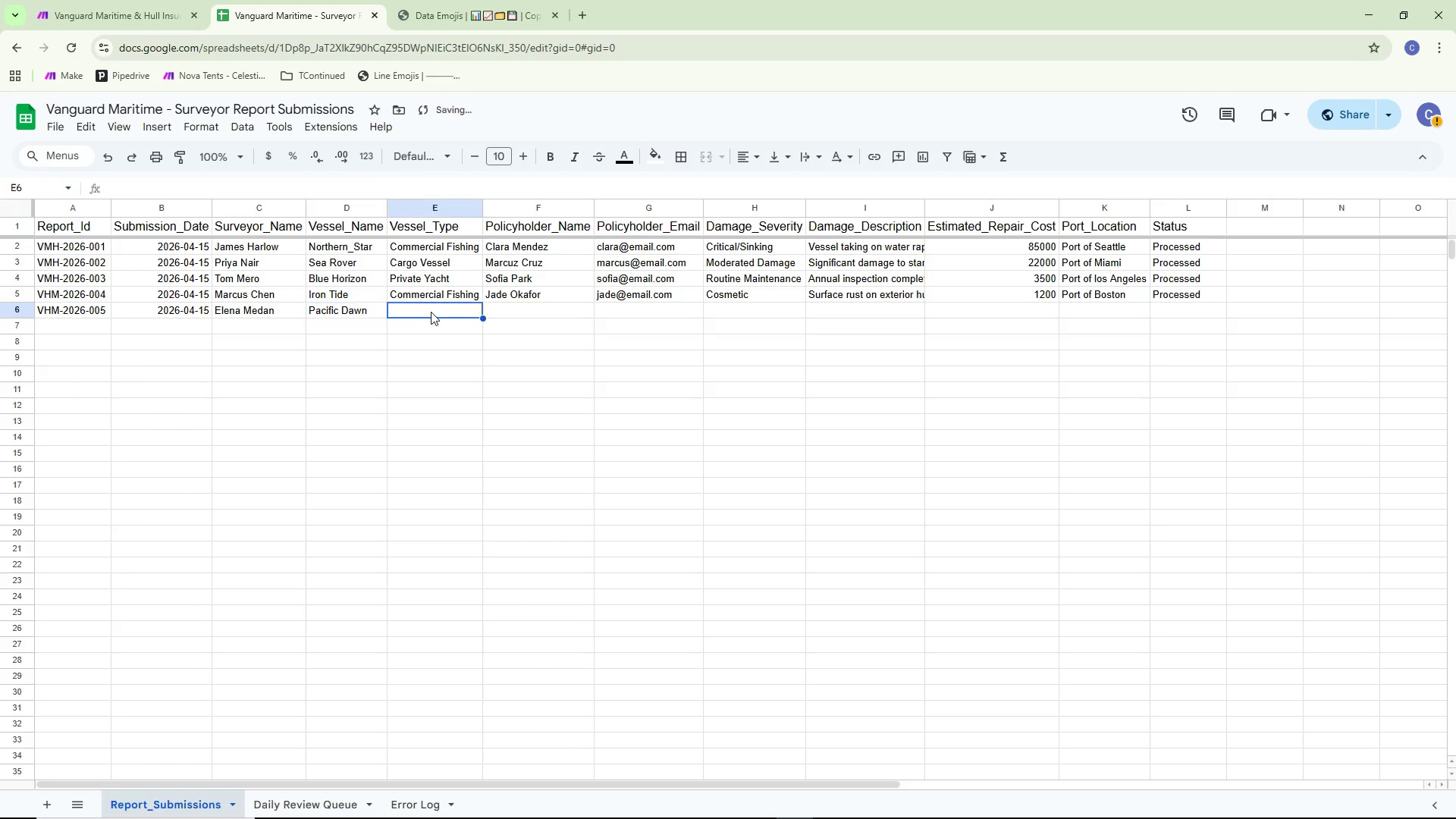 
type(Cargo C)
key(Backspace)
 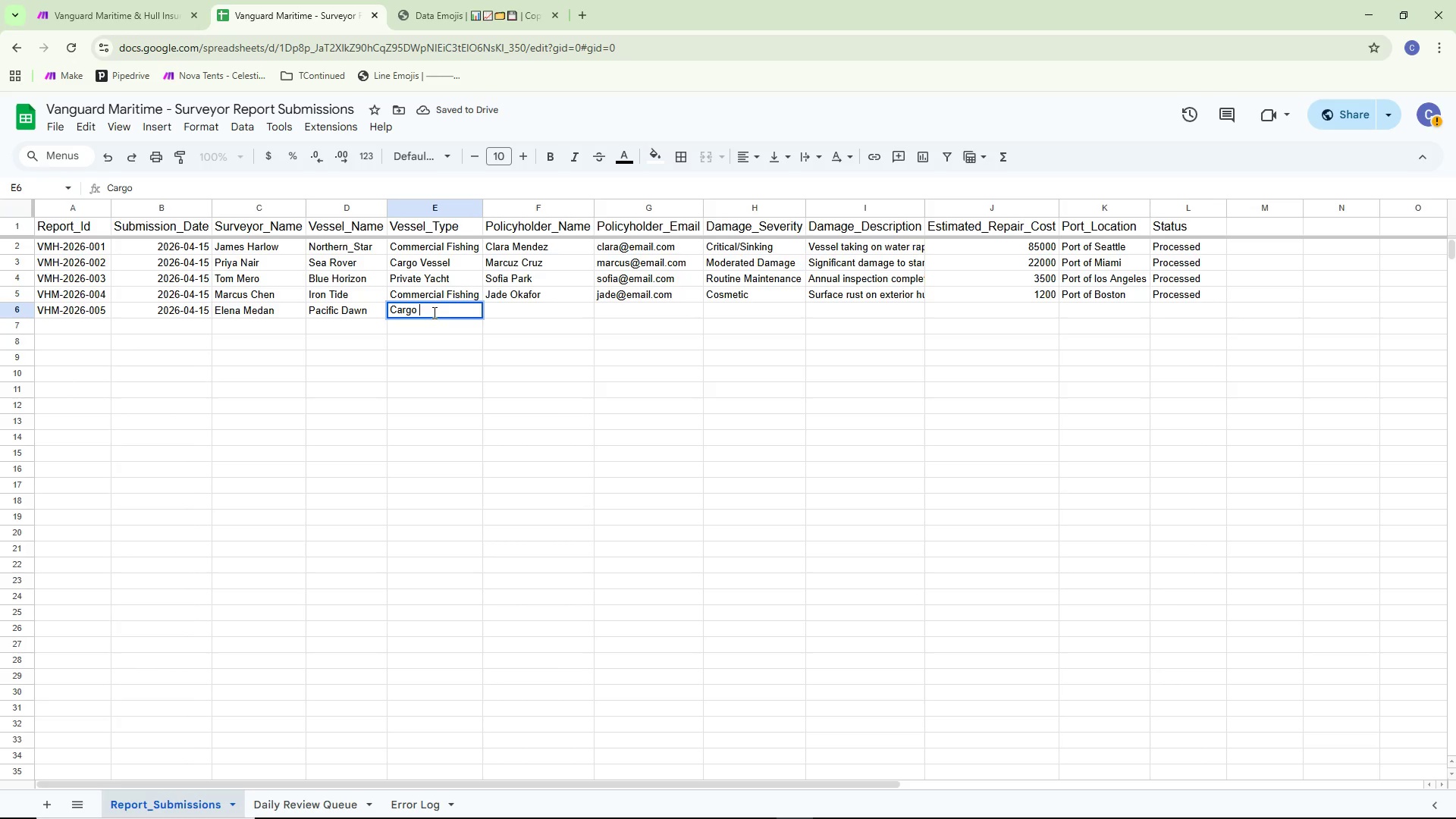 
key(Enter)
 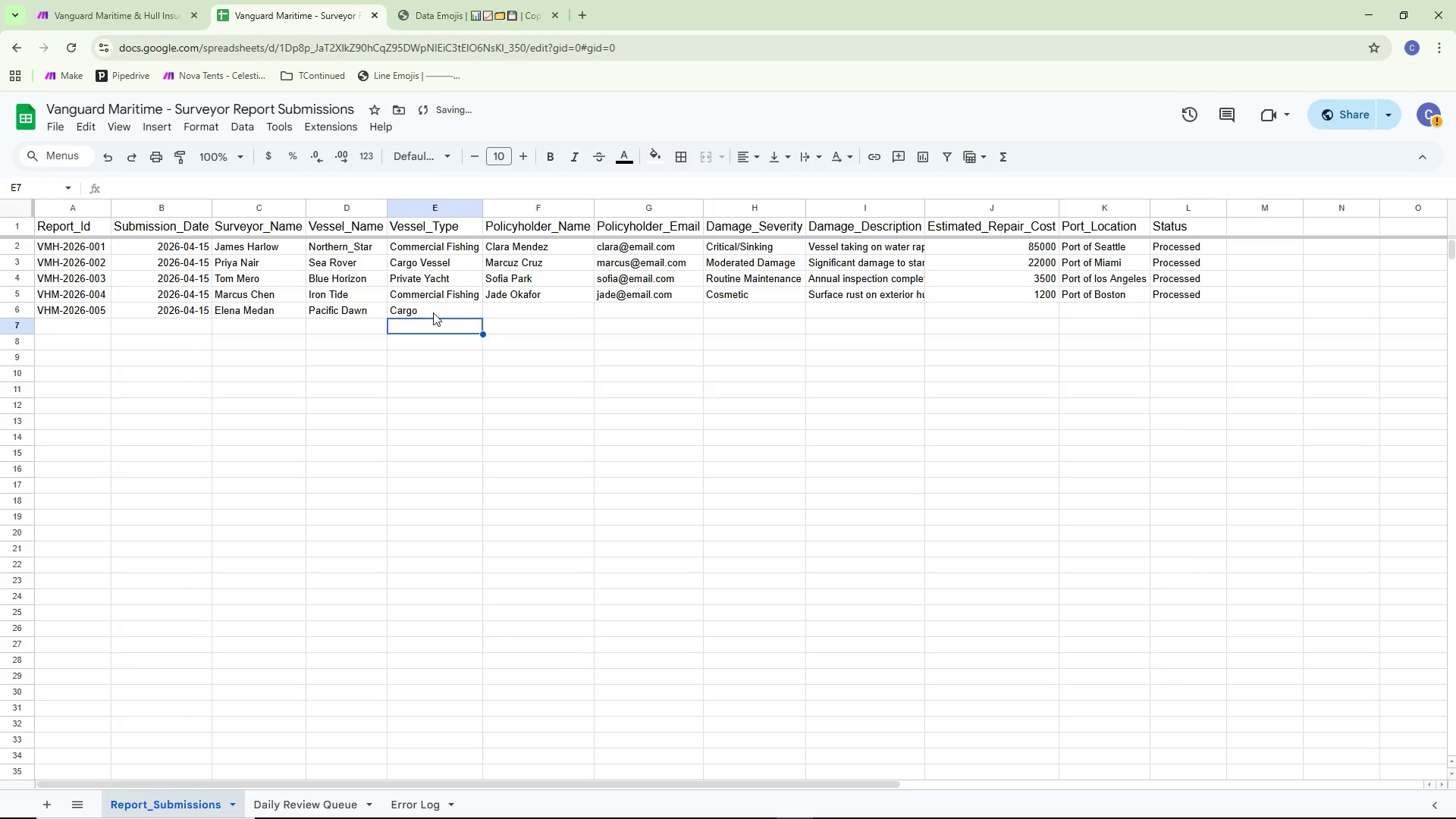 
key(Backspace)
 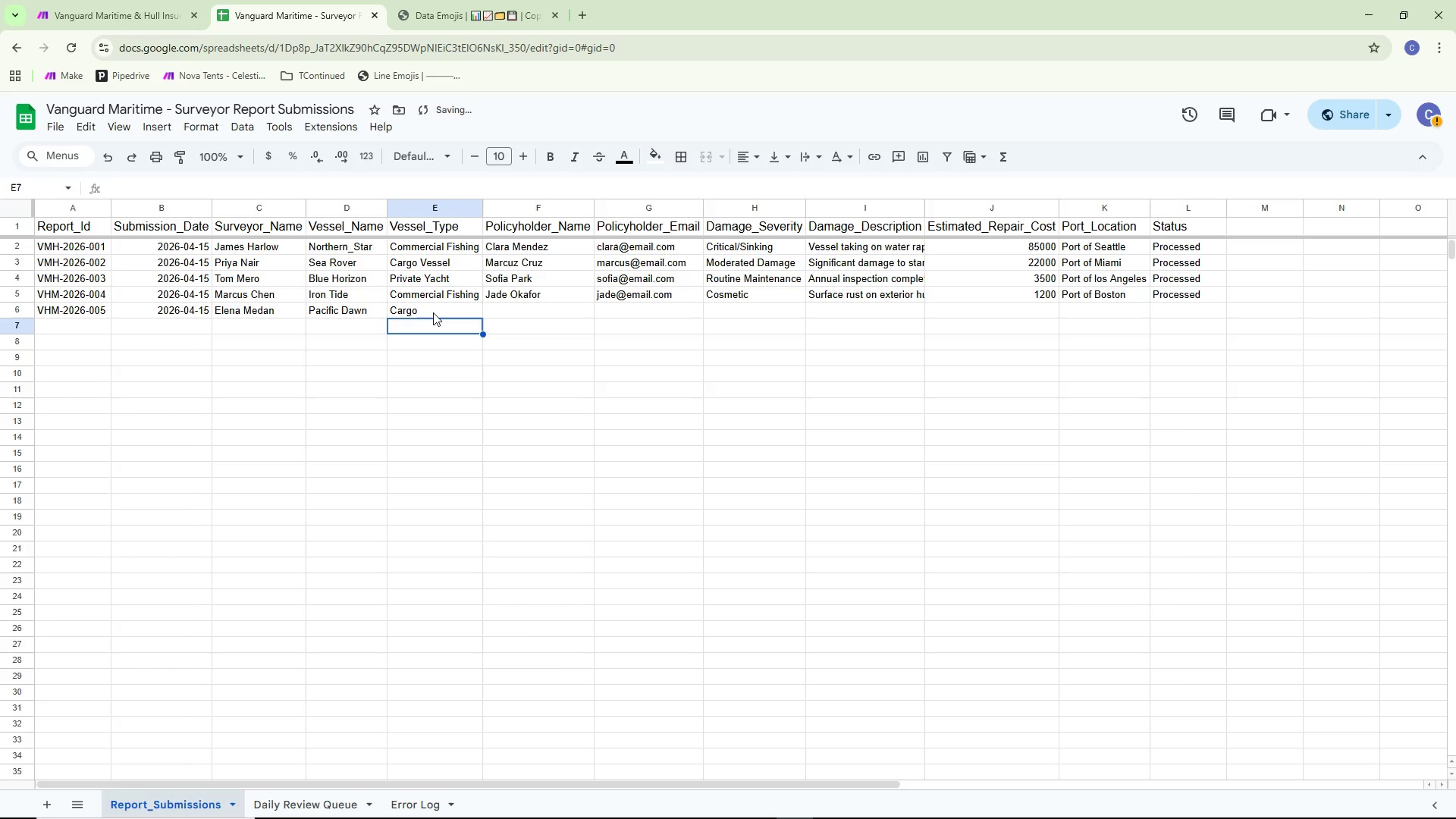 
key(Backspace)
 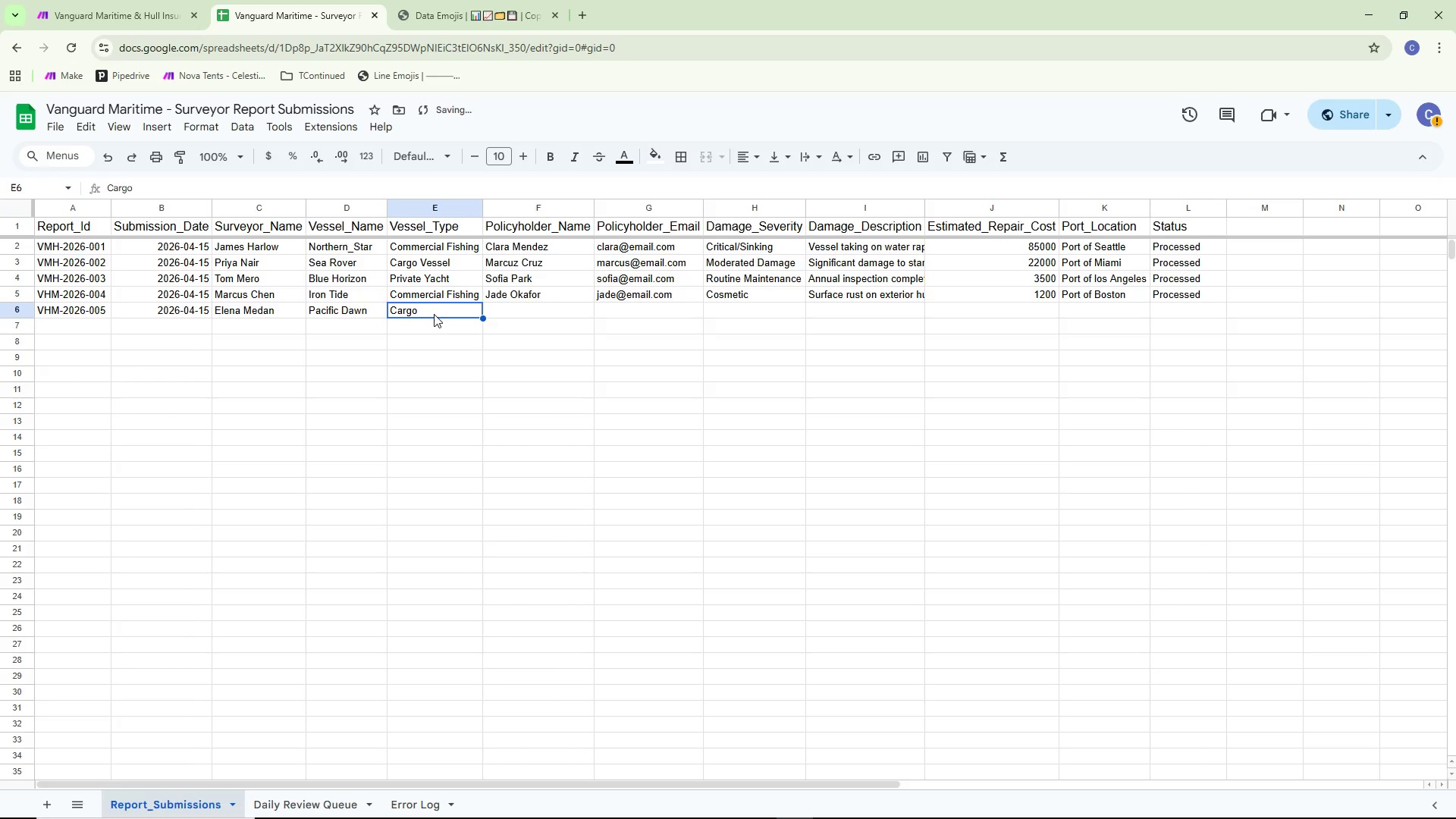 
double_click([435, 314])
 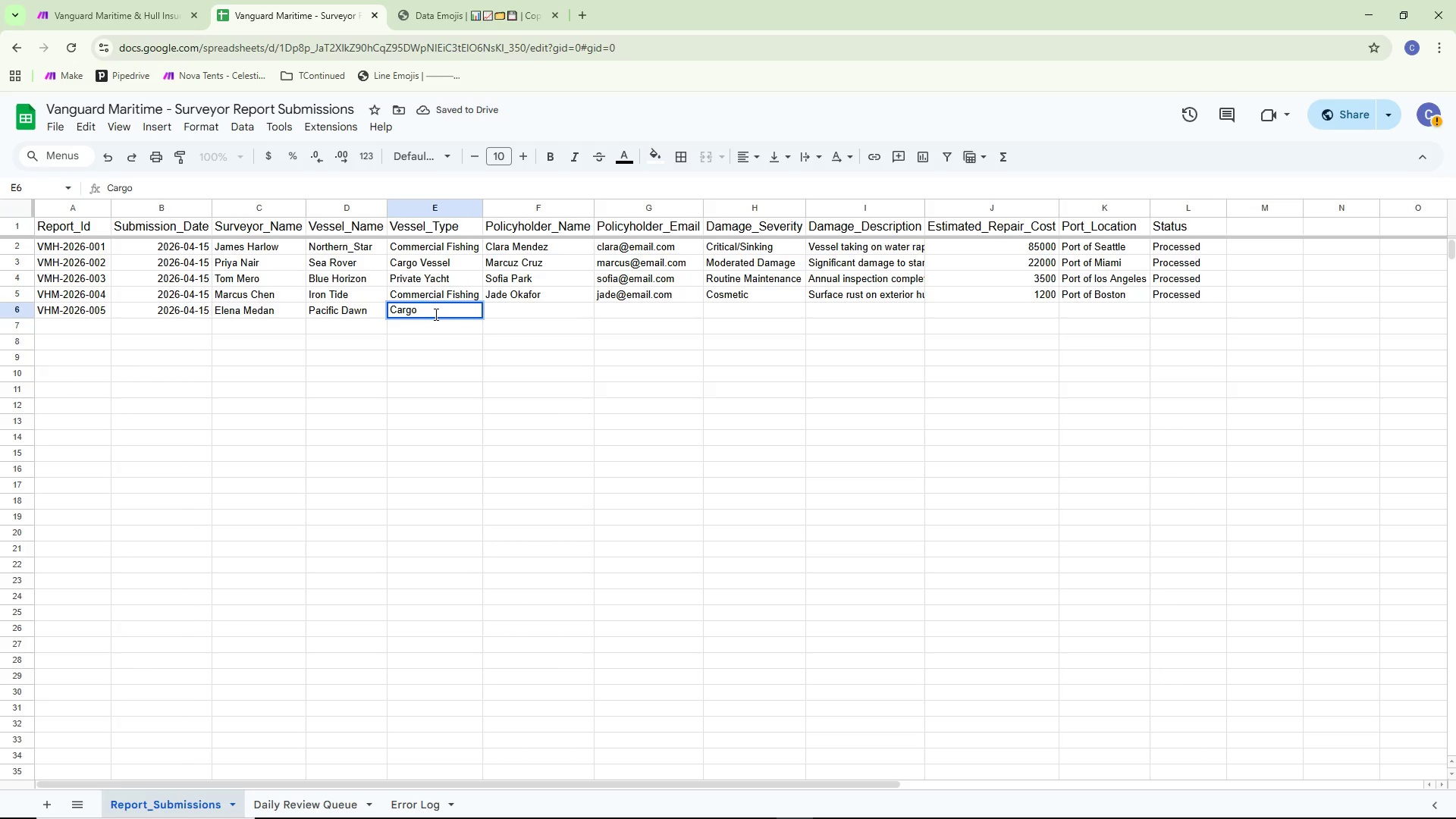 
key(Backspace)
 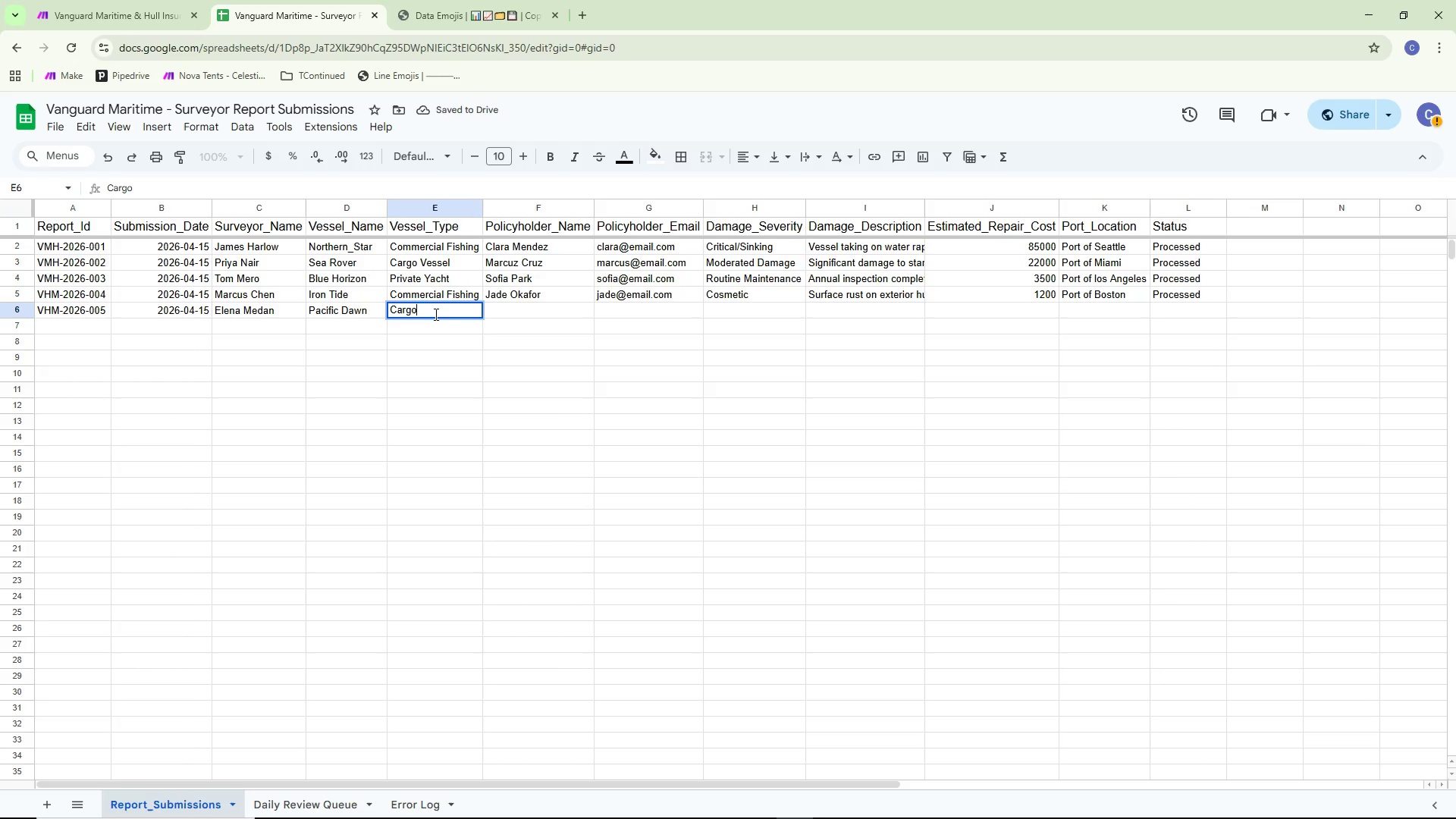 
key(Space)
 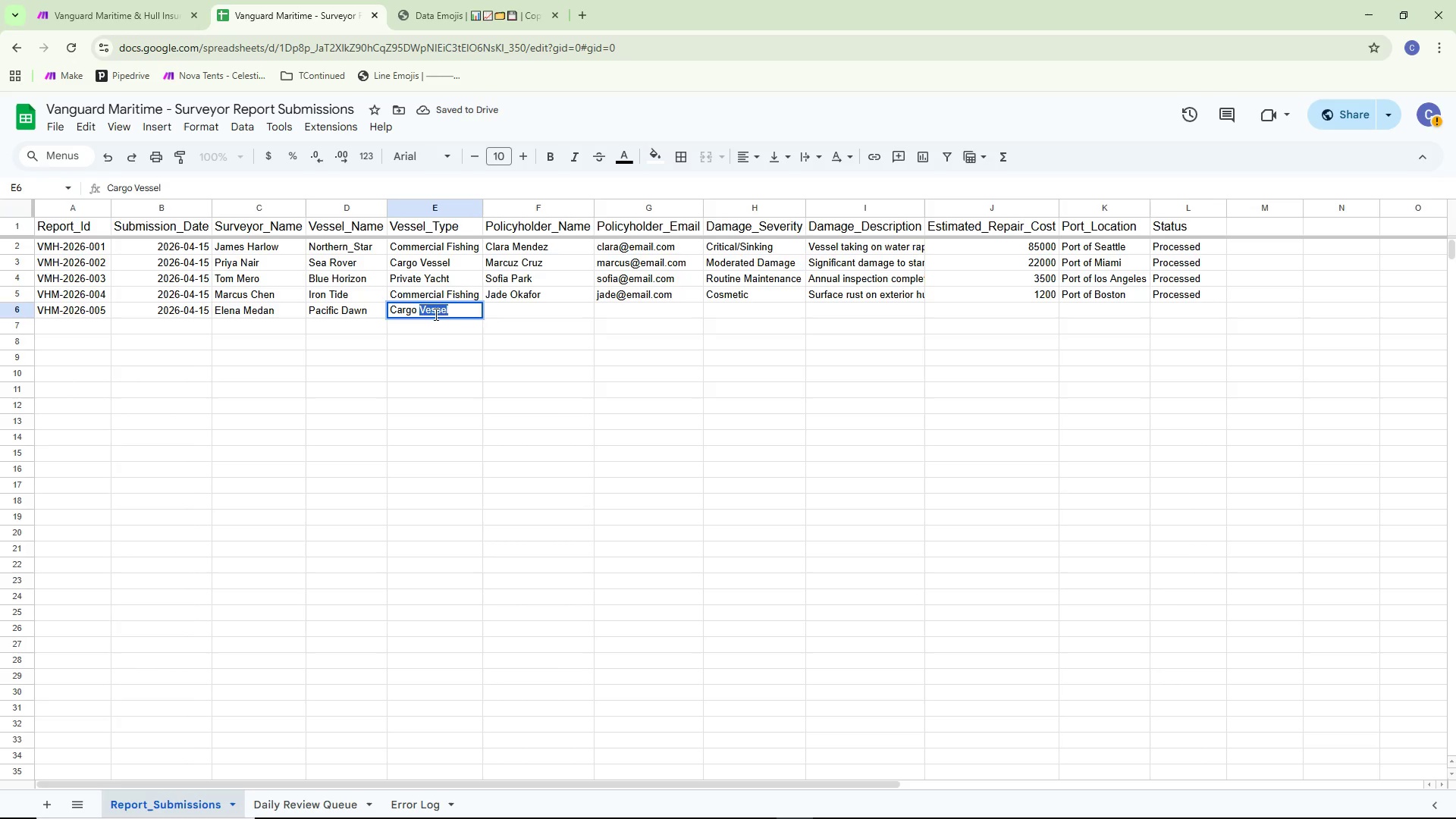 
key(Enter)
 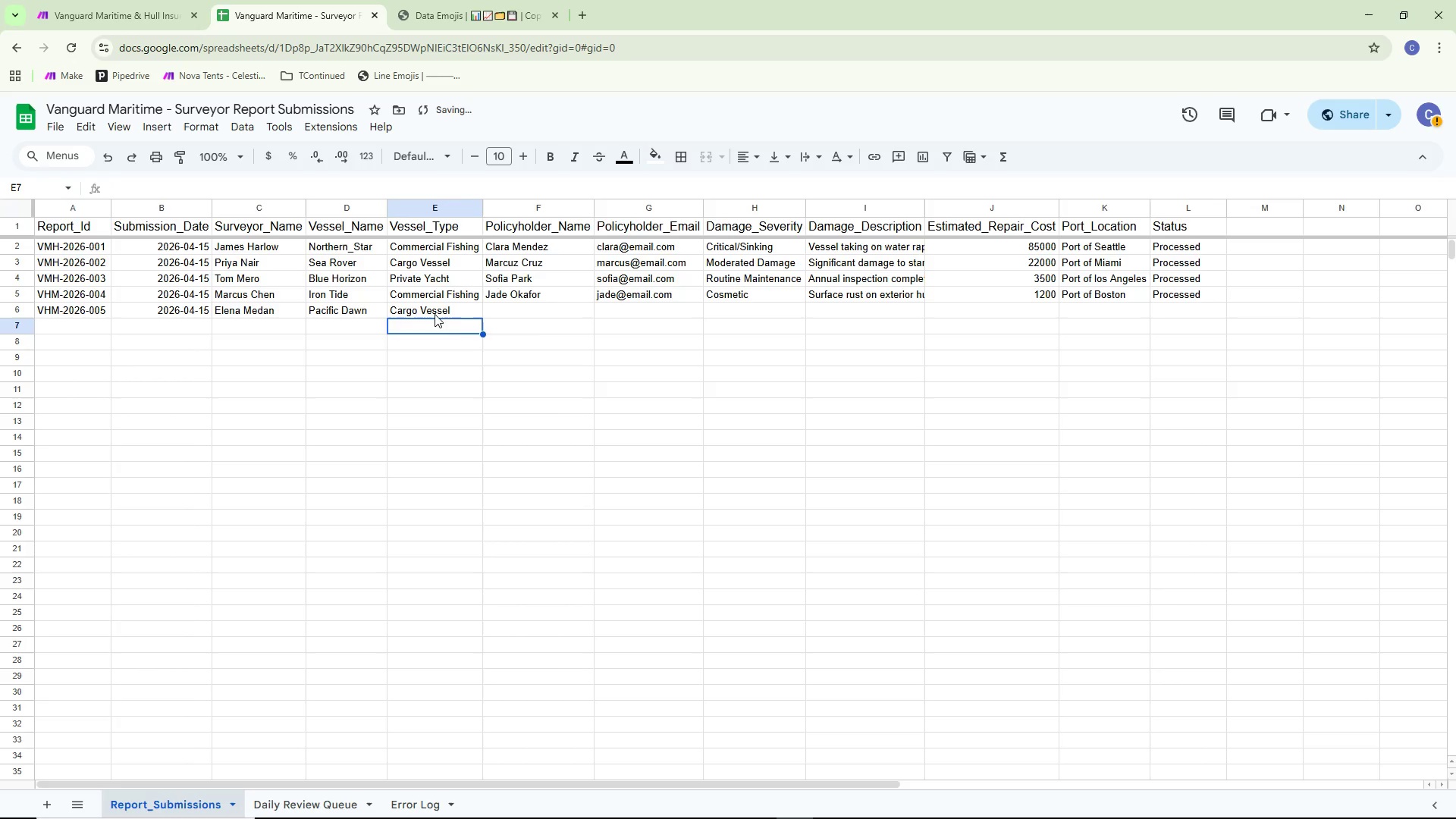 
key(ArrowRight)
 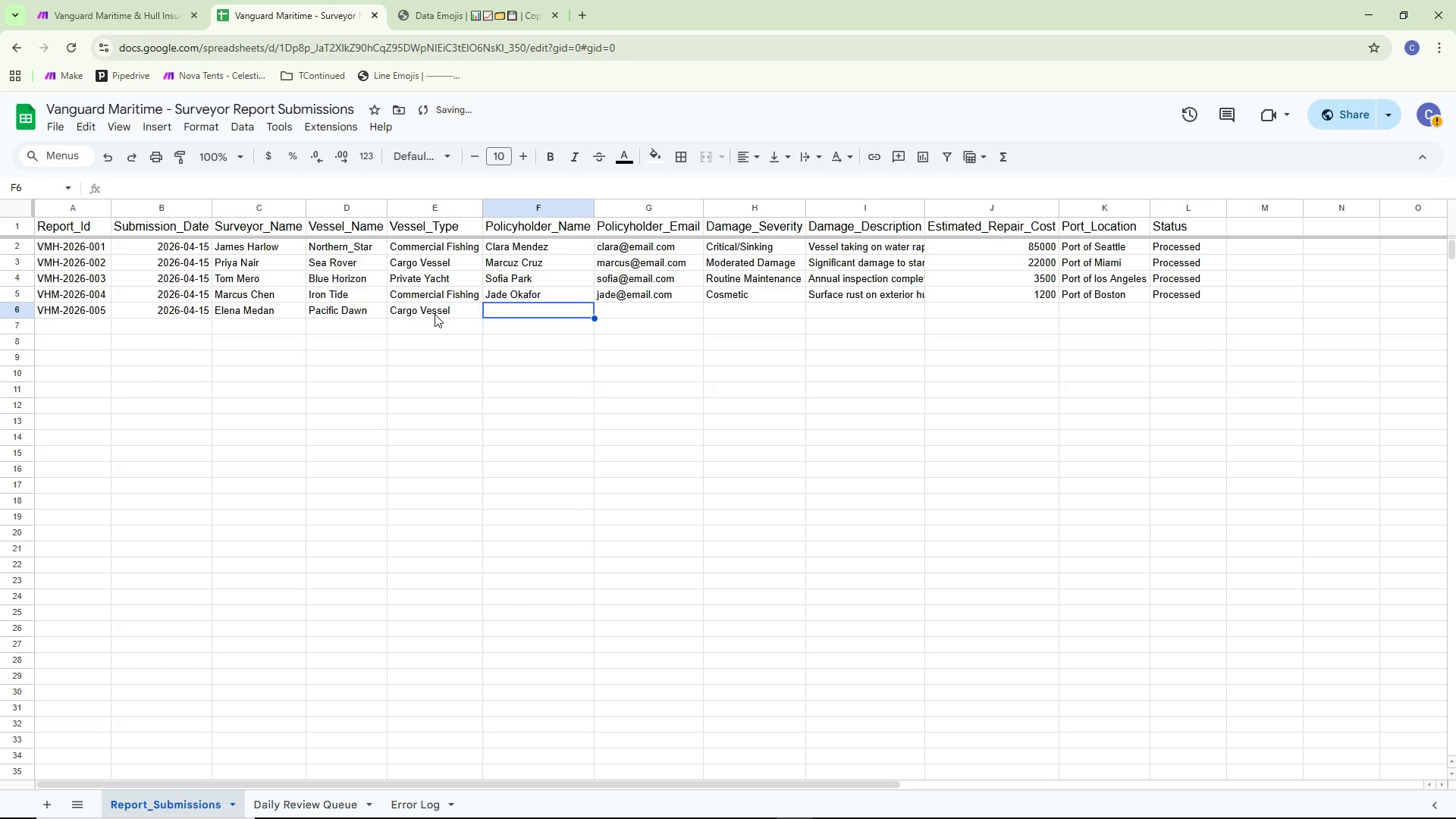 
key(ArrowUp)
 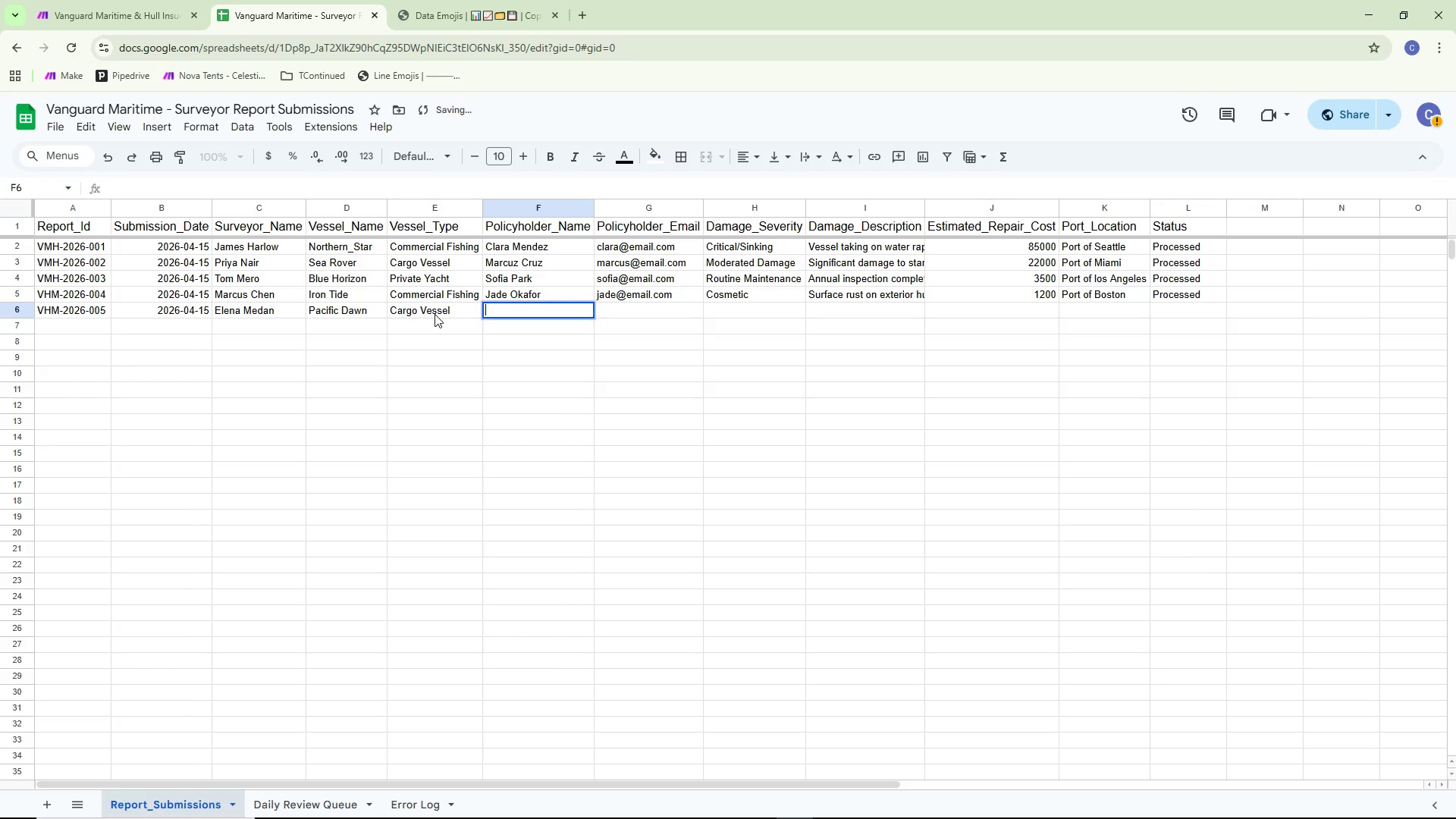 
key(Enter)
 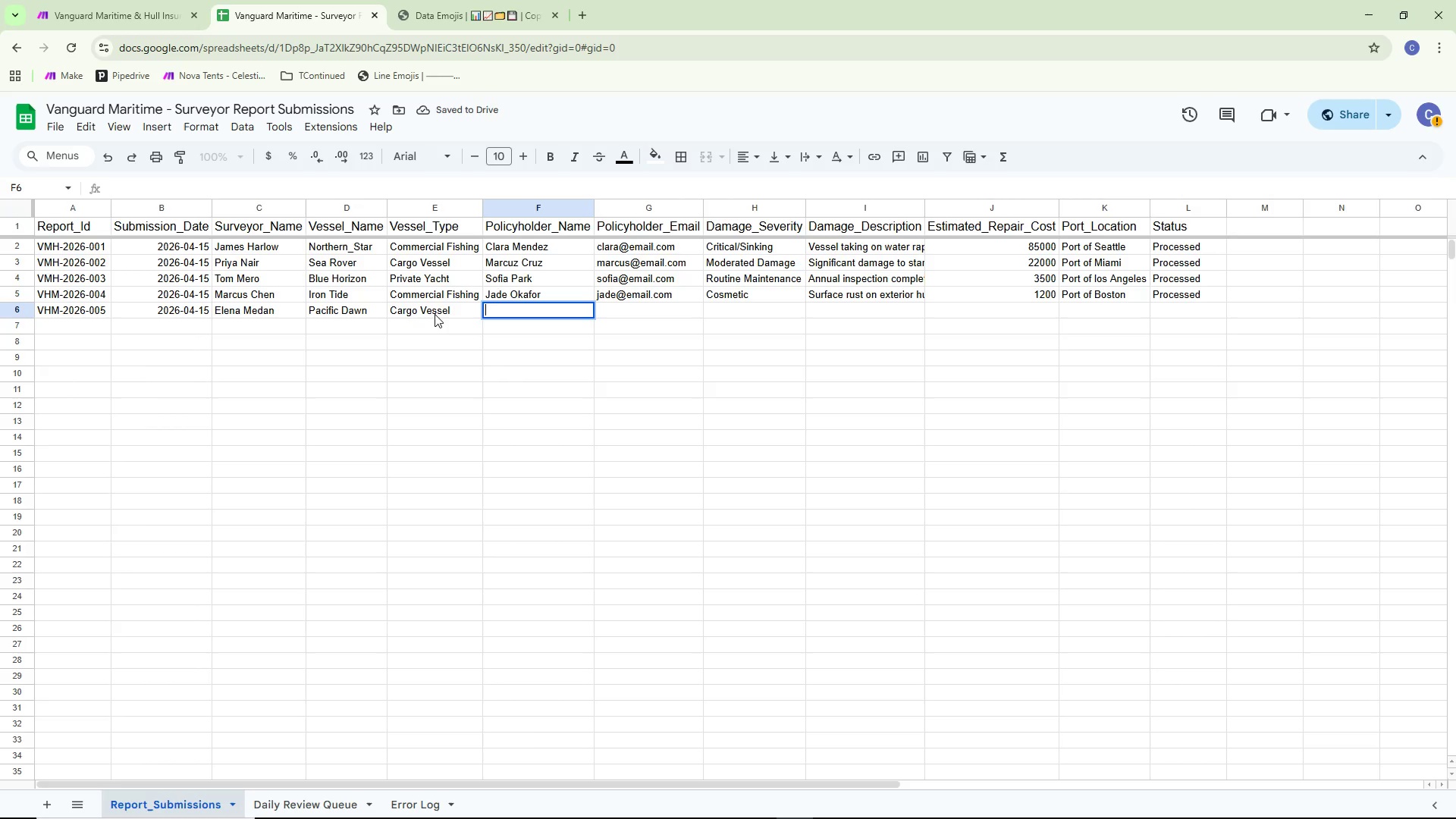 
type(Ai)
key(Backspace)
key(Backspace)
type(Leslie Torre)
 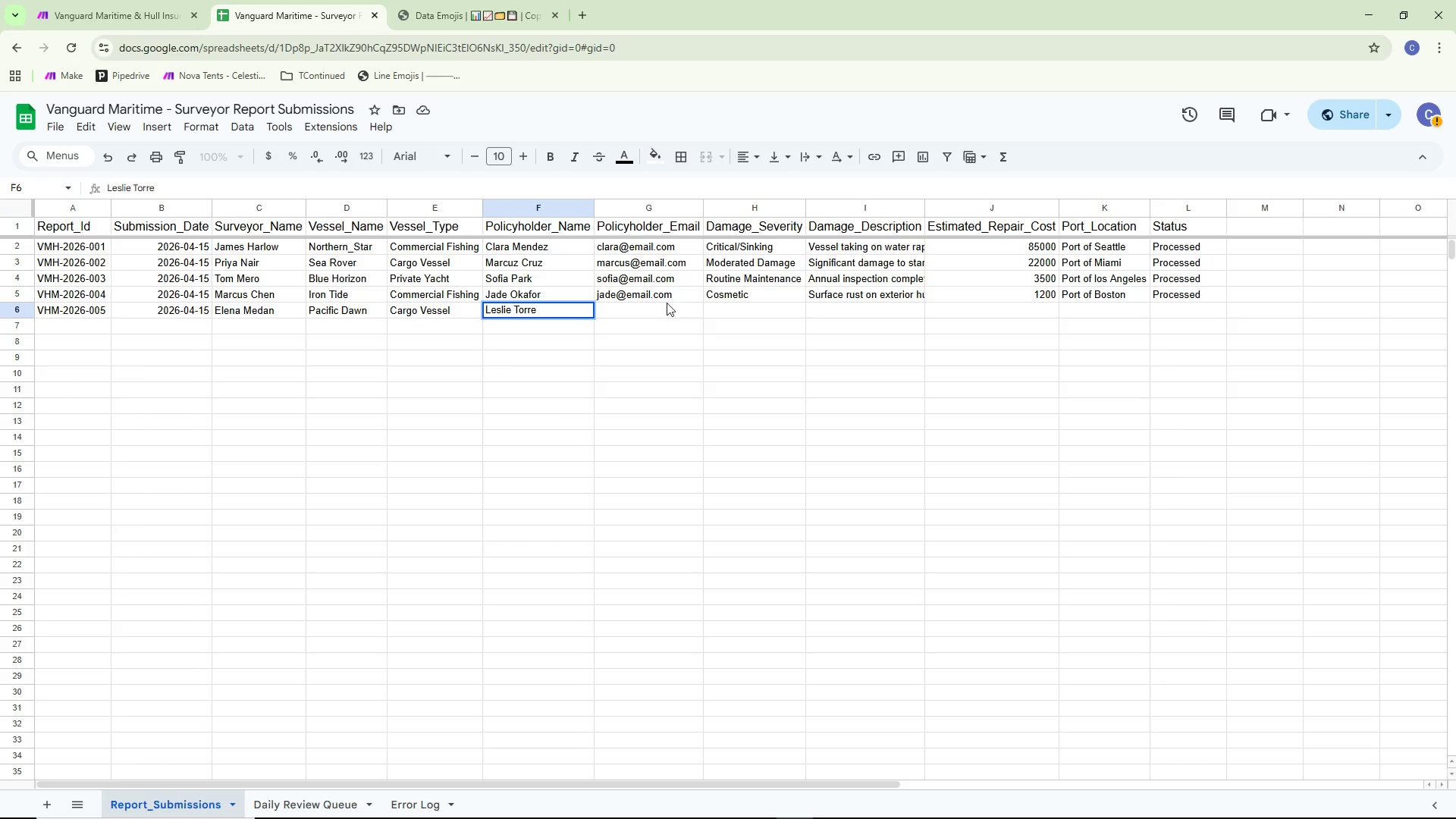 
double_click([656, 304])
 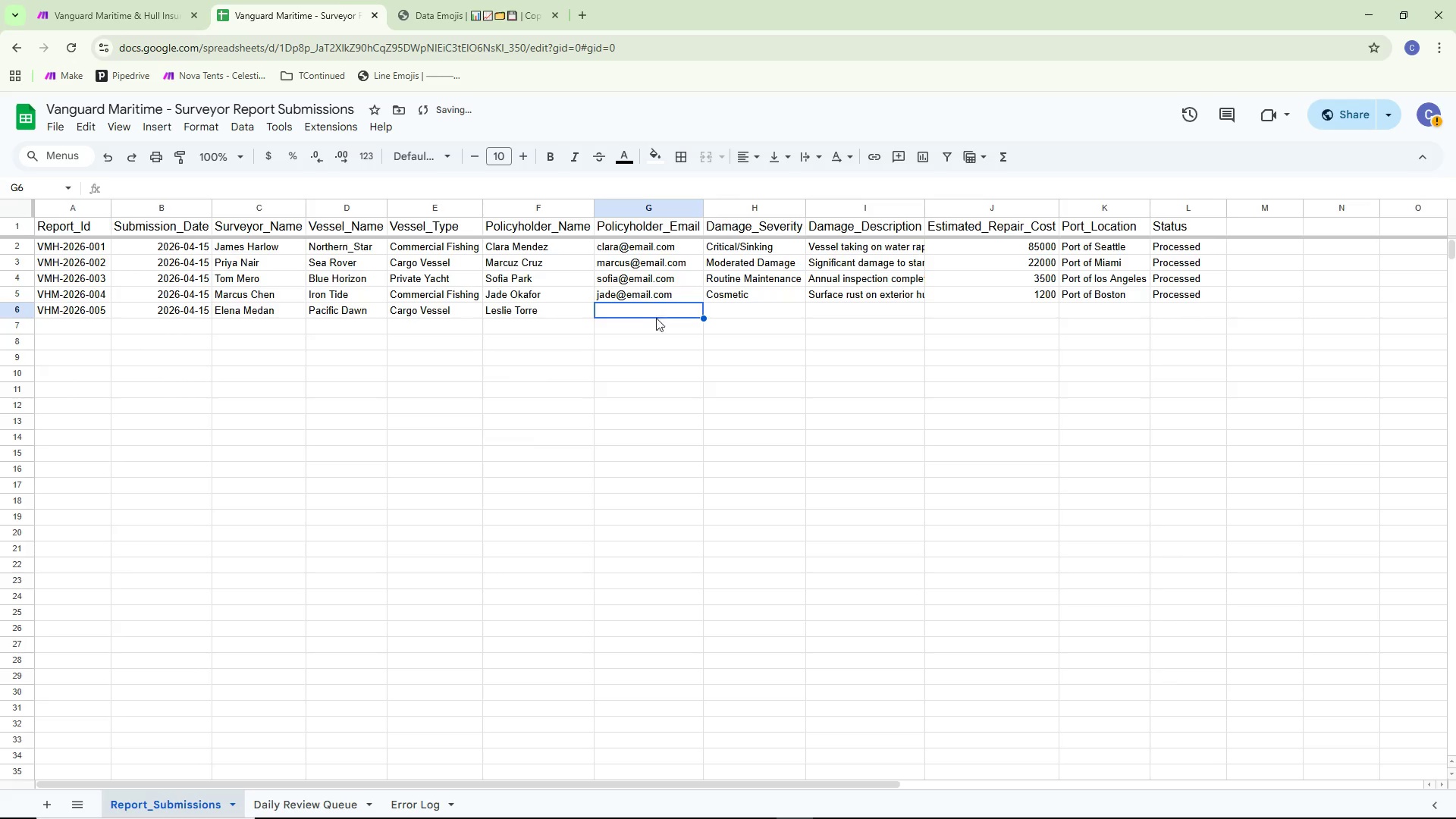 
double_click([654, 318])
 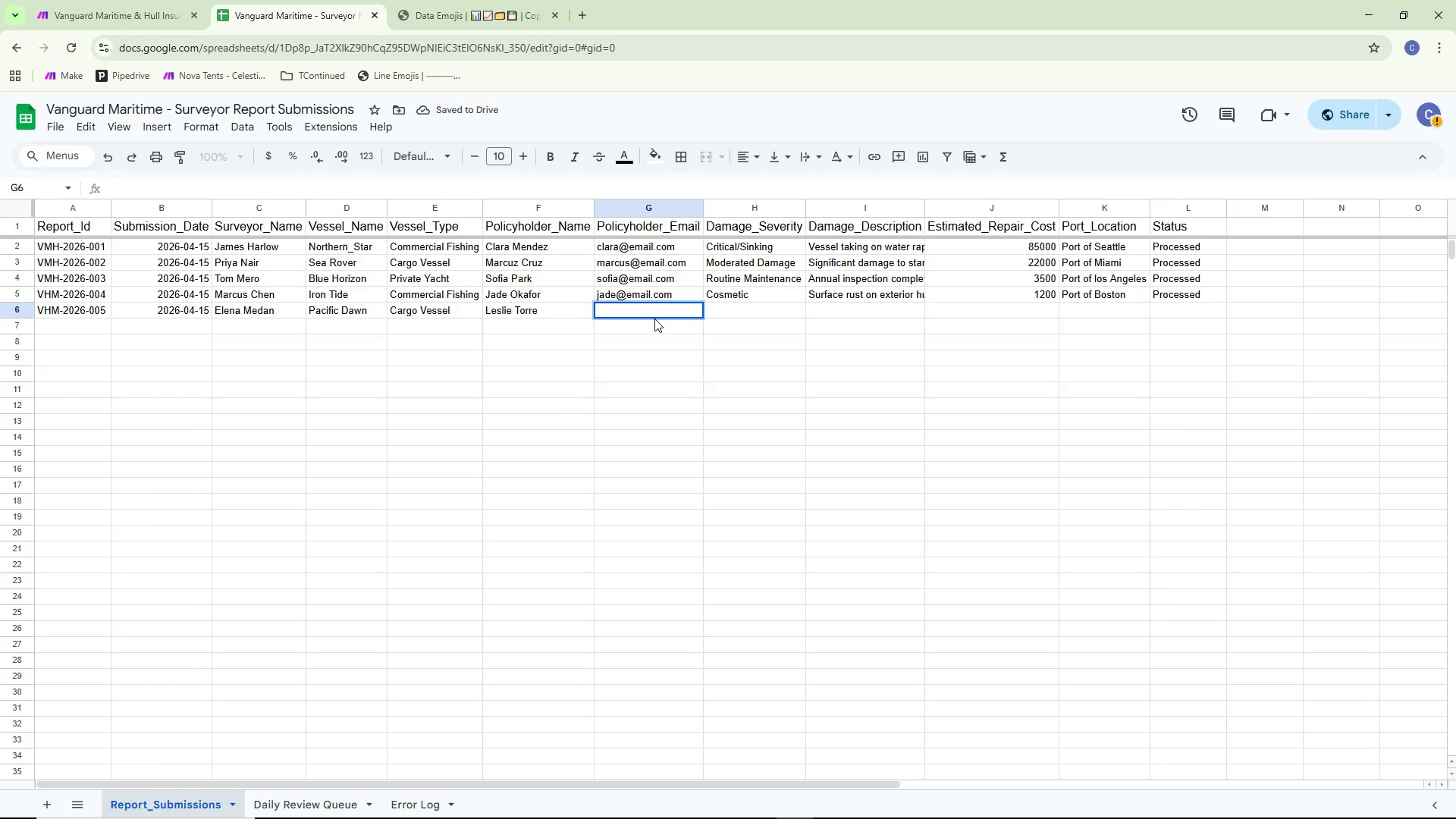 
type(l)
key(Backspace)
type(leslie@email.co )
key(Backspace)
type(m)
 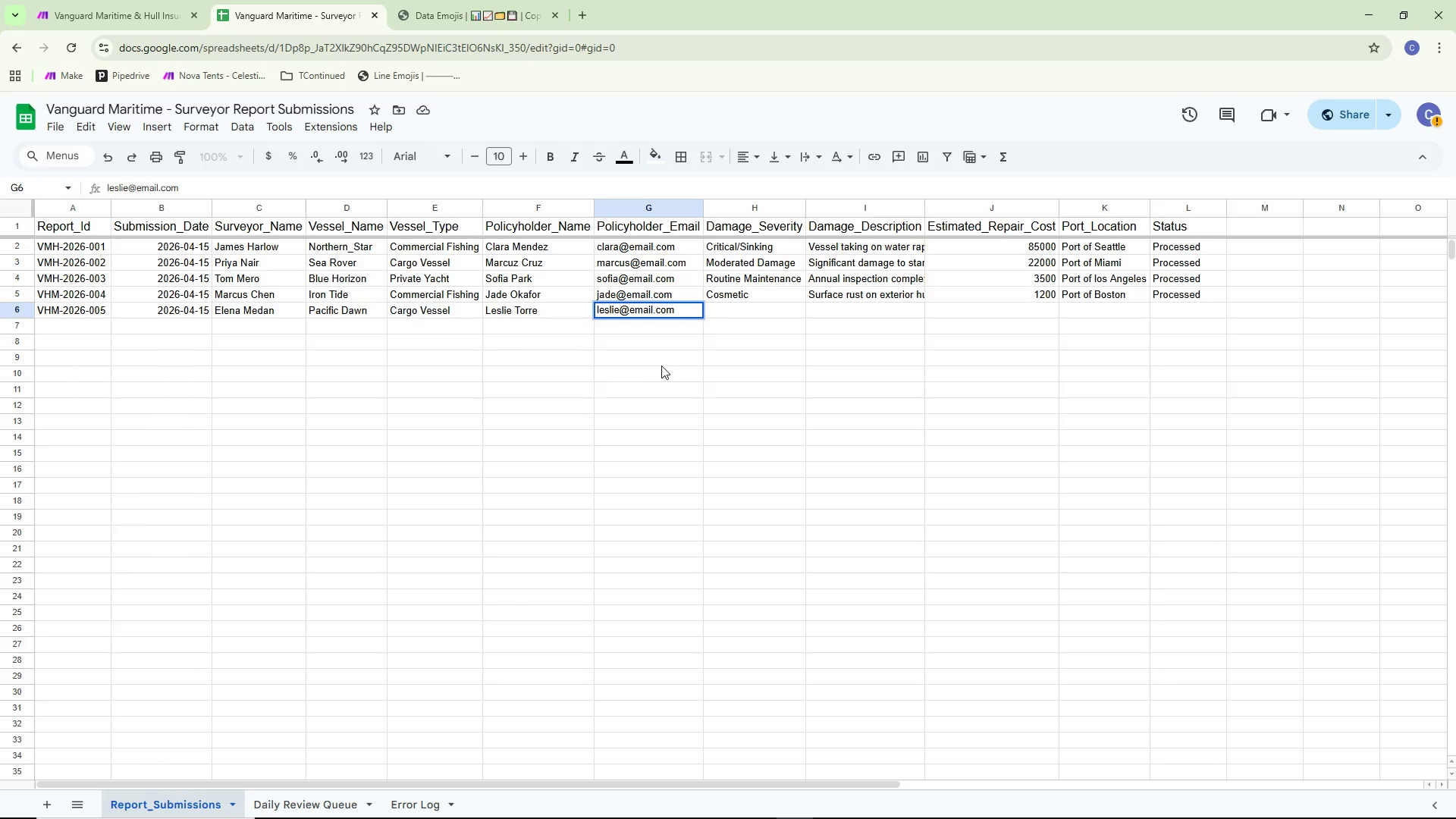 
double_click([756, 312])
 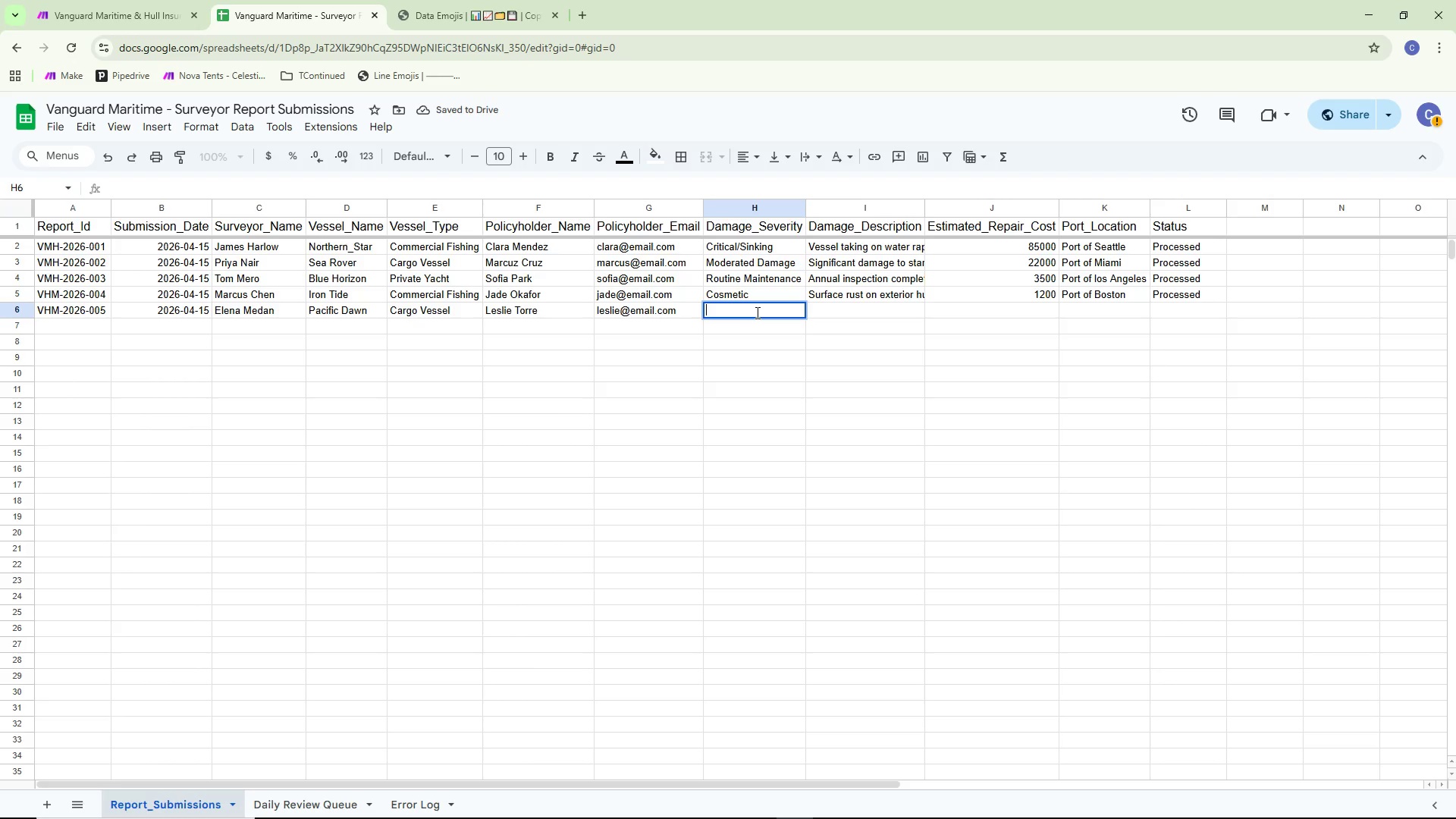 
type(Critcal/Sinking)
 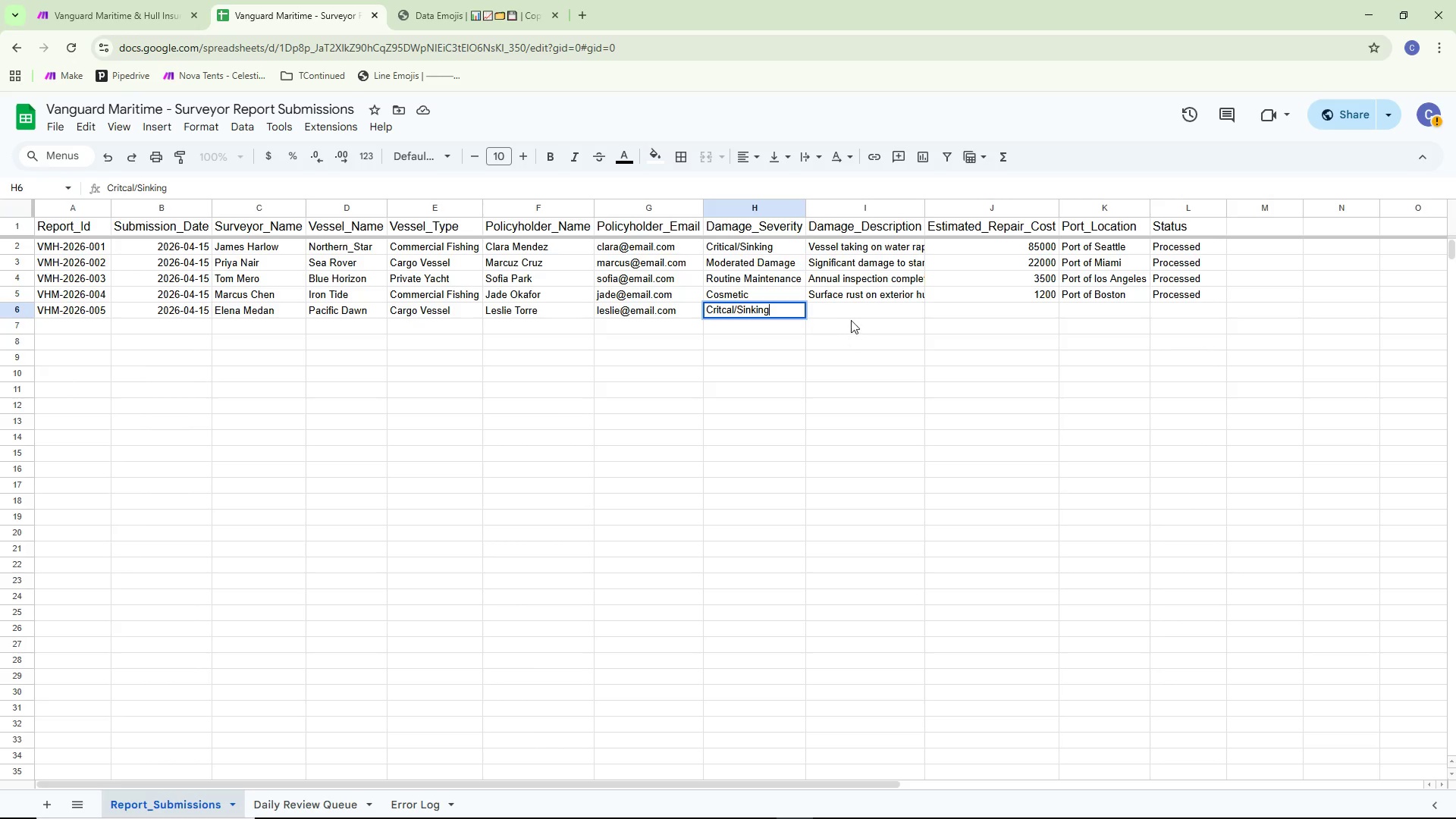 
double_click([852, 309])
 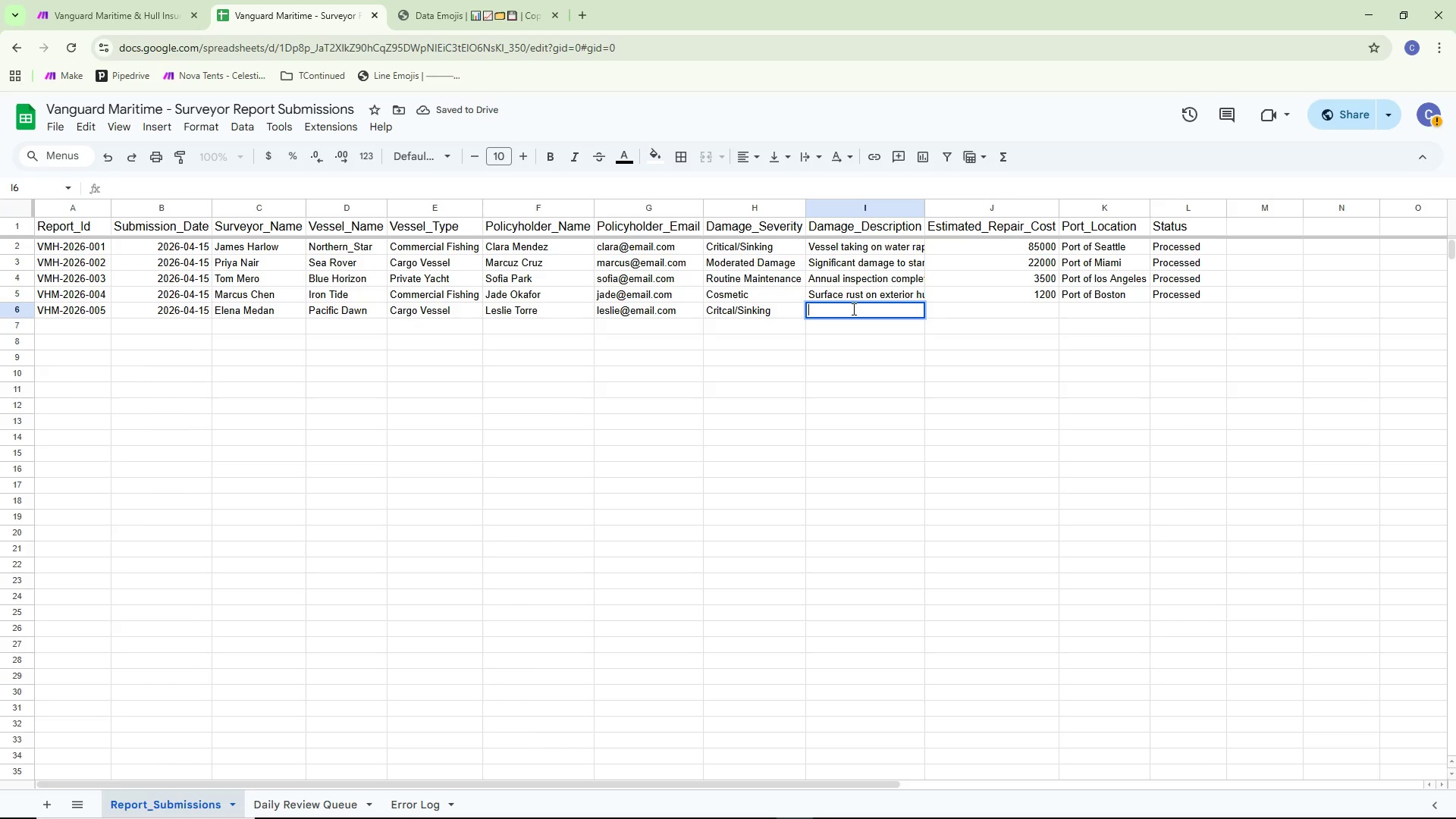 
type(Vessel ran a )
 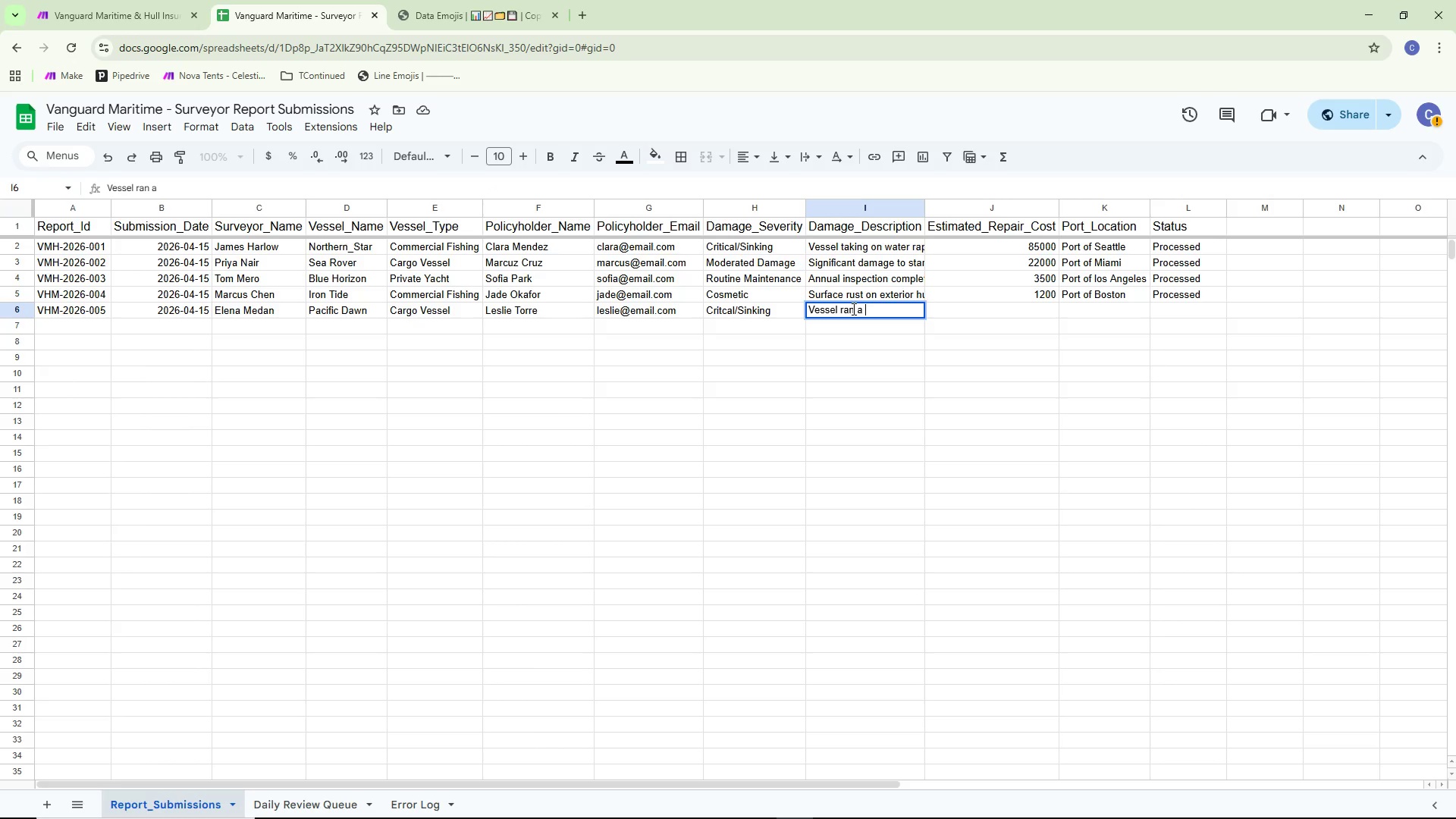 
type(ground on )
 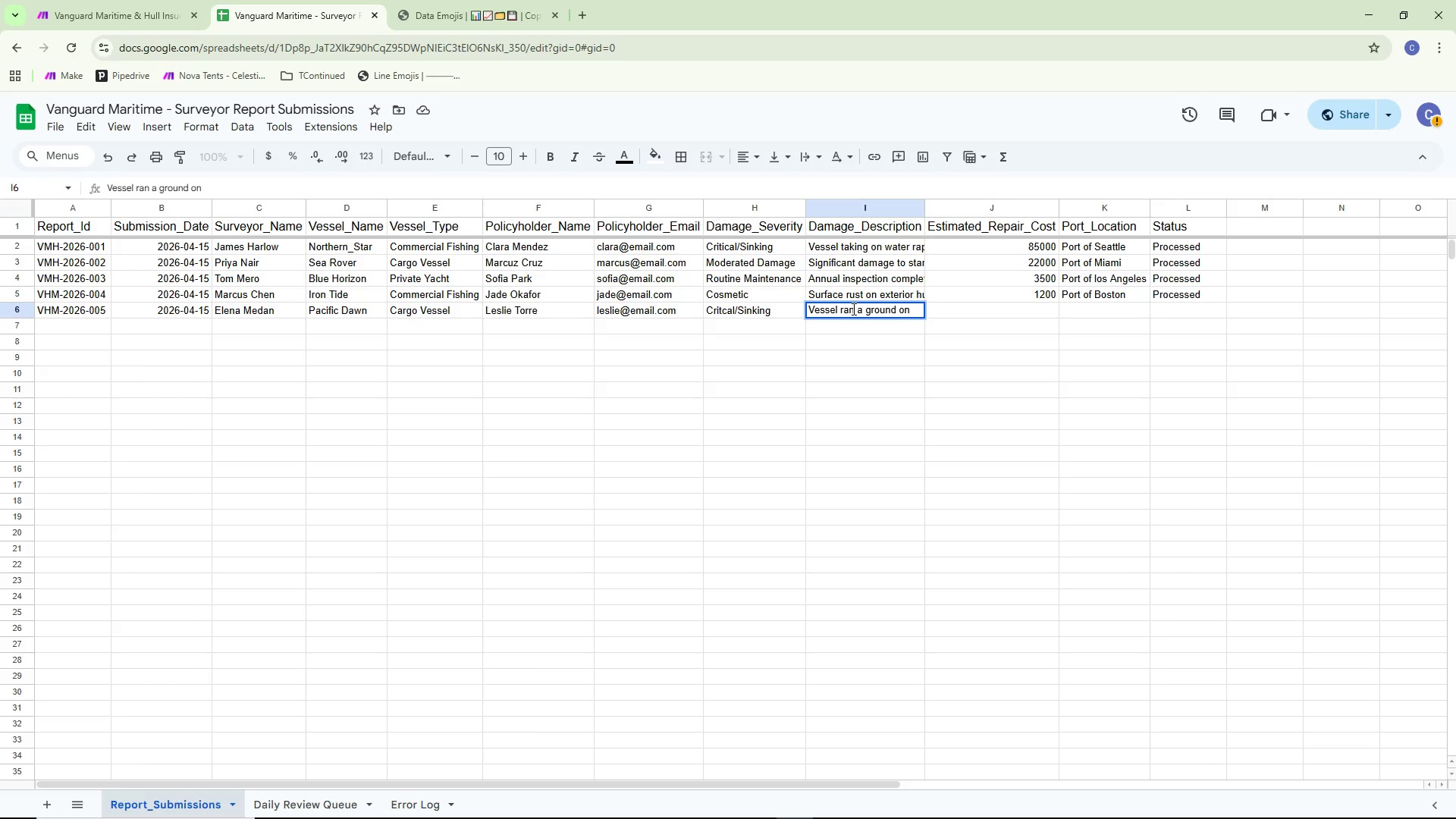 
type(reef. Hull integrity)
 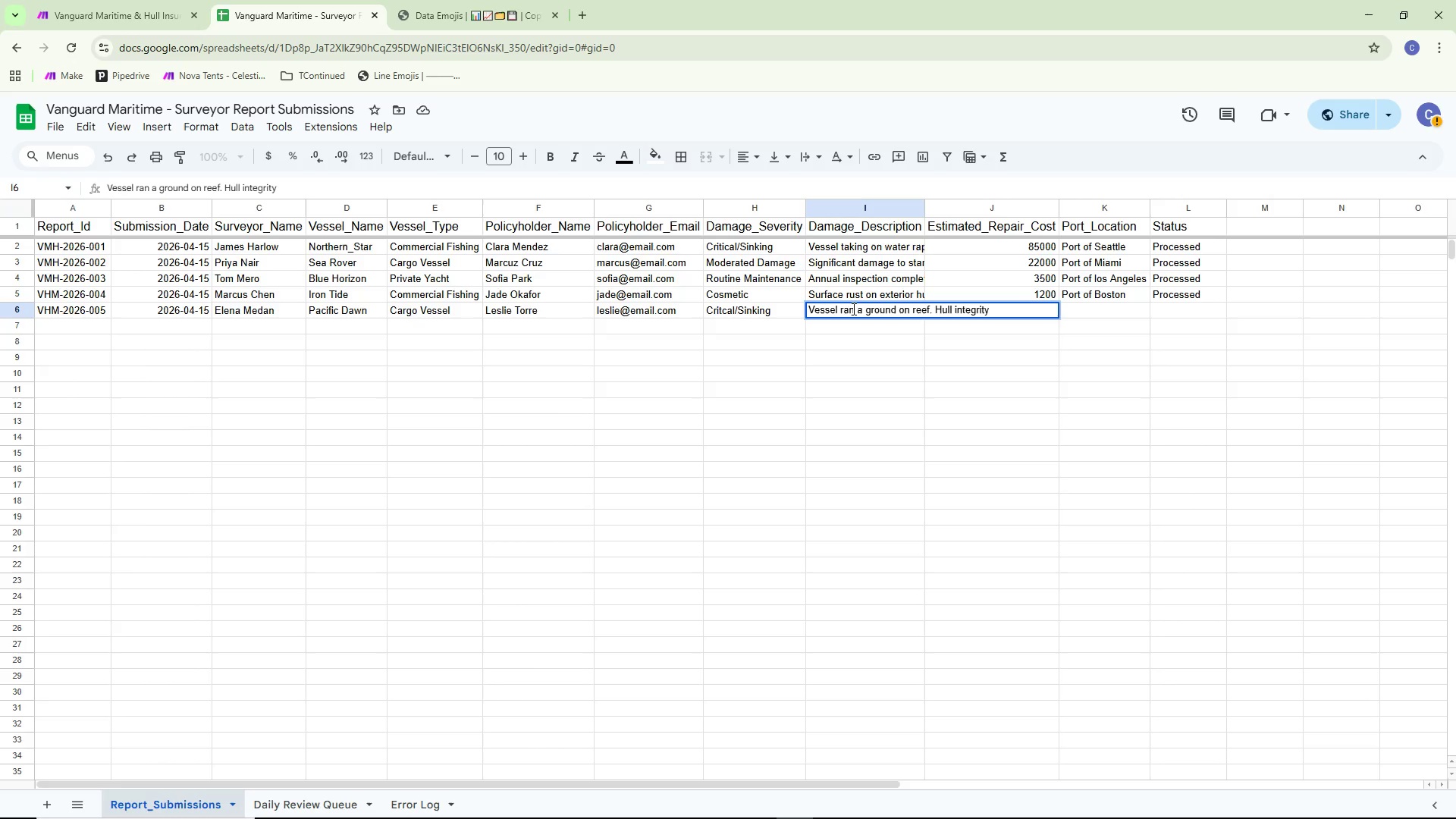 
wait(5.02)
 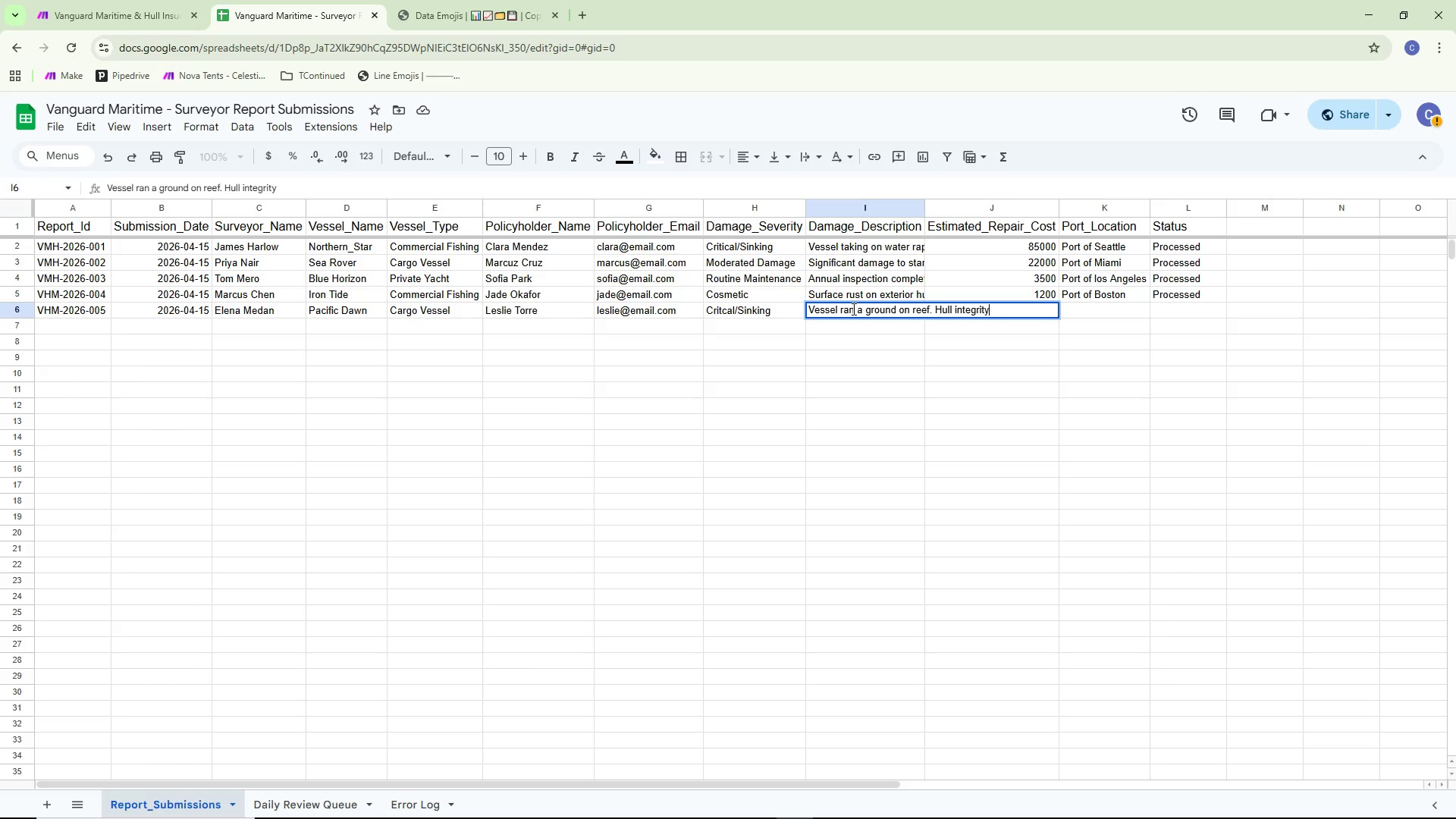 
type( compromised )
key(Backspace)
type(. Crew evacuated )
 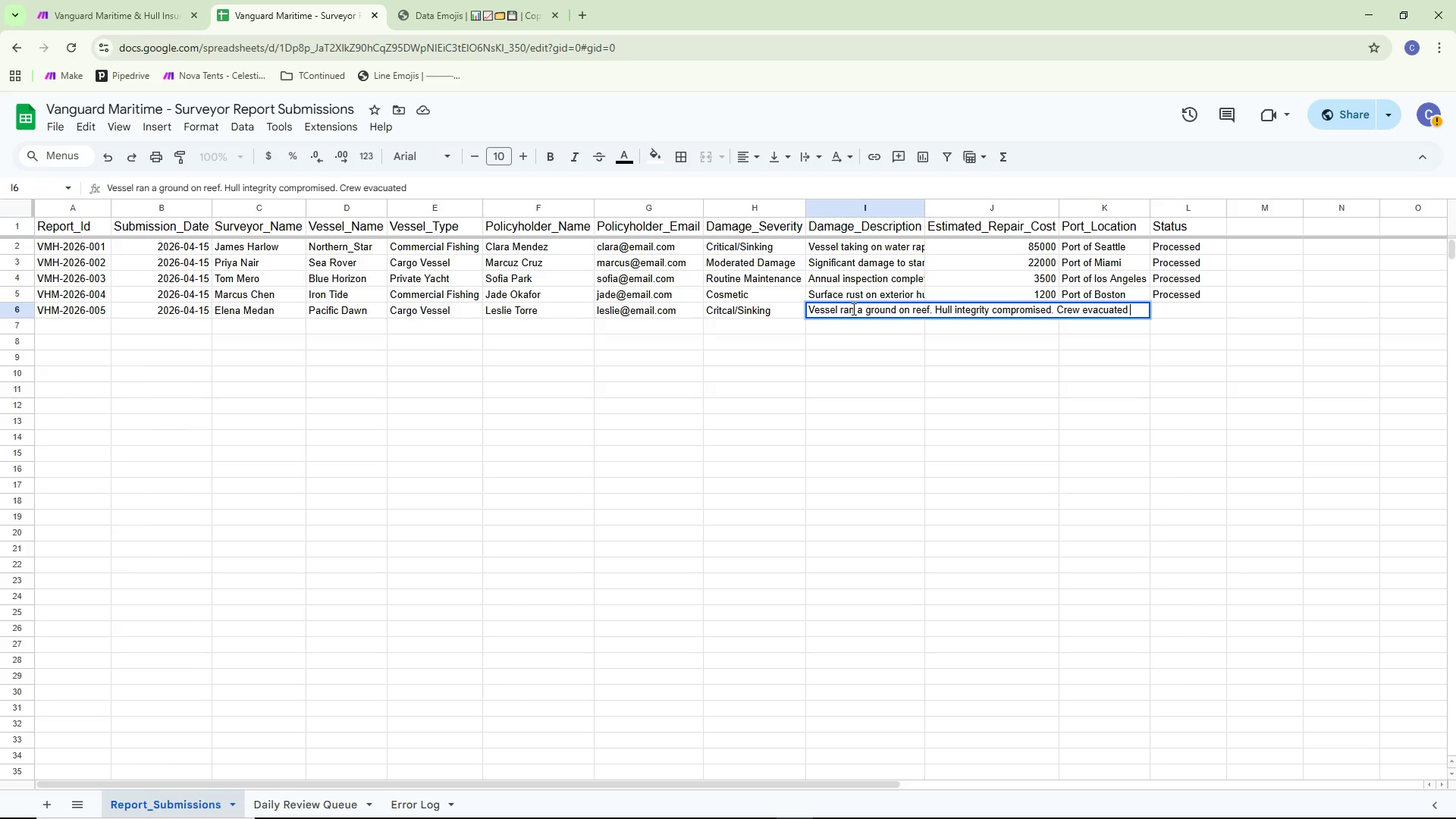 
type( )
key(Backspace)
type(safely)
 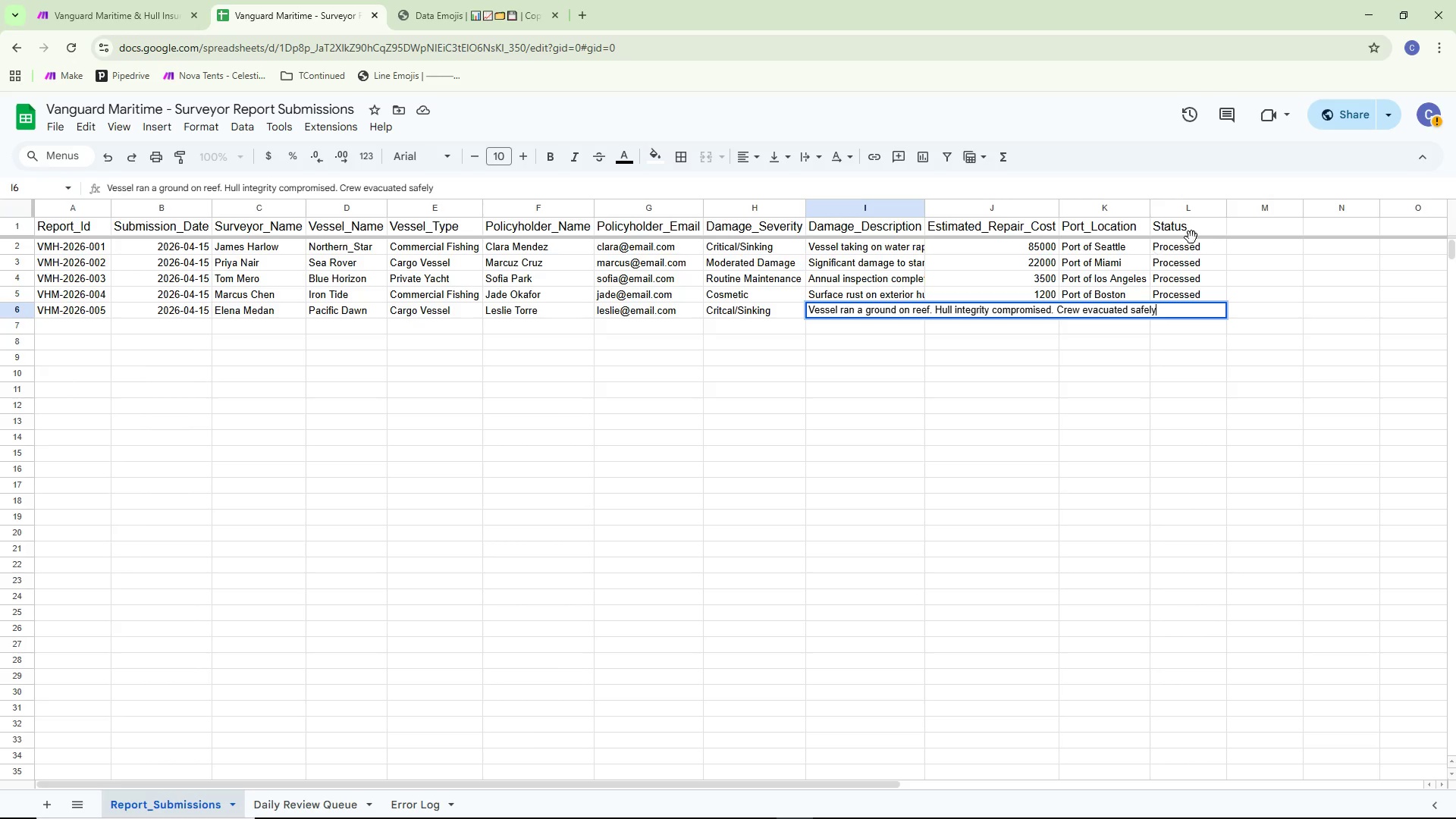 
left_click([934, 441])
 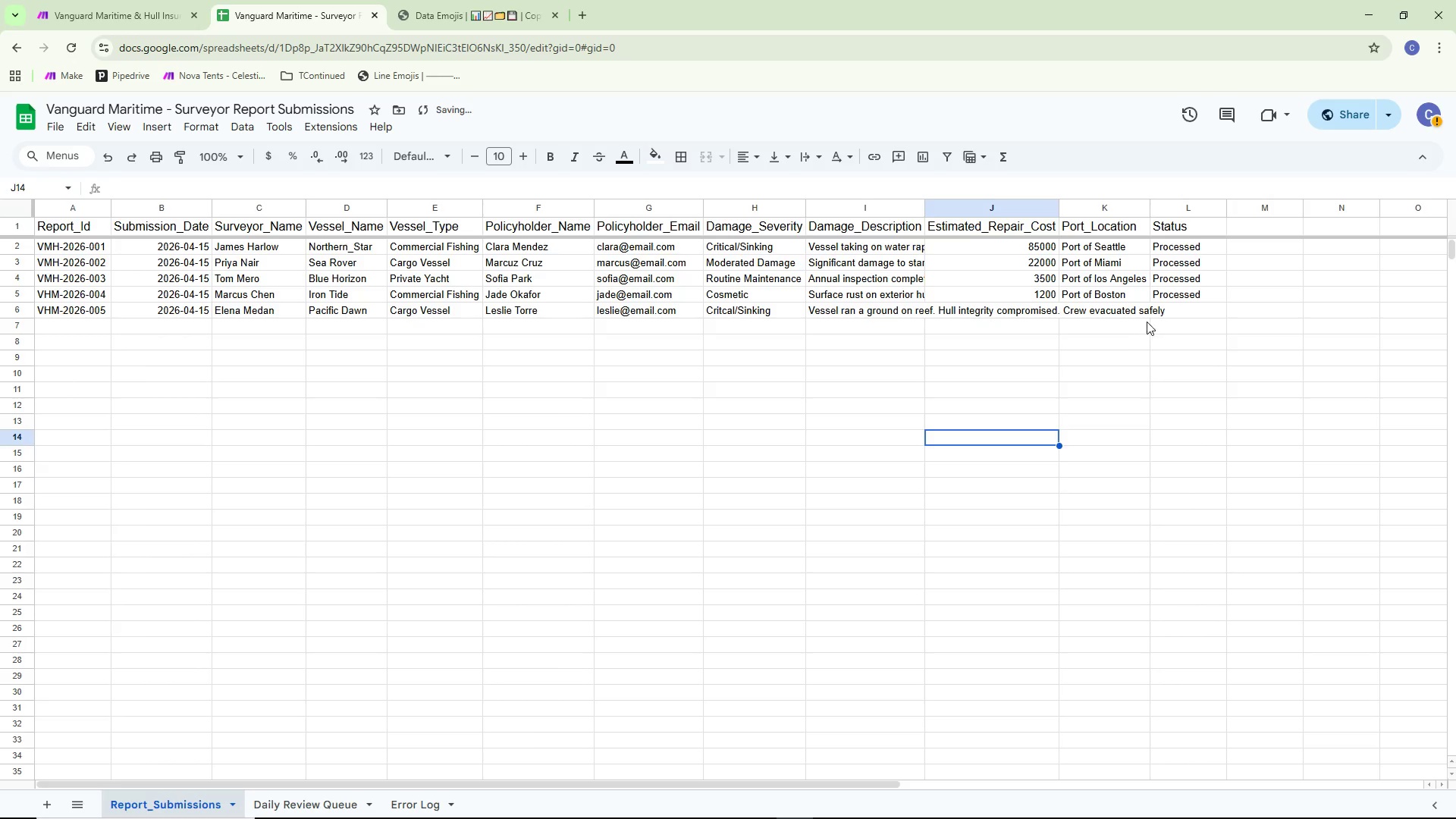 
double_click([1159, 310])
 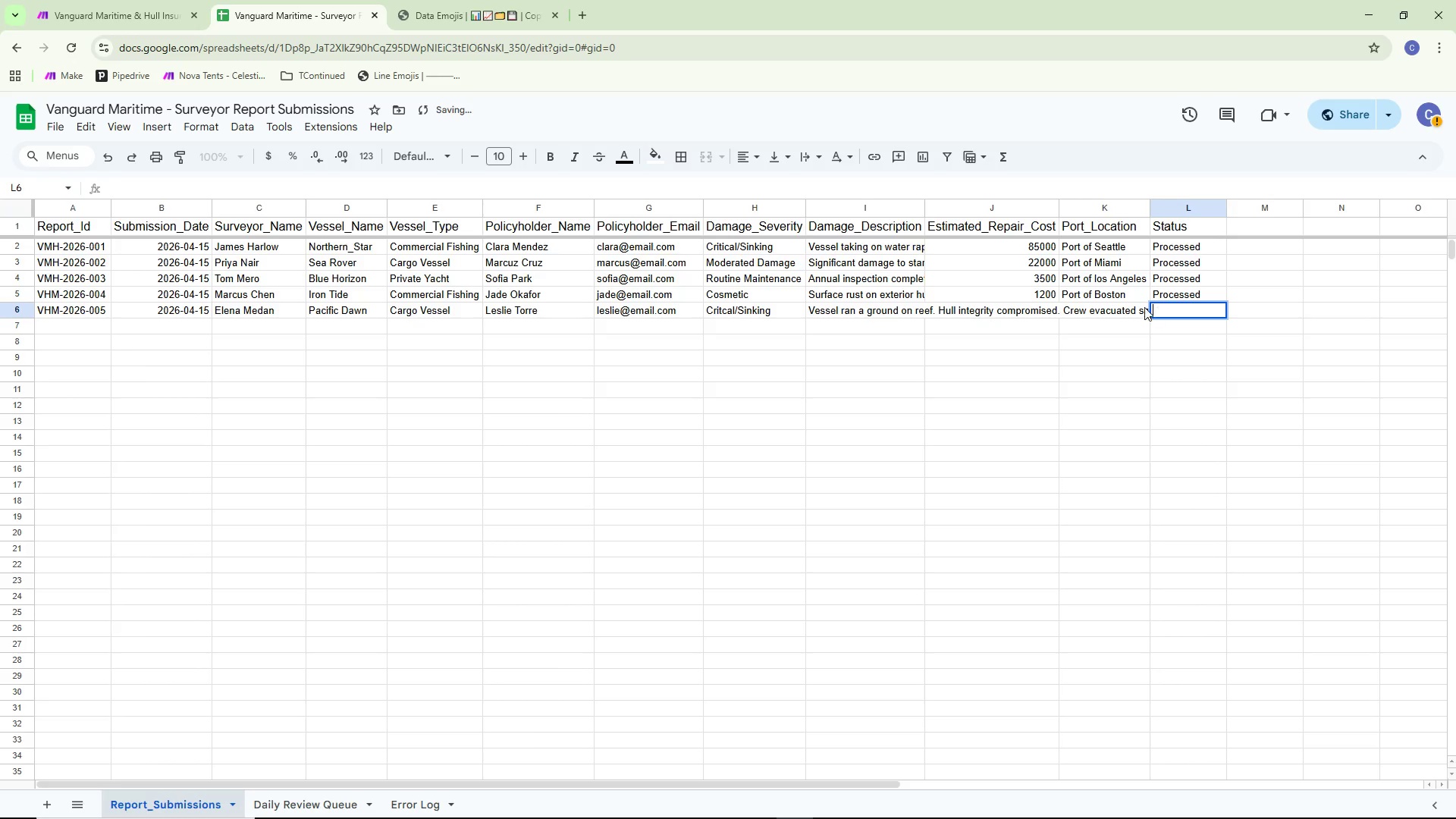 
left_click([1143, 303])
 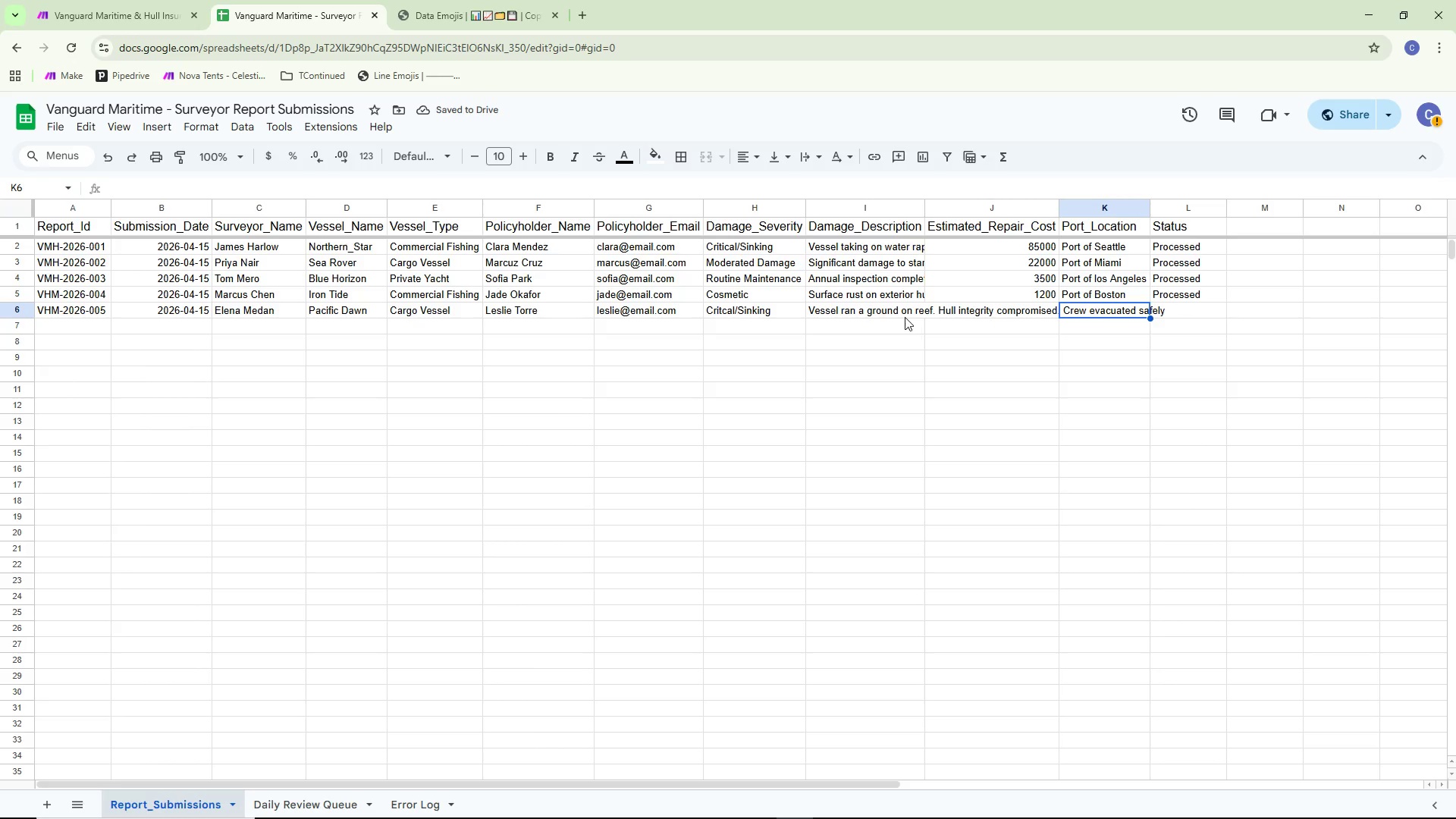 
double_click([907, 309])
 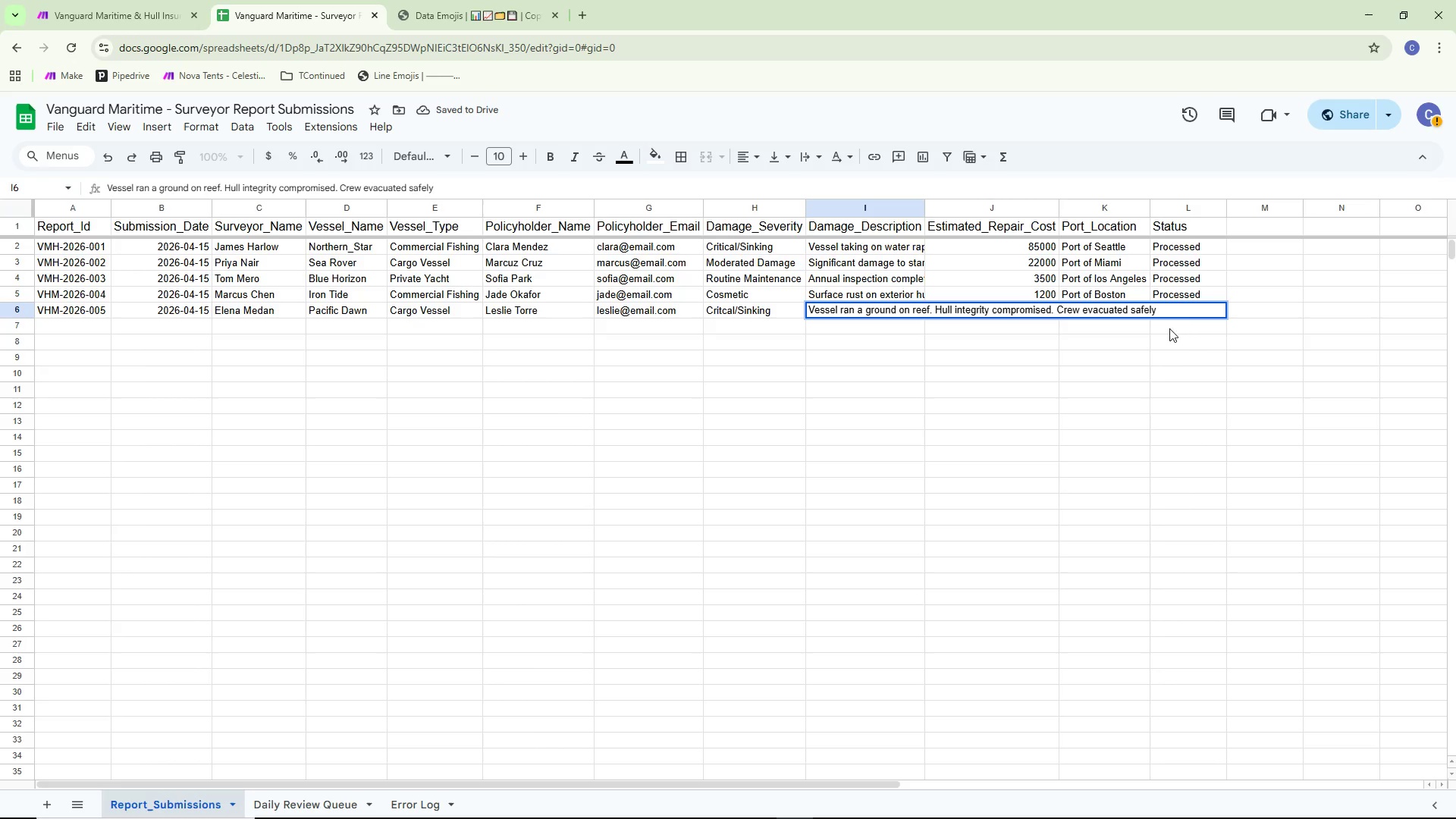 
key(Period)
 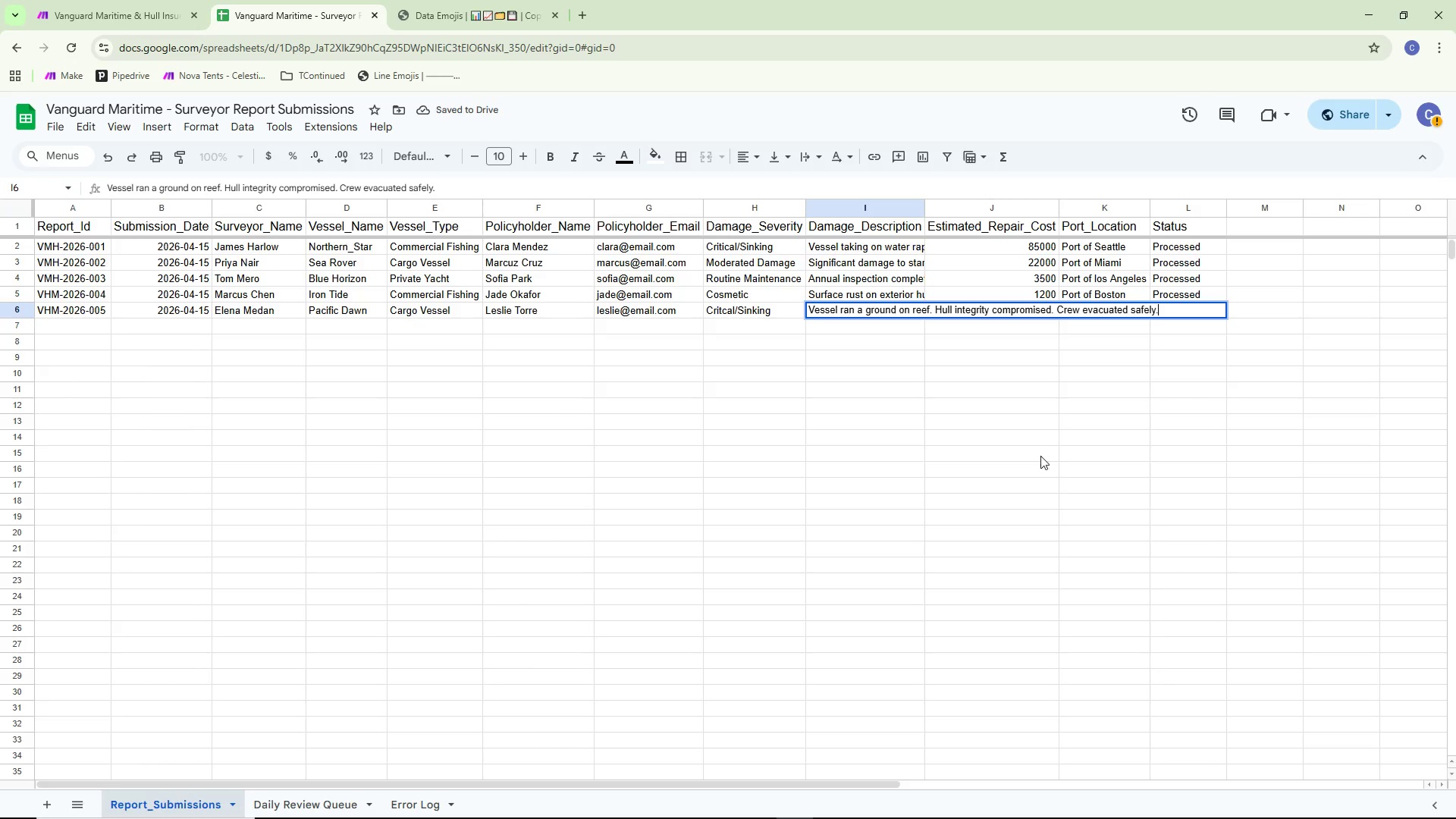 
left_click([940, 463])
 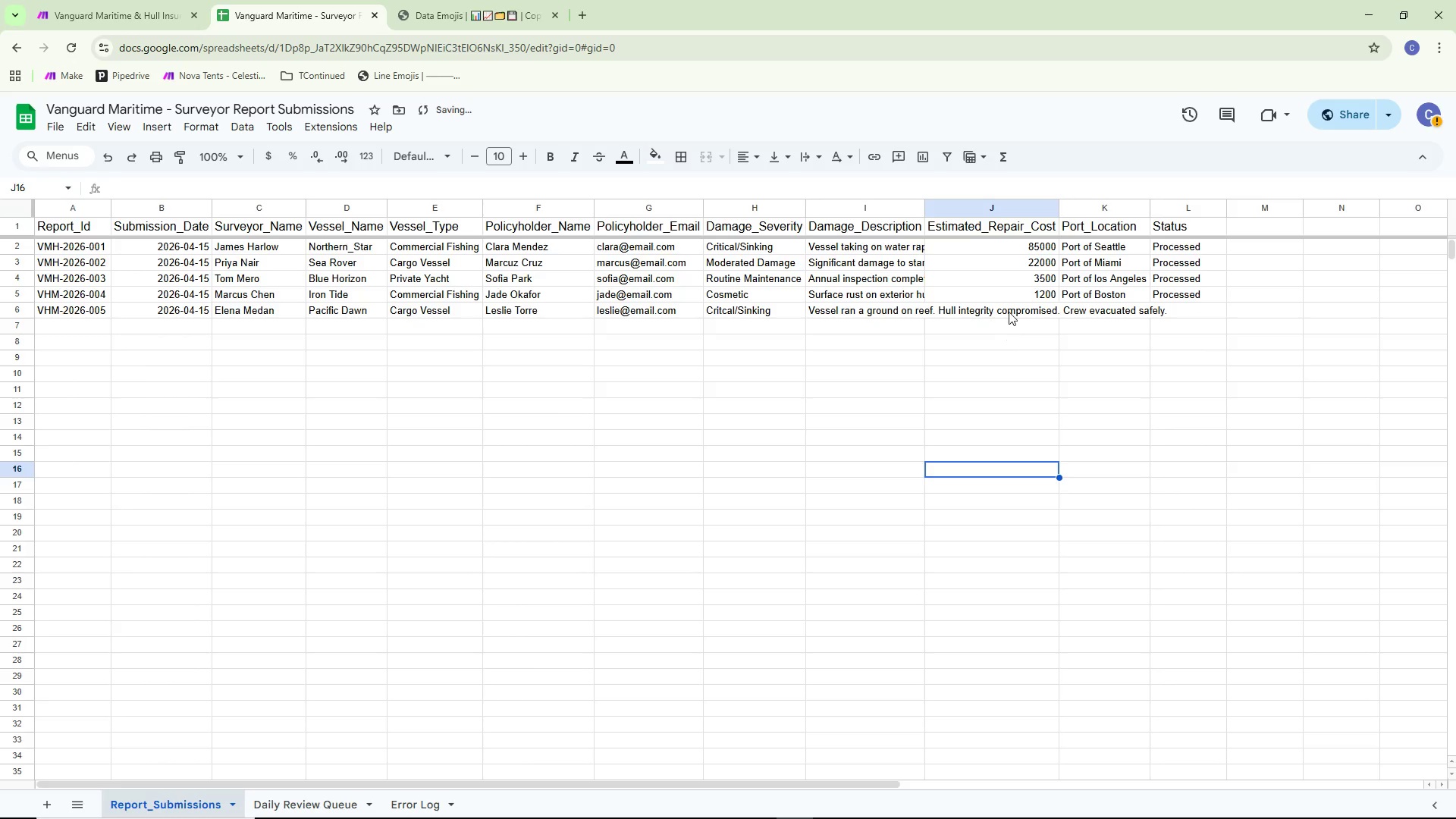 
double_click([1009, 306])
 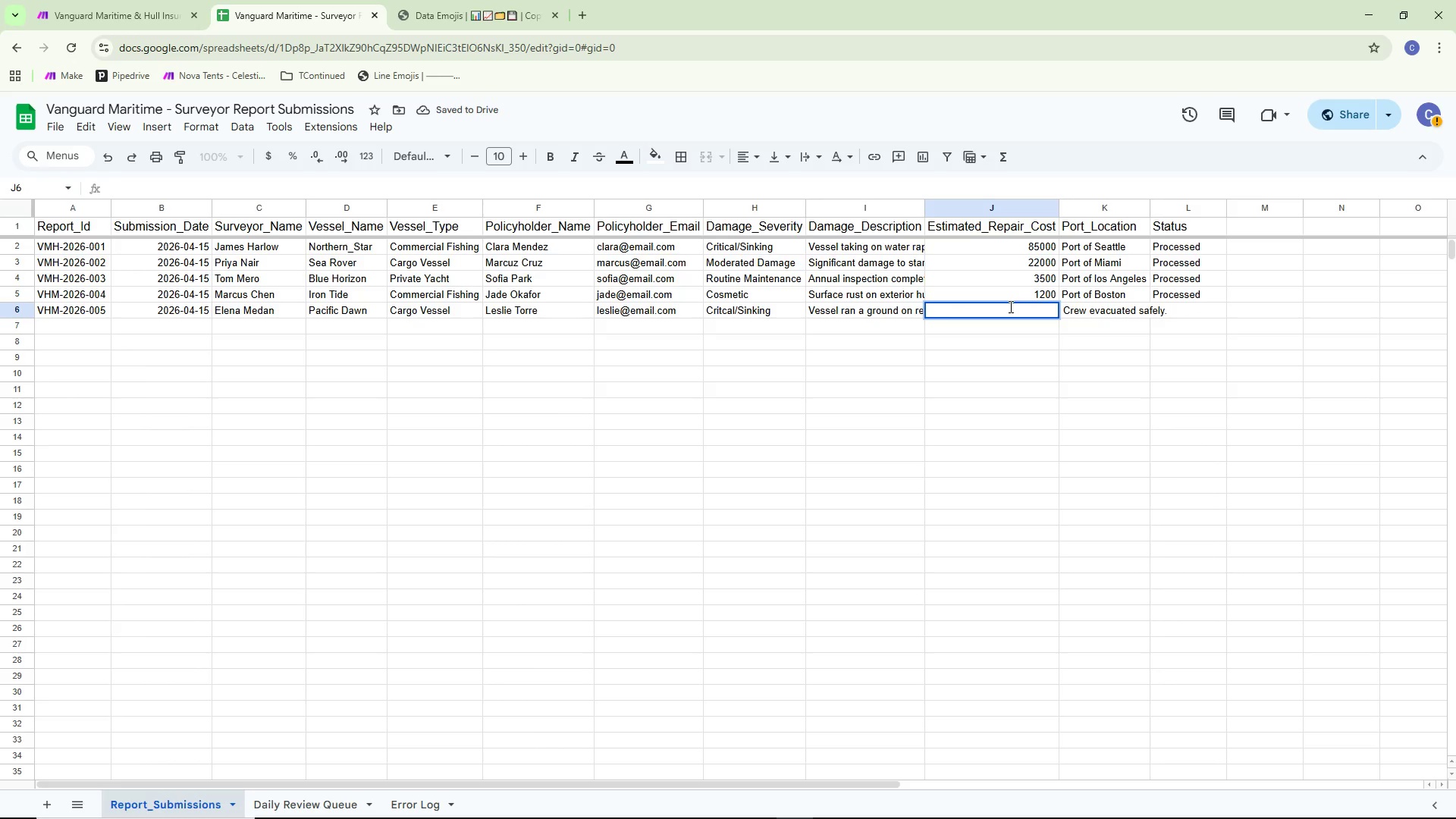 
type(120000)
 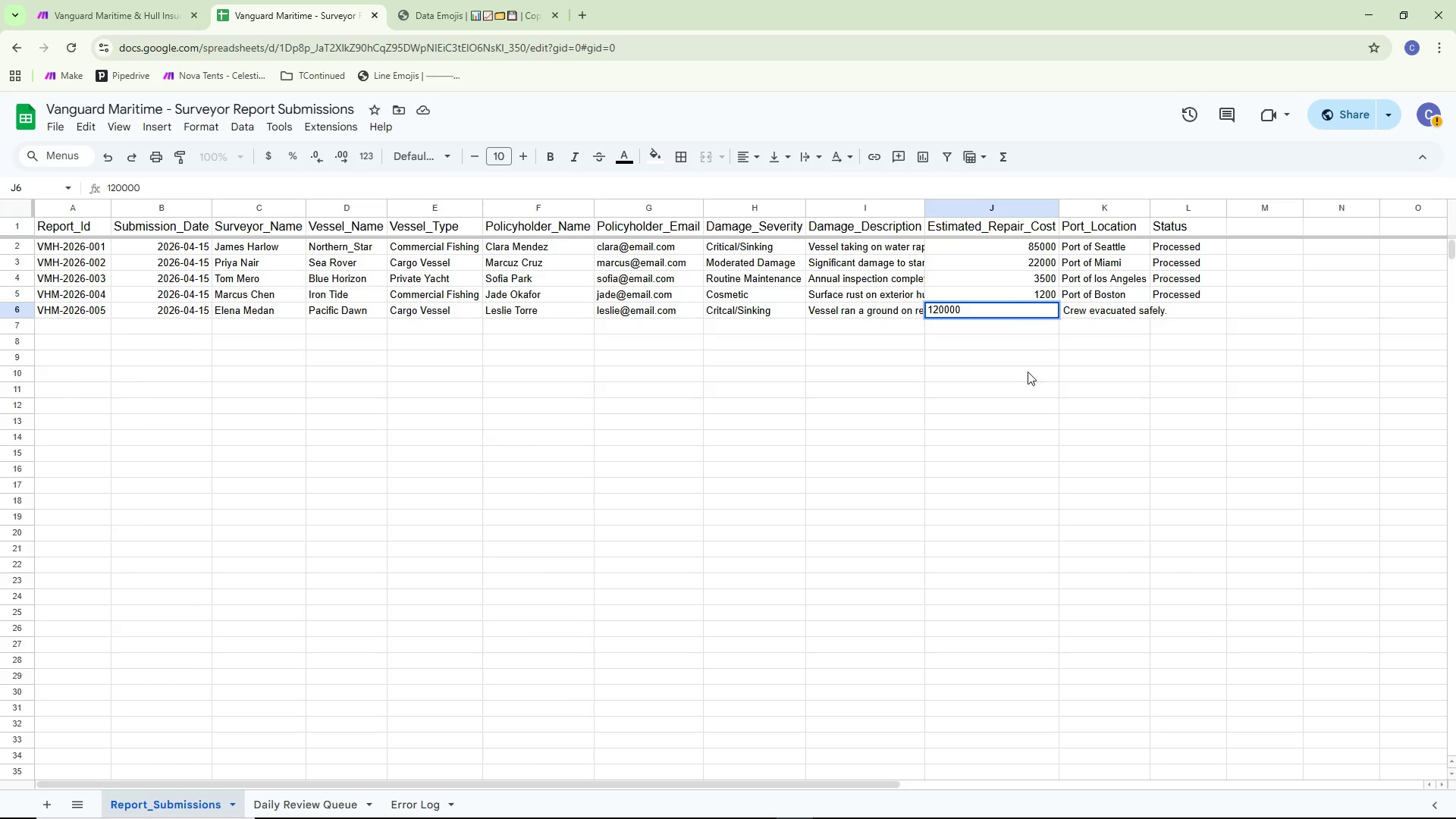 
left_click([1042, 482])
 